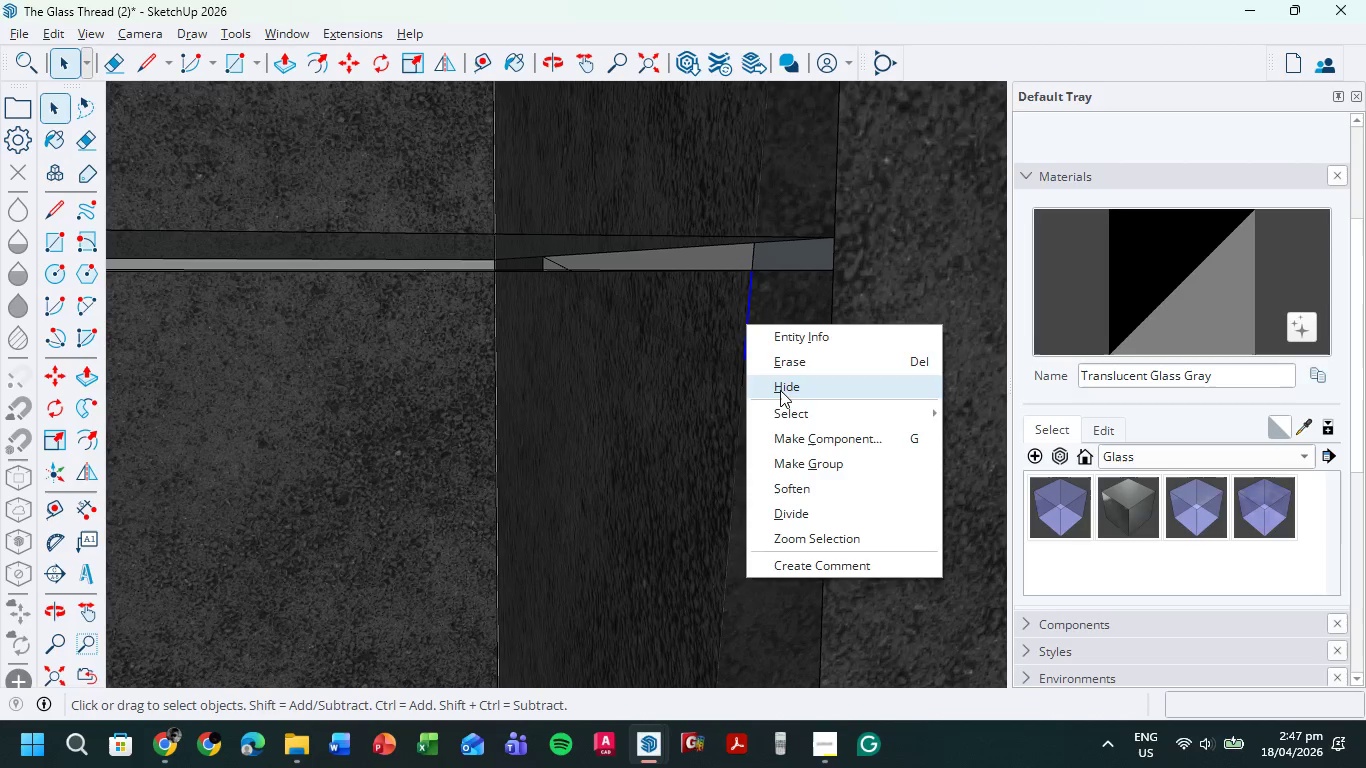 
left_click([780, 390])
 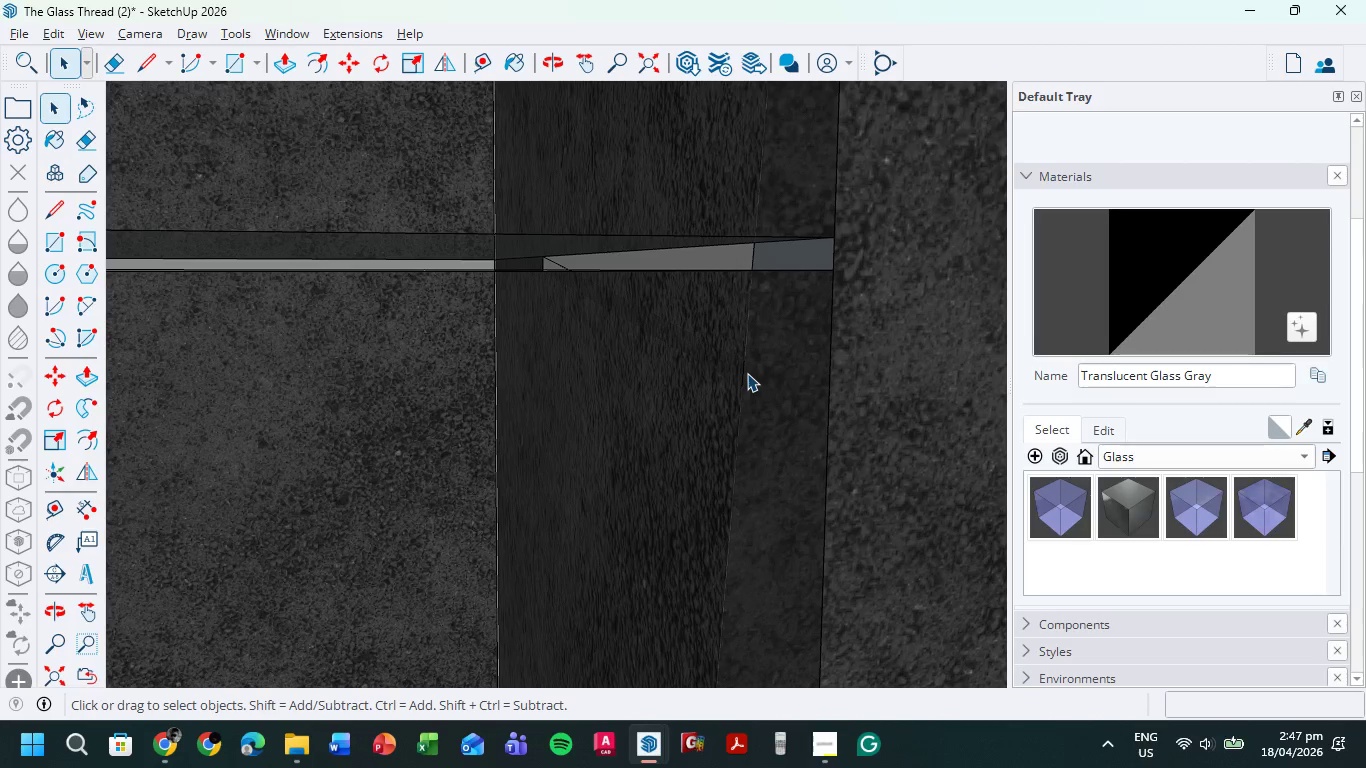 
left_click([744, 372])
 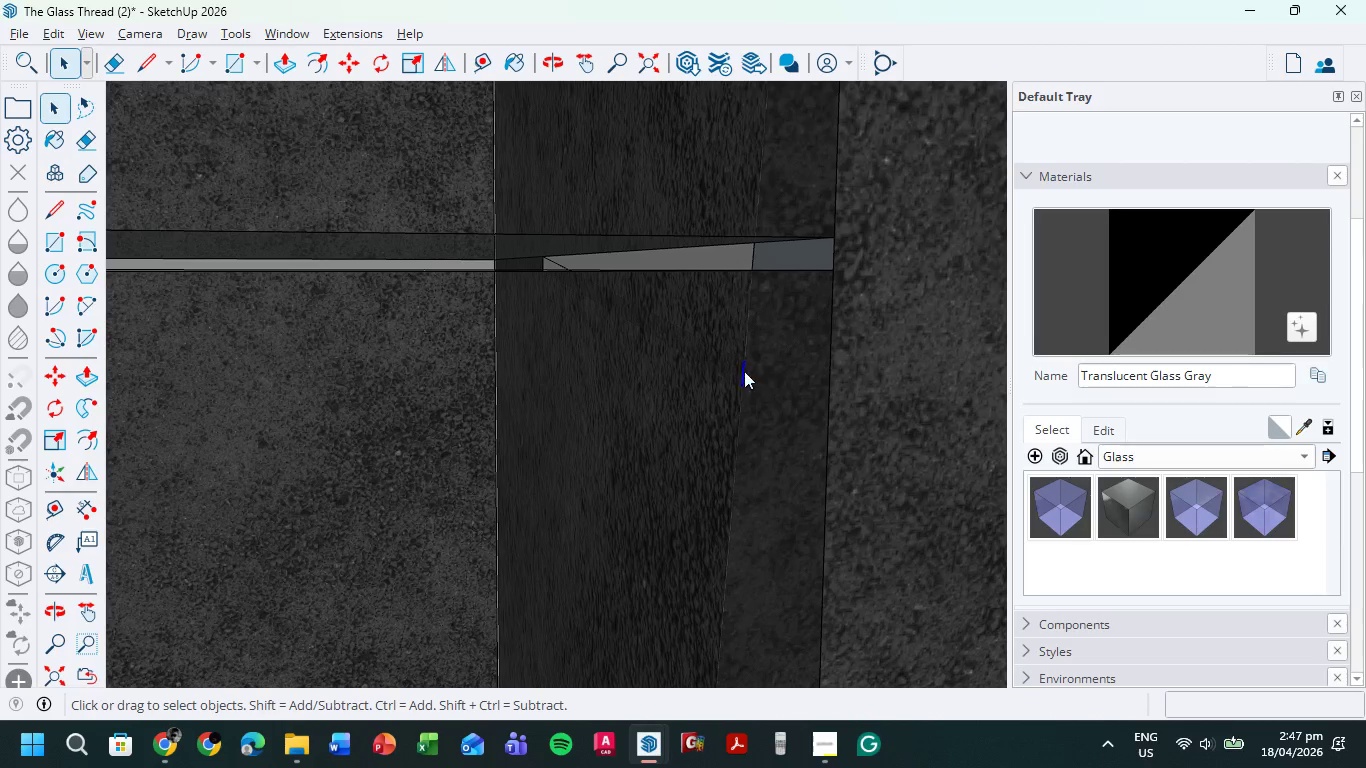 
right_click([744, 371])
 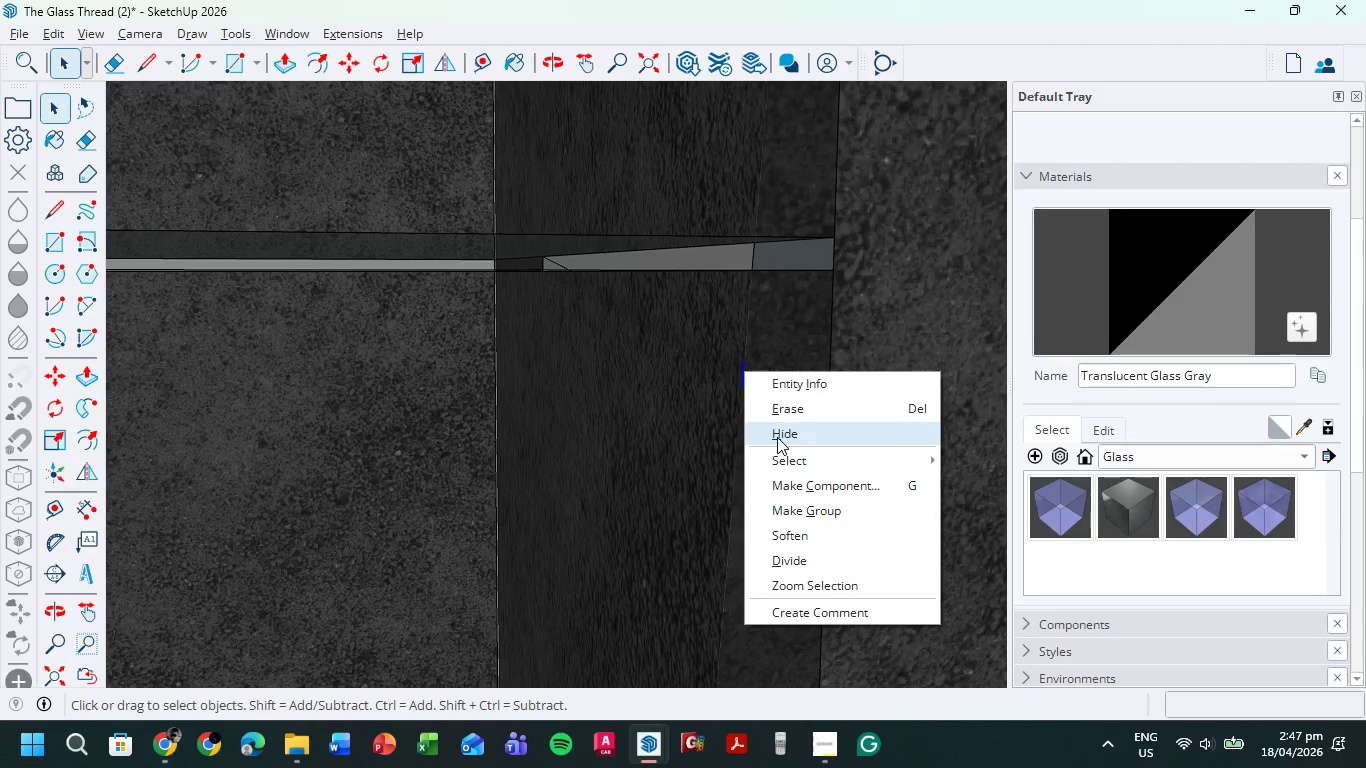 
left_click([779, 438])
 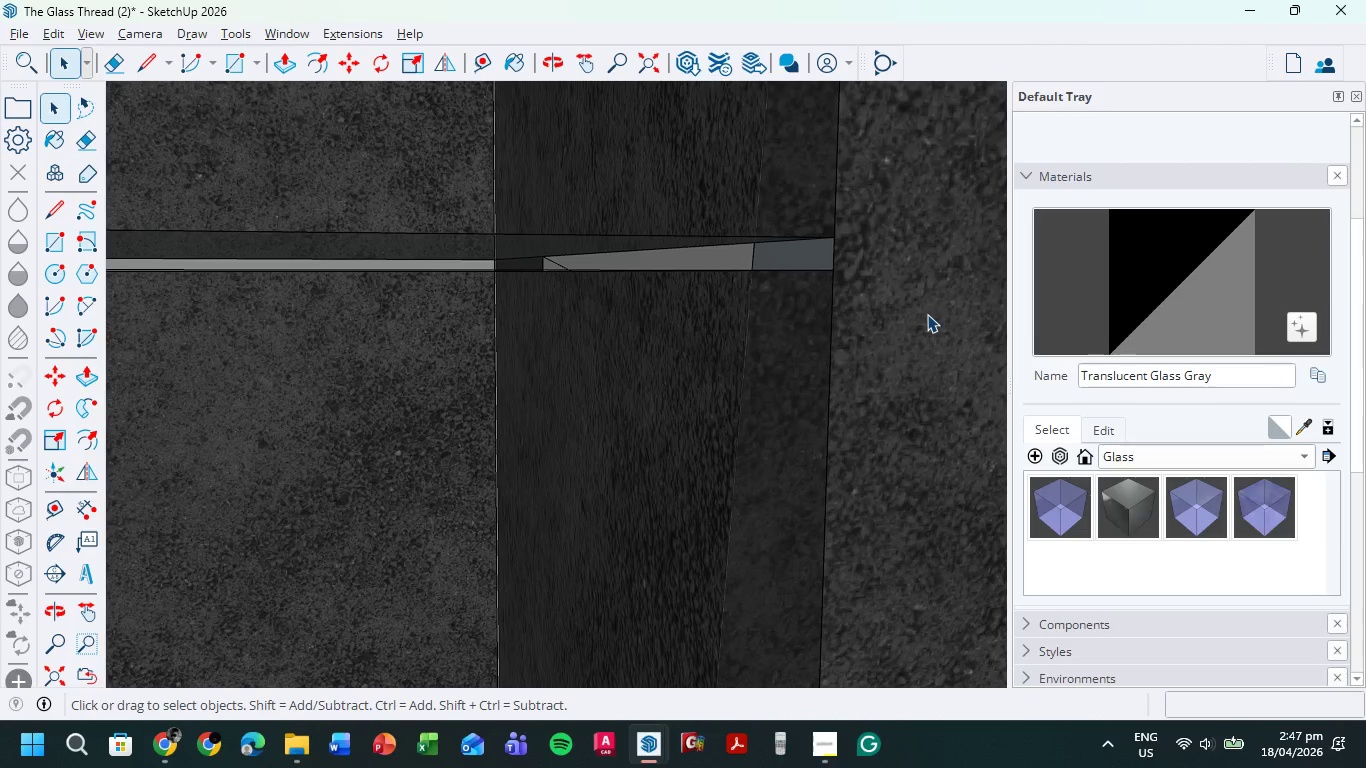 
scroll: coordinate [851, 461], scroll_direction: down, amount: 20.0
 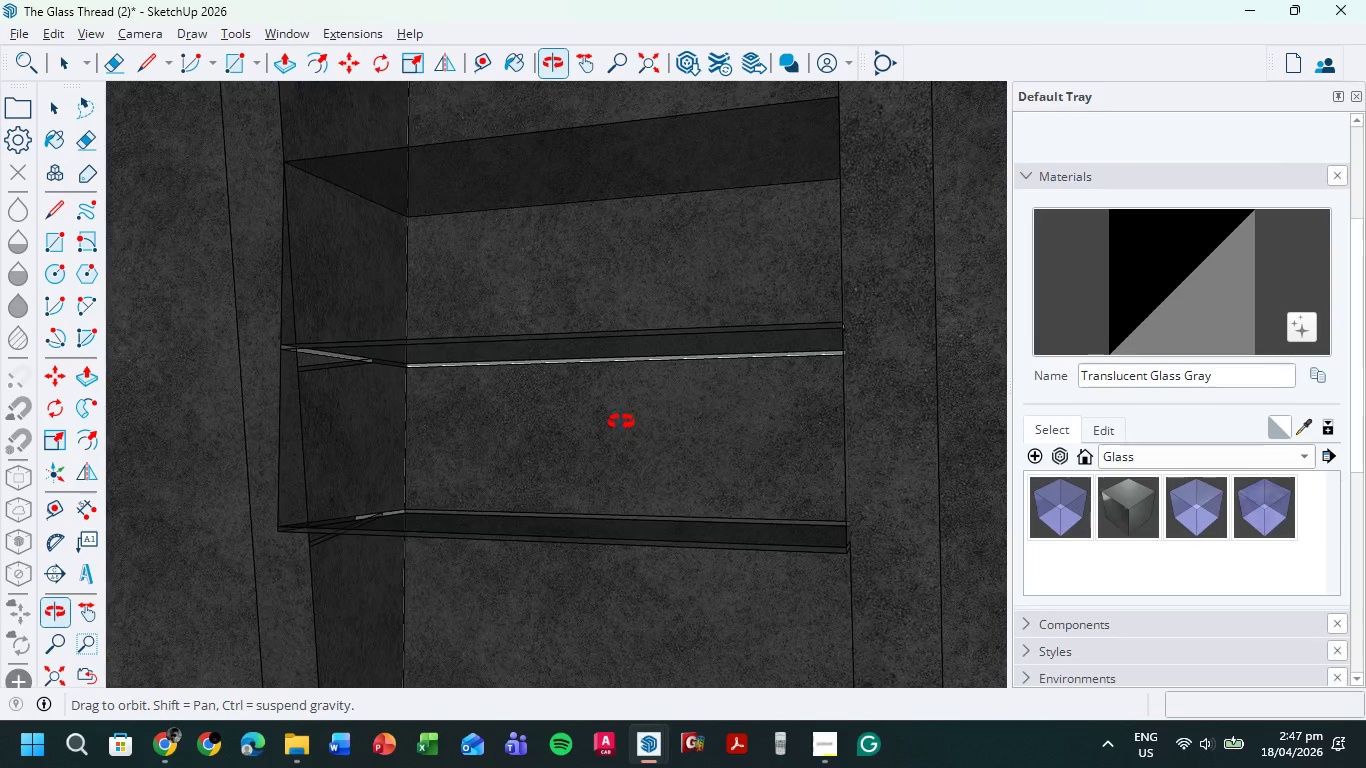 
left_click_drag(start_coordinate=[381, 365], to_coordinate=[358, 333])
 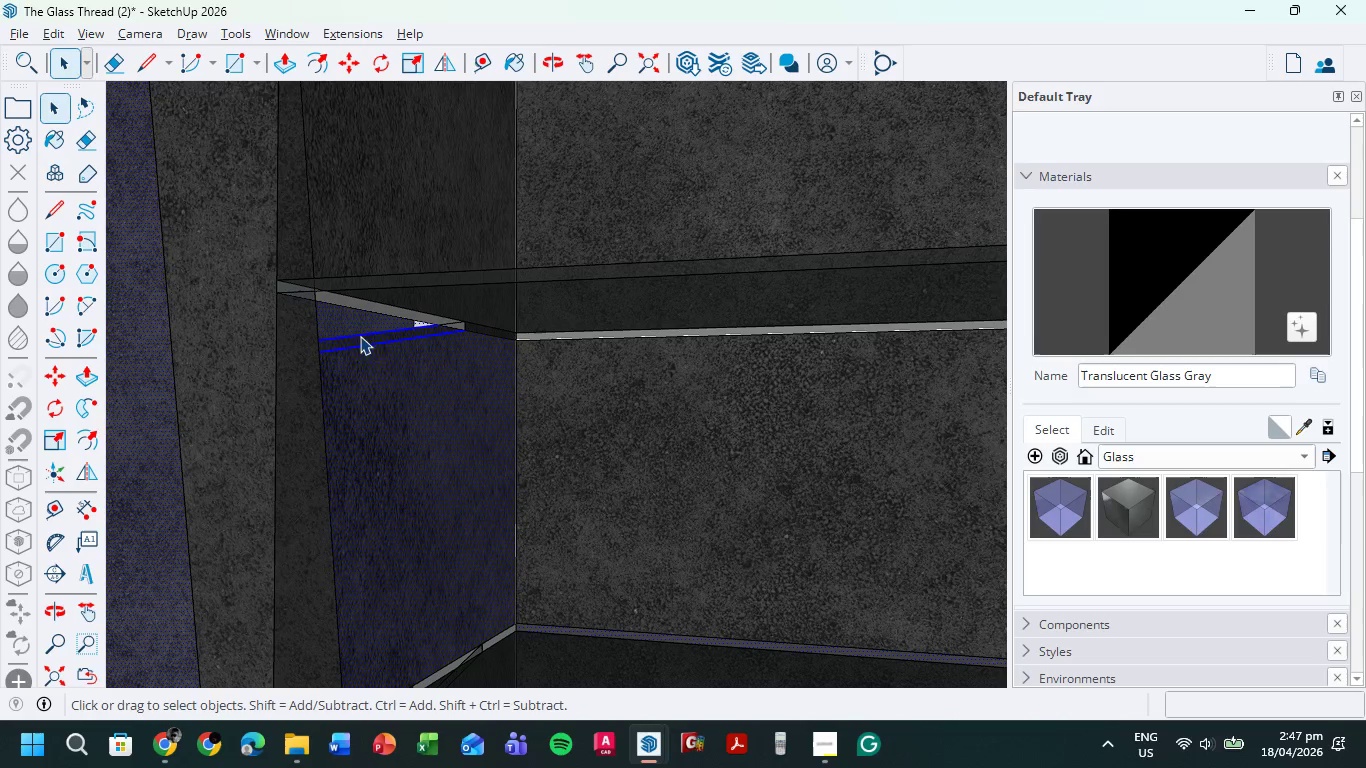 
scroll: coordinate [364, 343], scroll_direction: up, amount: 9.0
 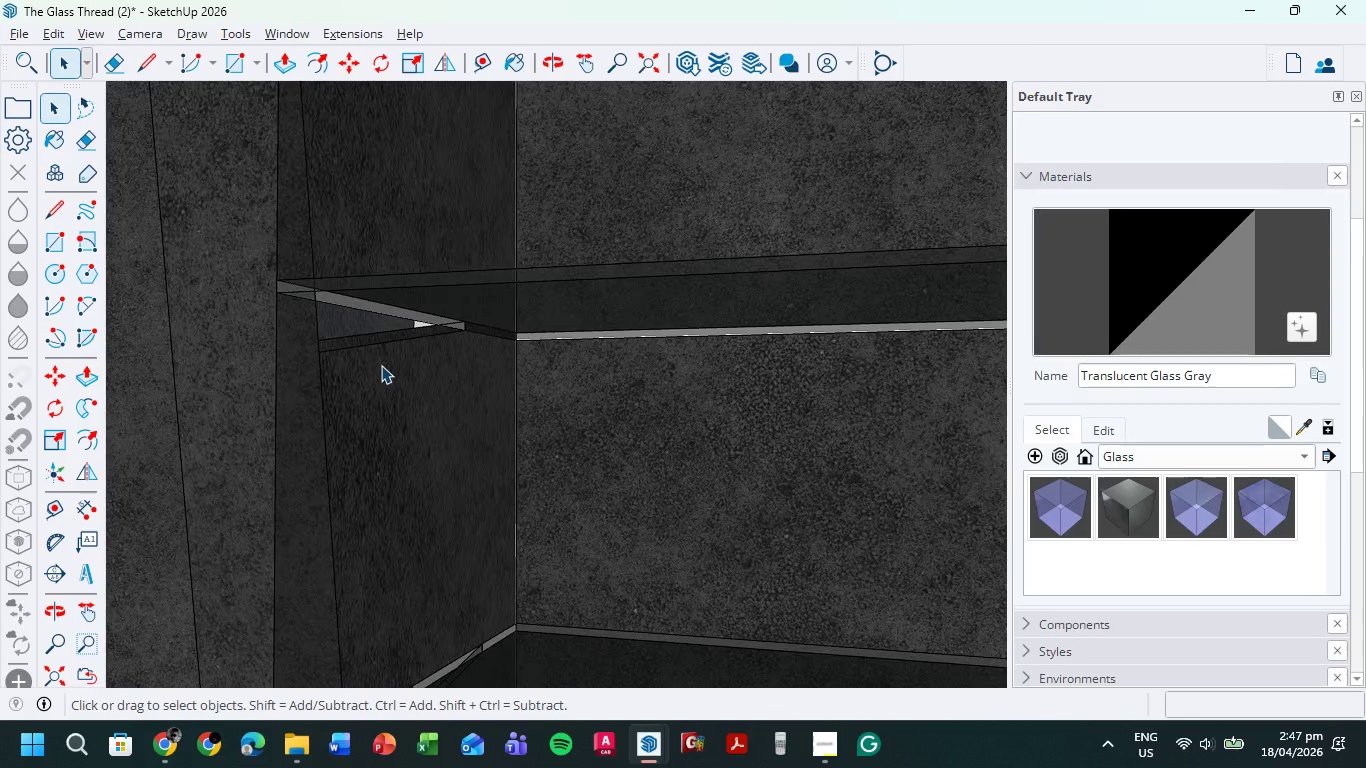 
left_click([393, 394])
 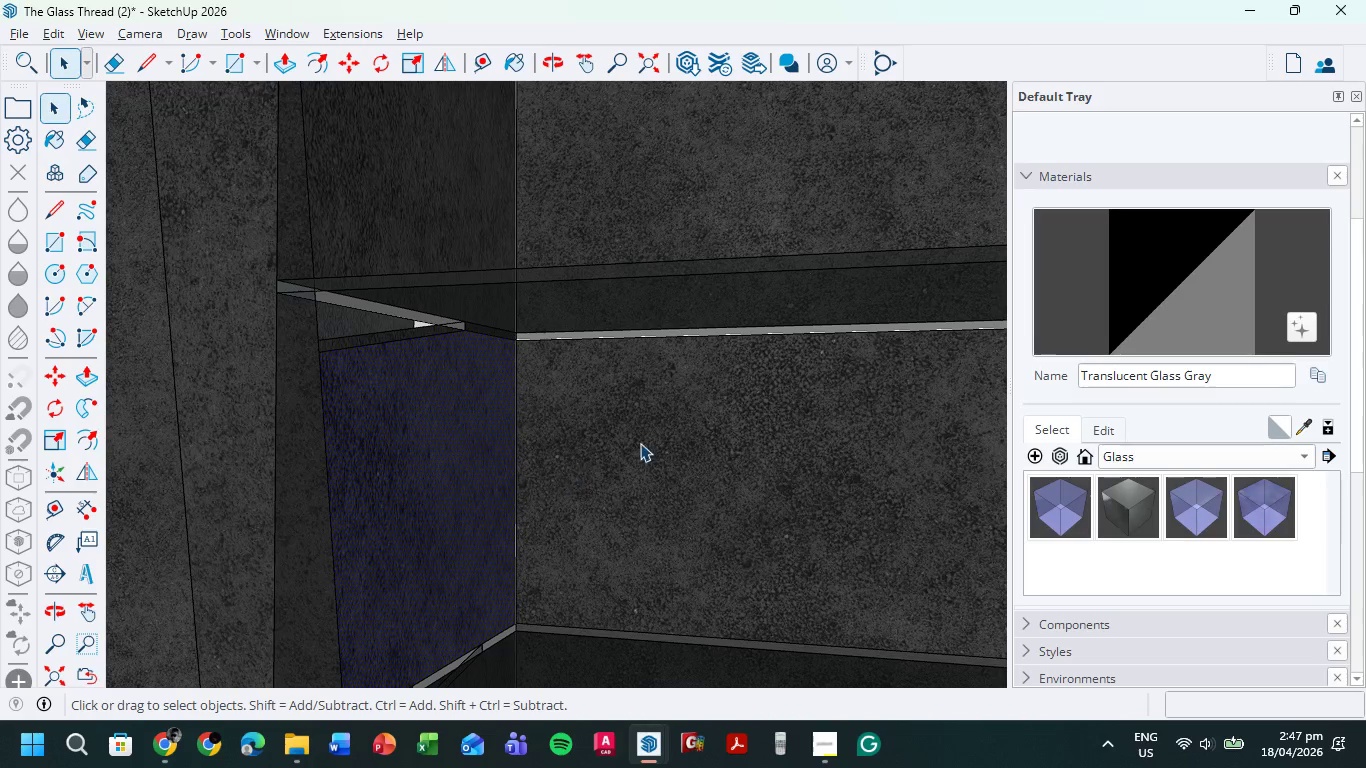 
left_click([709, 425])
 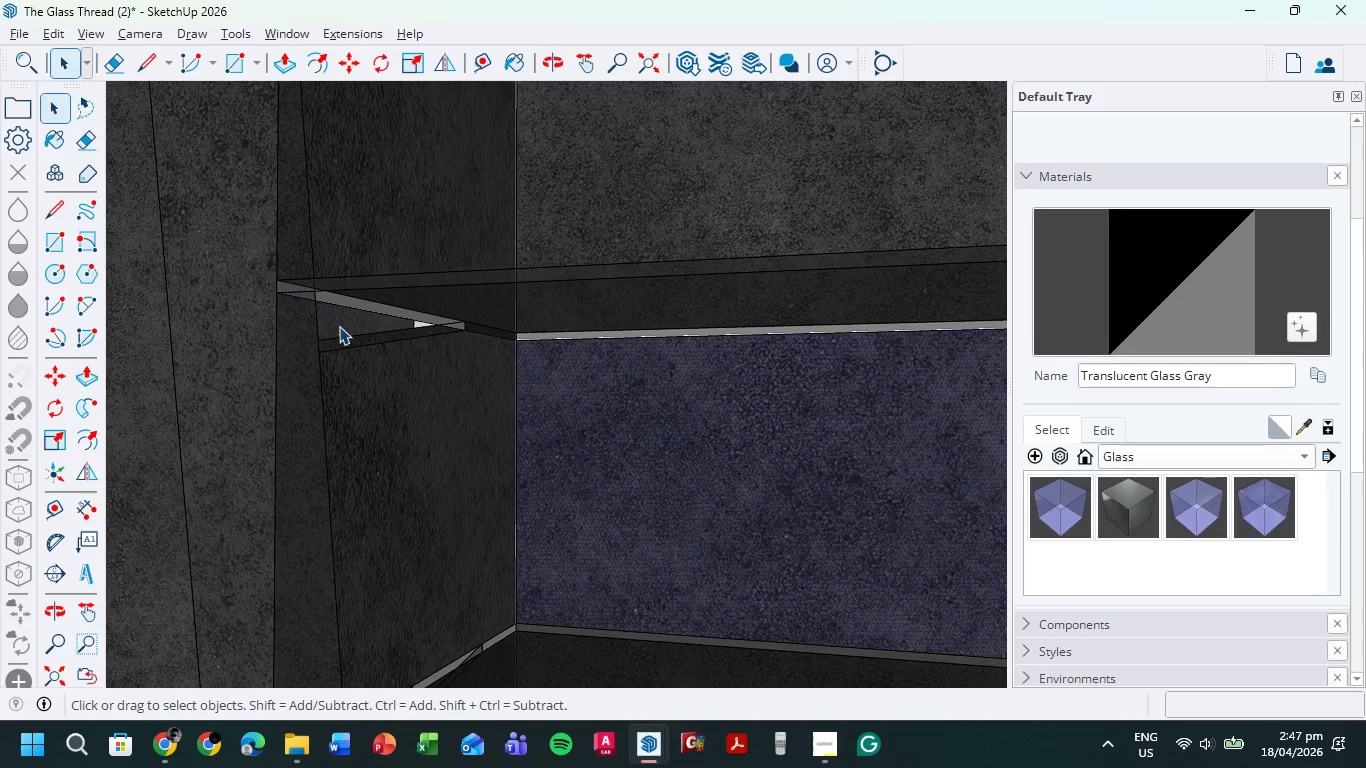 
left_click([351, 335])
 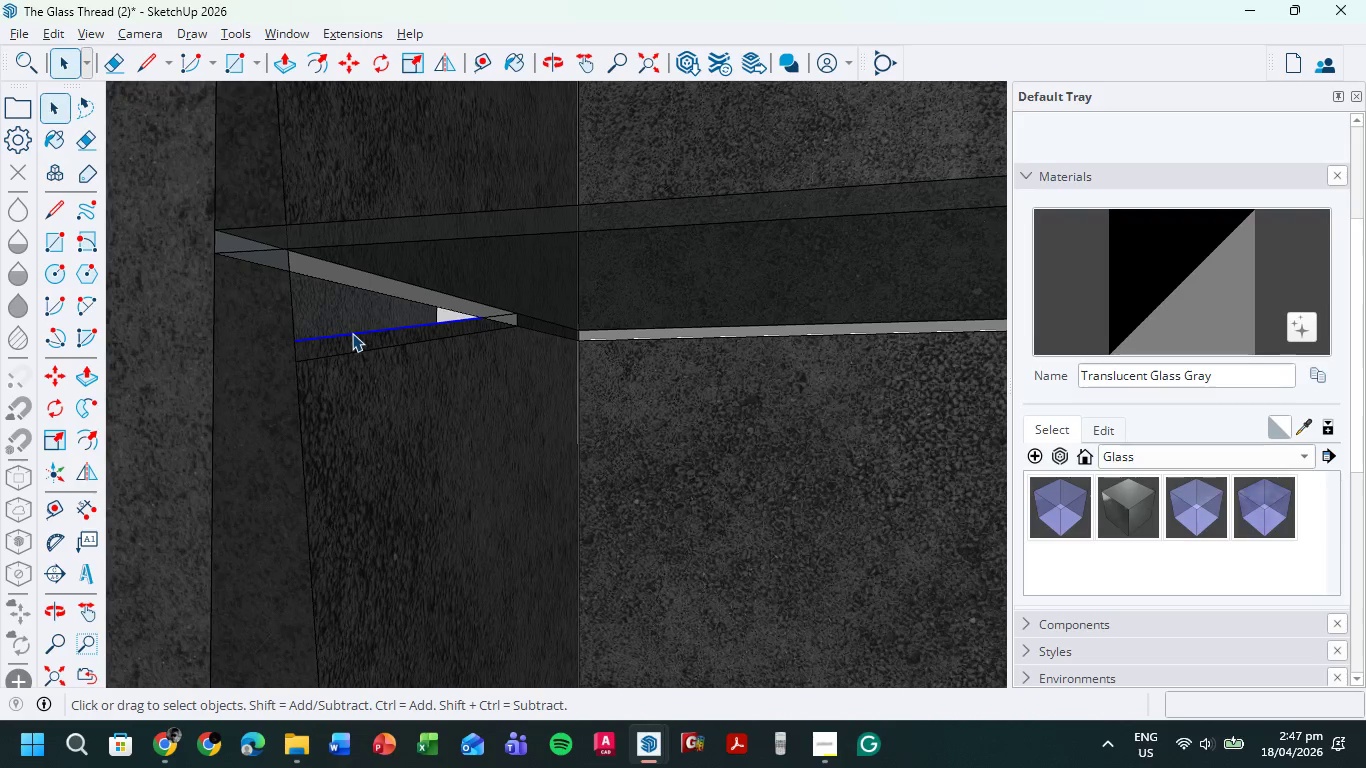 
scroll: coordinate [351, 337], scroll_direction: up, amount: 5.0
 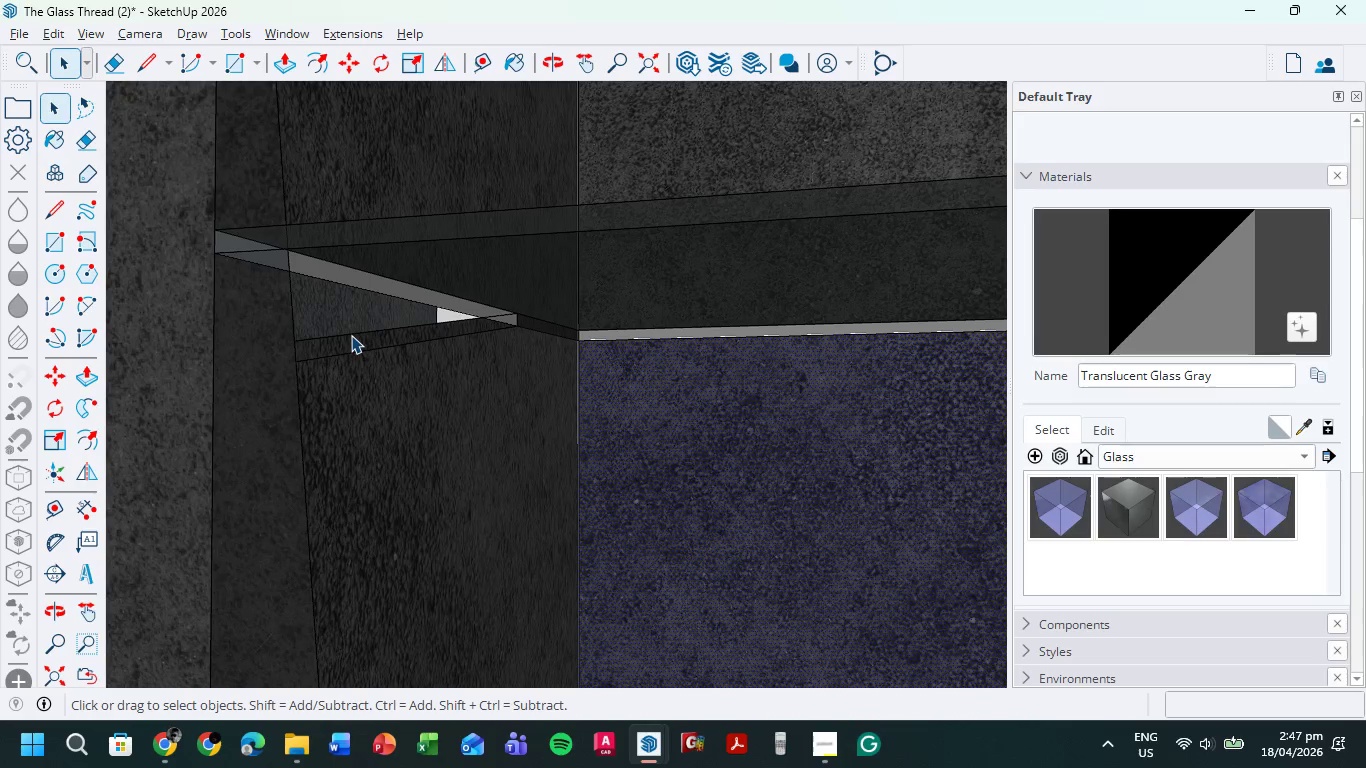 
right_click([352, 333])
 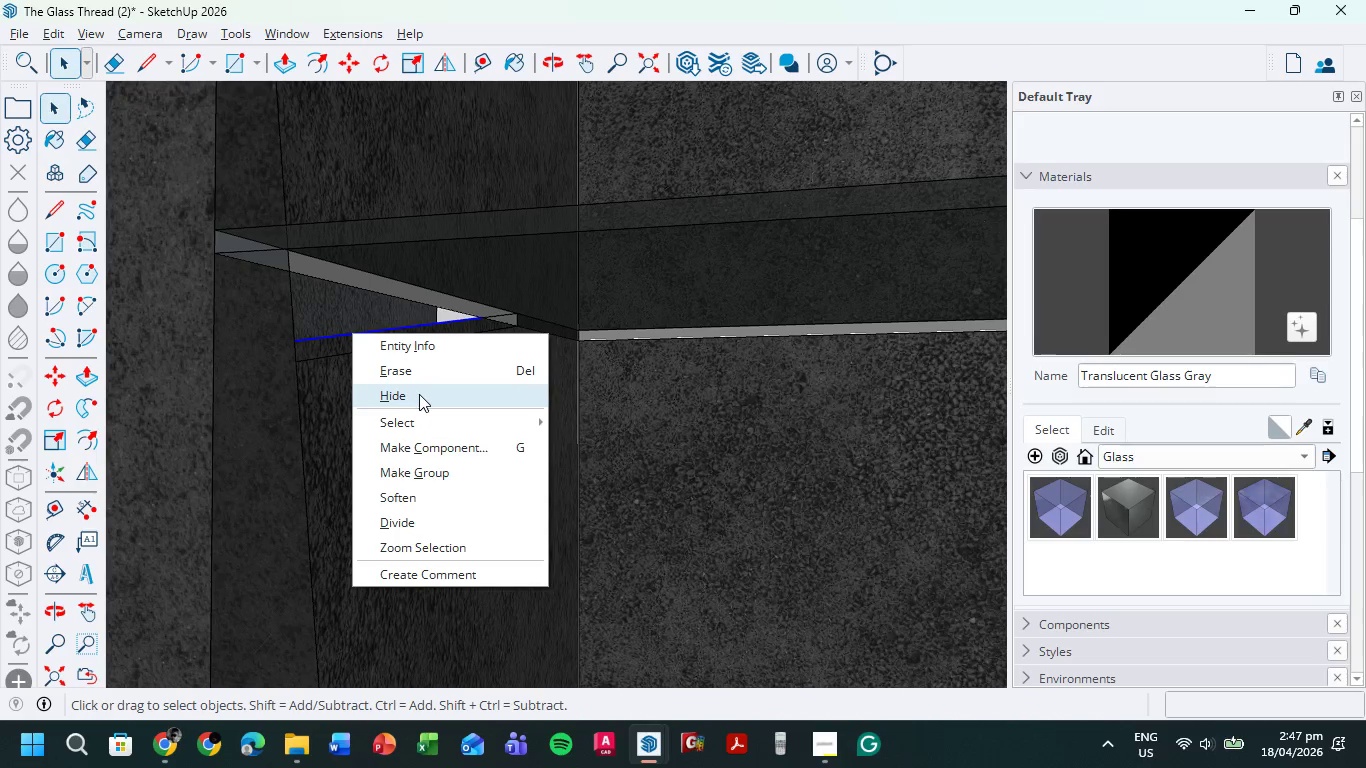 
left_click([419, 394])
 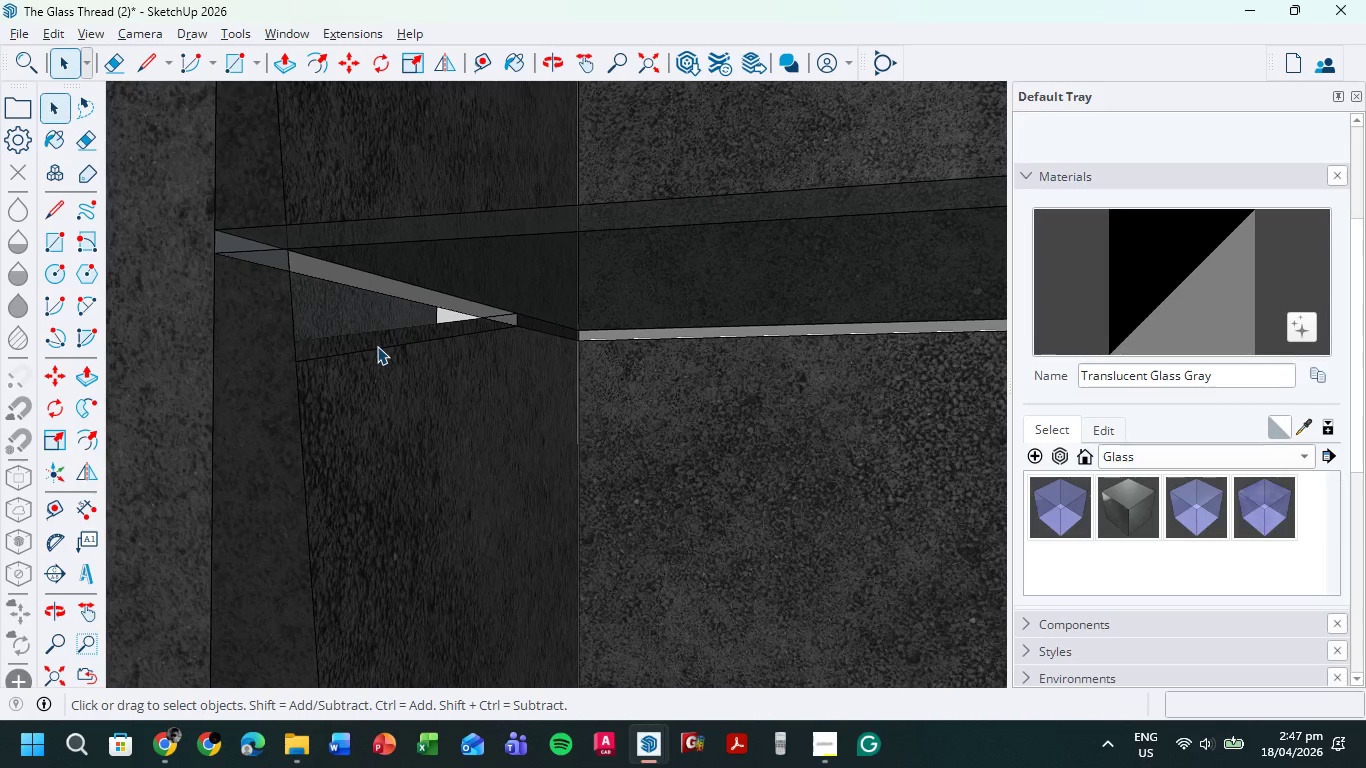 
left_click([377, 346])
 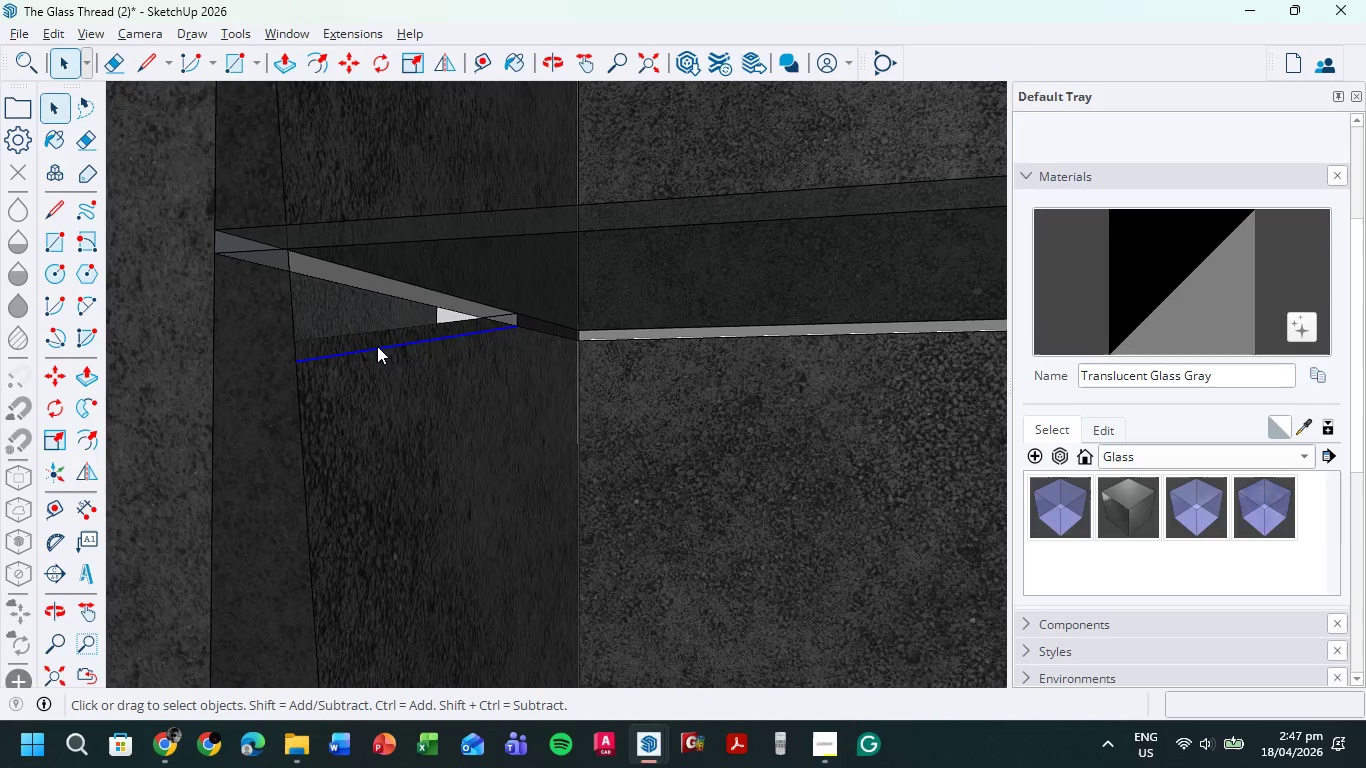 
right_click([377, 346])
 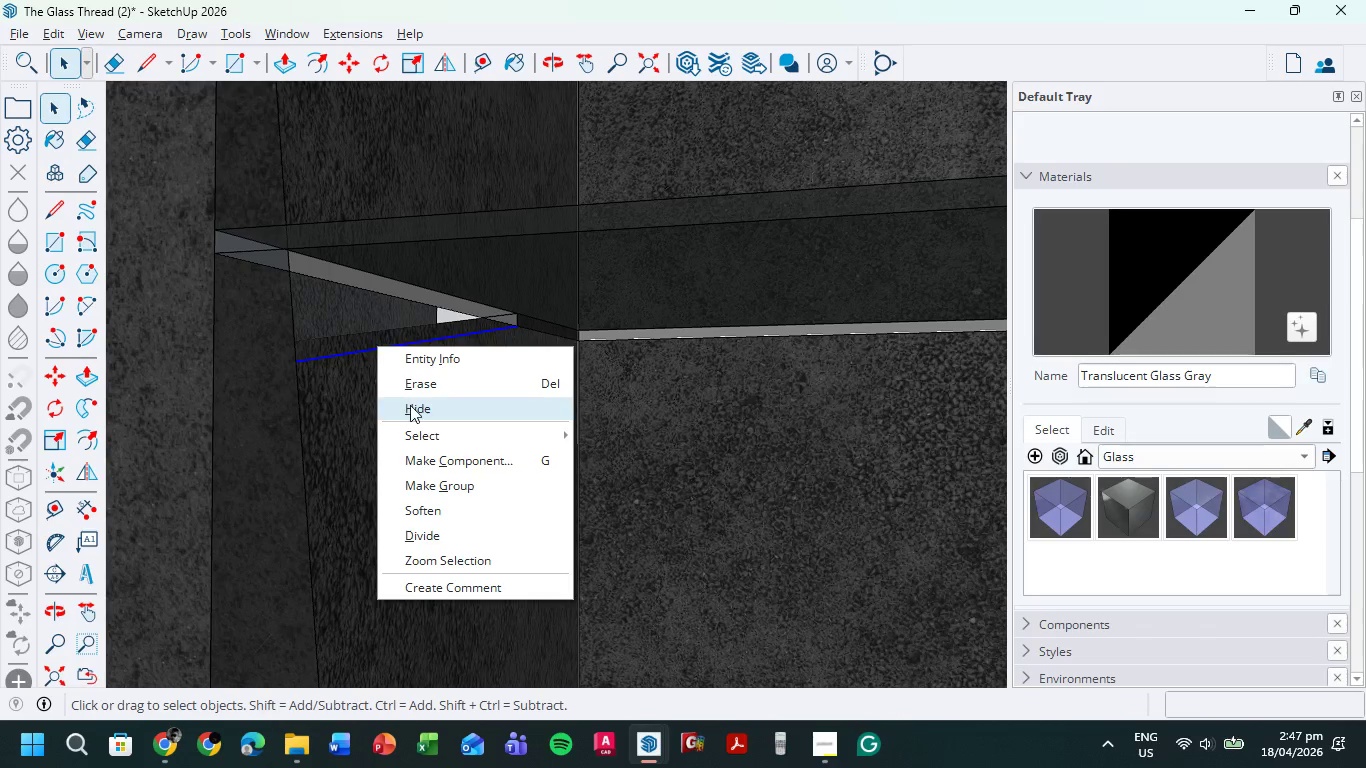 
left_click([410, 405])
 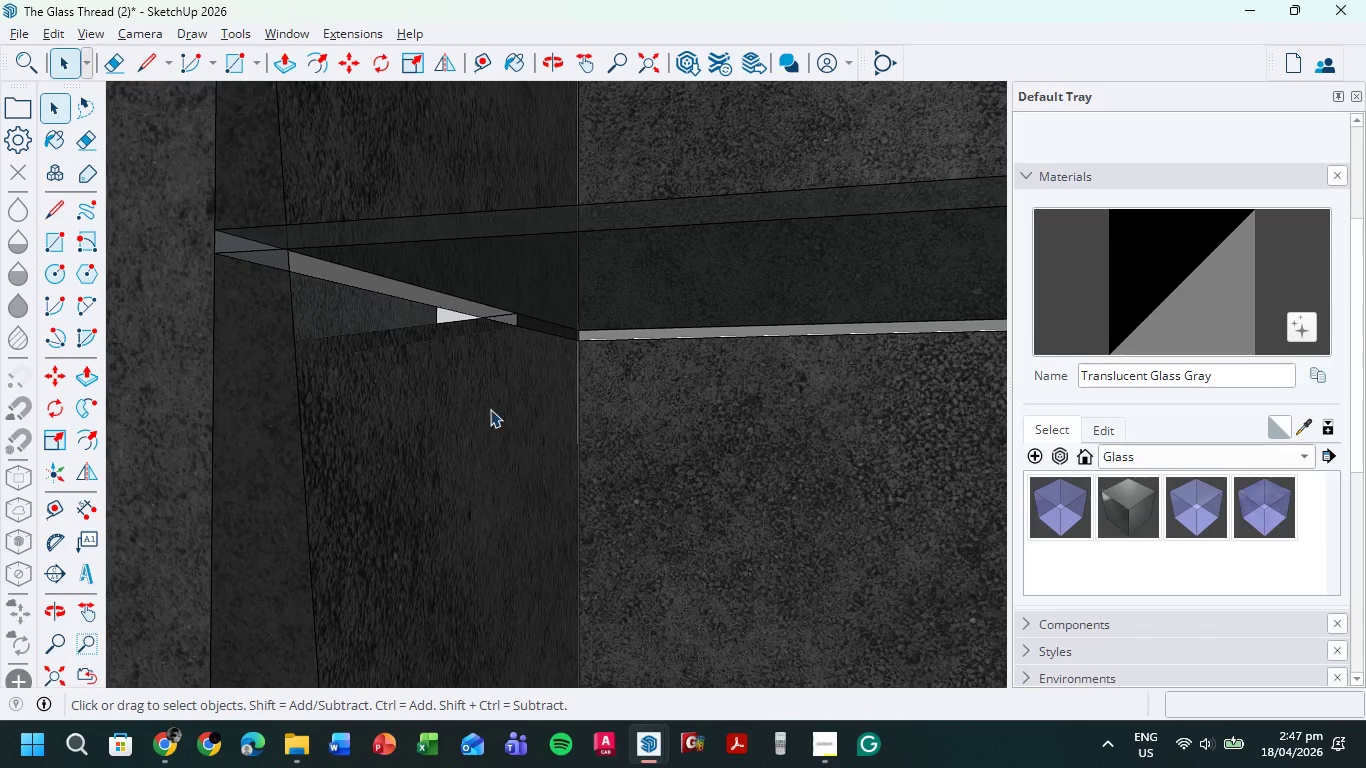 
scroll: coordinate [702, 488], scroll_direction: down, amount: 26.0
 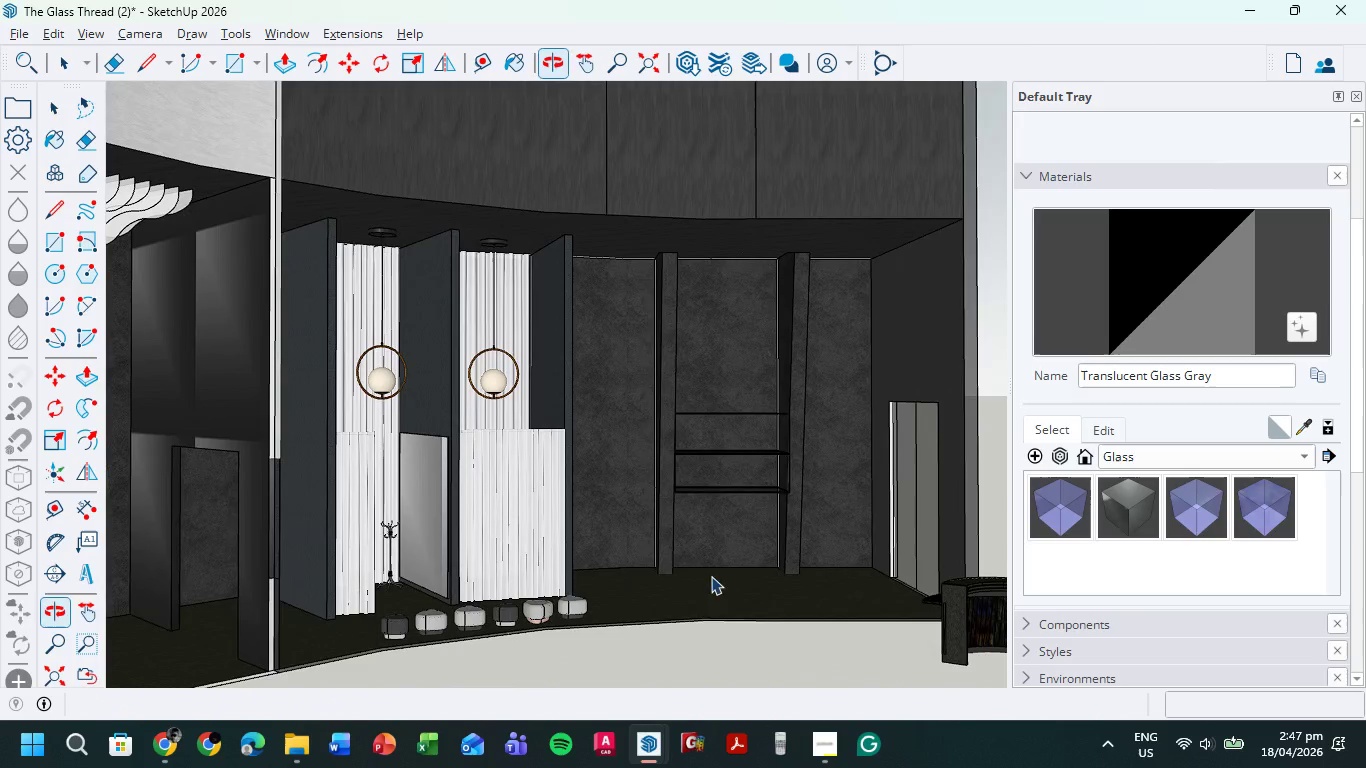 
scroll: coordinate [749, 466], scroll_direction: up, amount: 7.0
 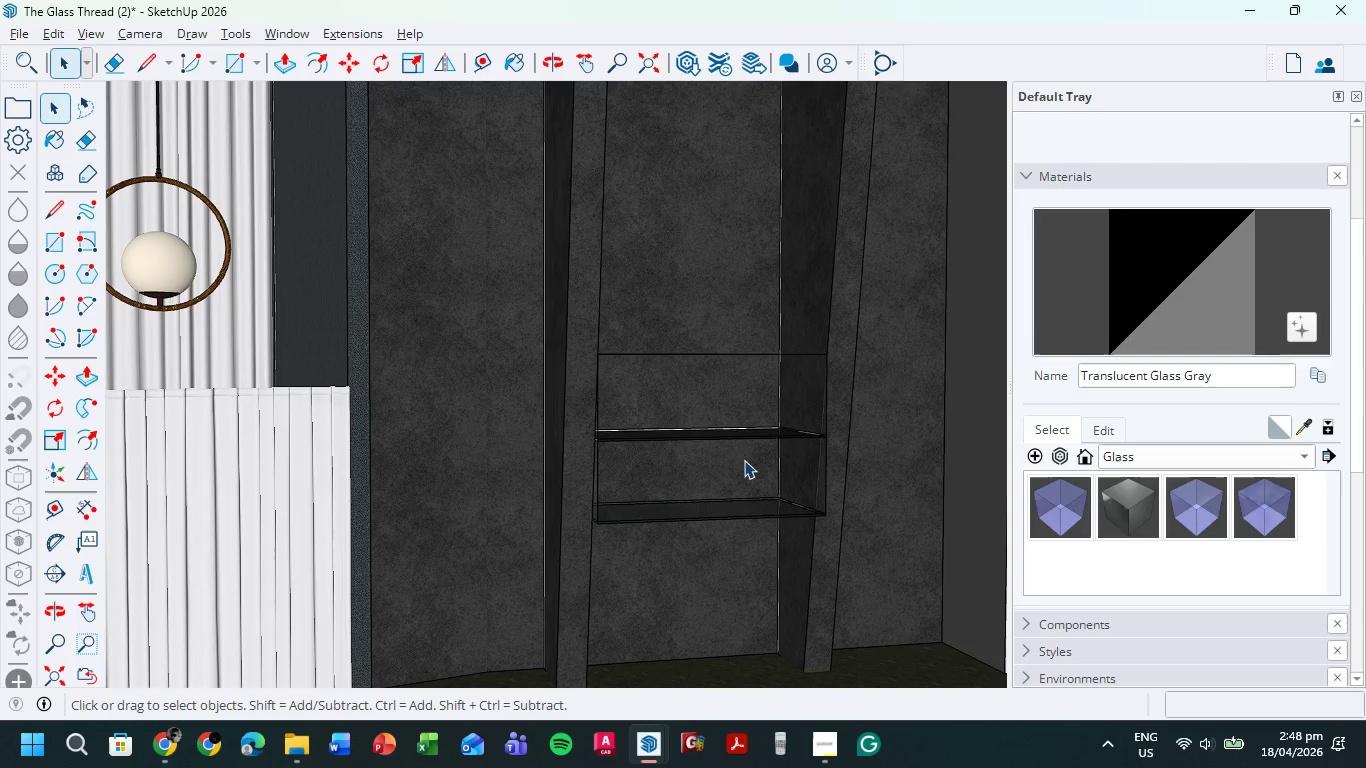 
scroll: coordinate [748, 459], scroll_direction: down, amount: 5.0
 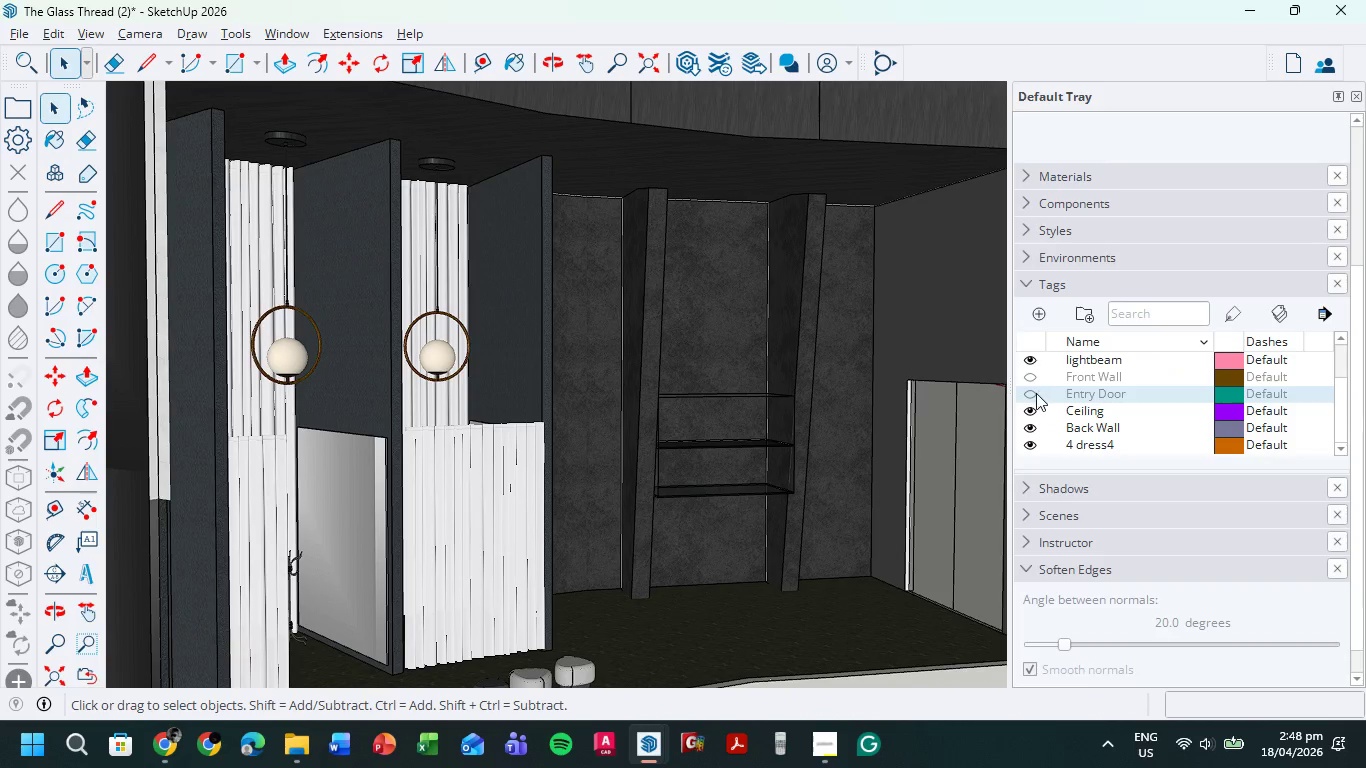 
left_click([1032, 394])
 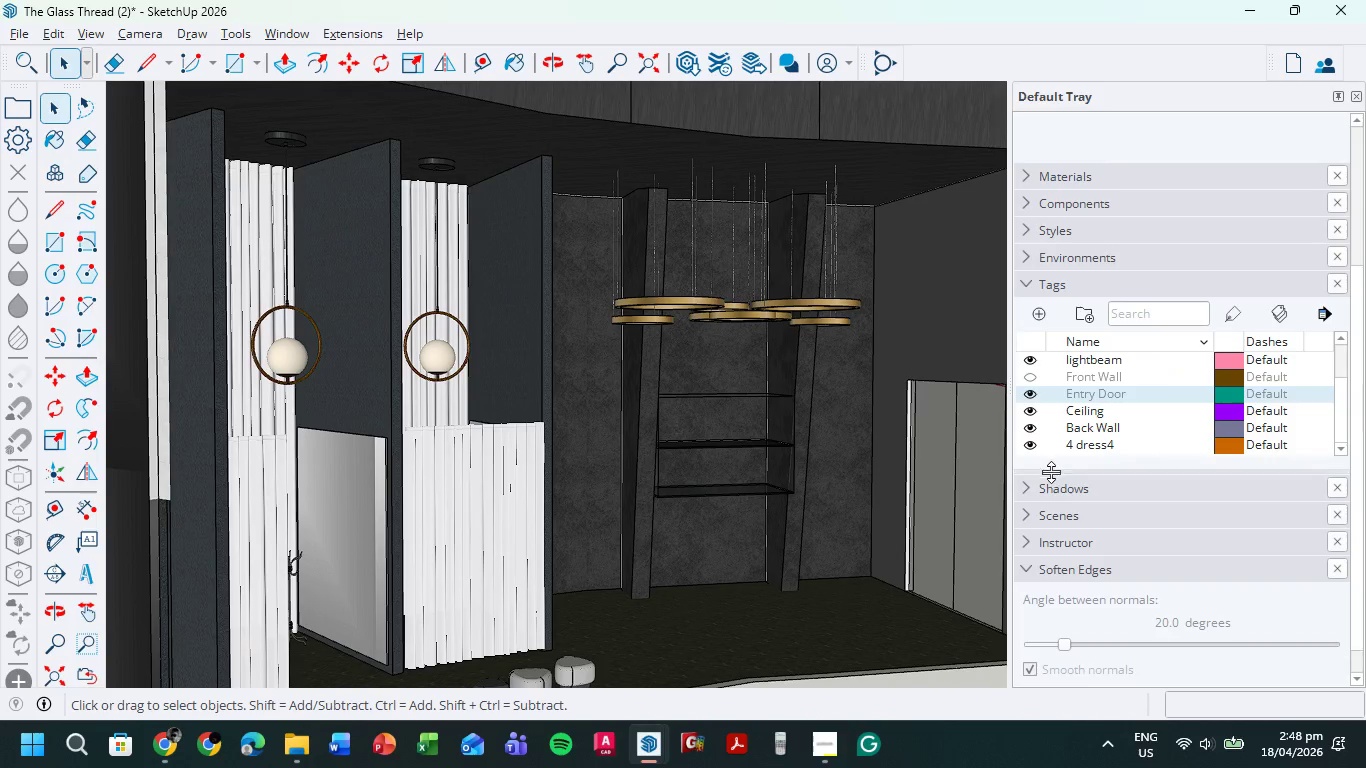 
scroll: coordinate [815, 463], scroll_direction: down, amount: 8.0
 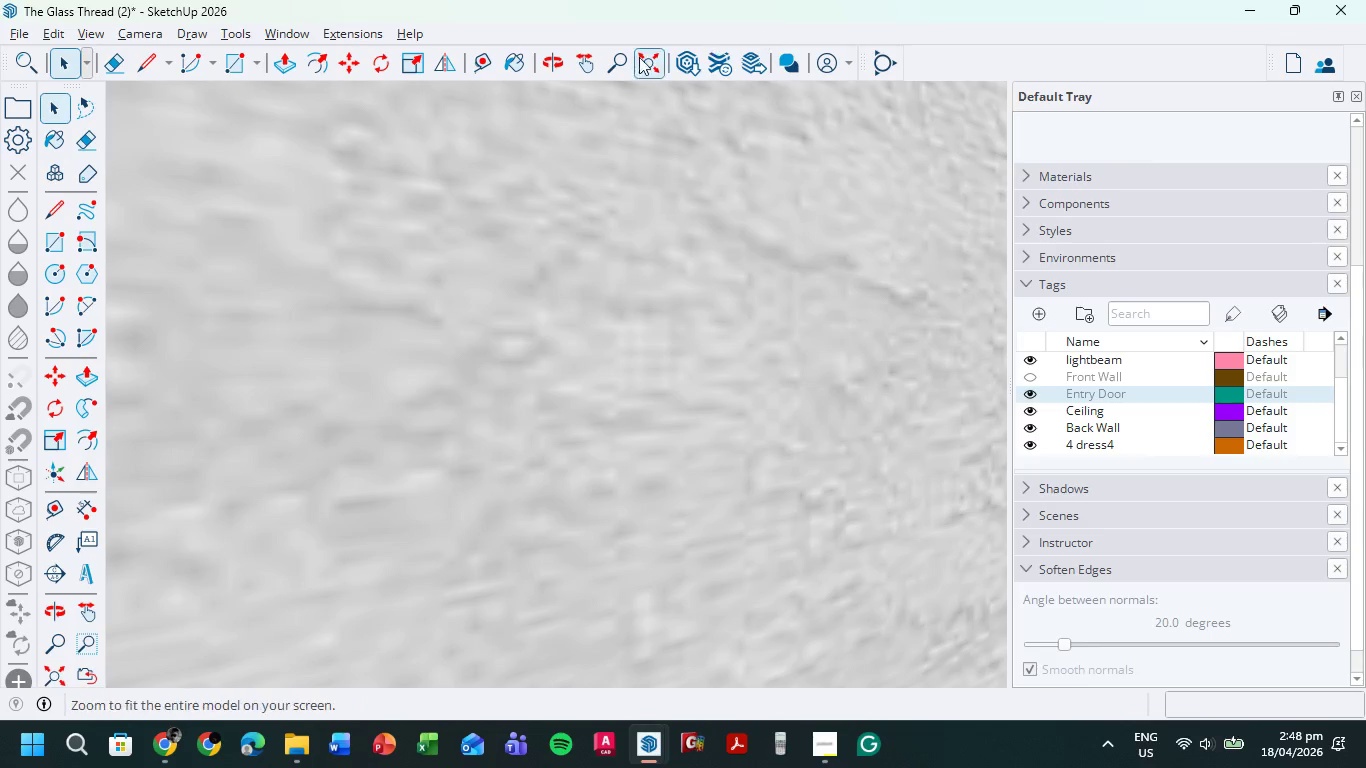 
left_click([637, 59])
 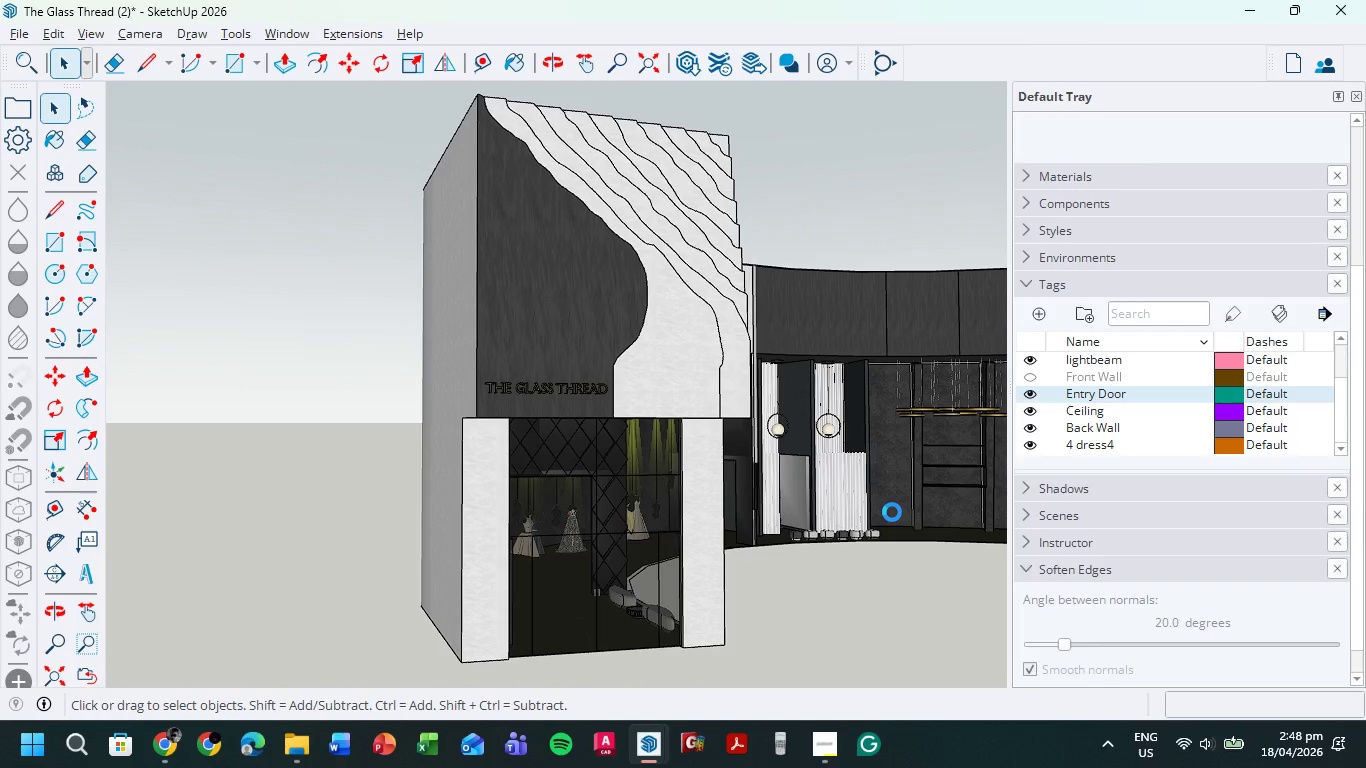 
hold_key(key=ShiftLeft, duration=0.73)
 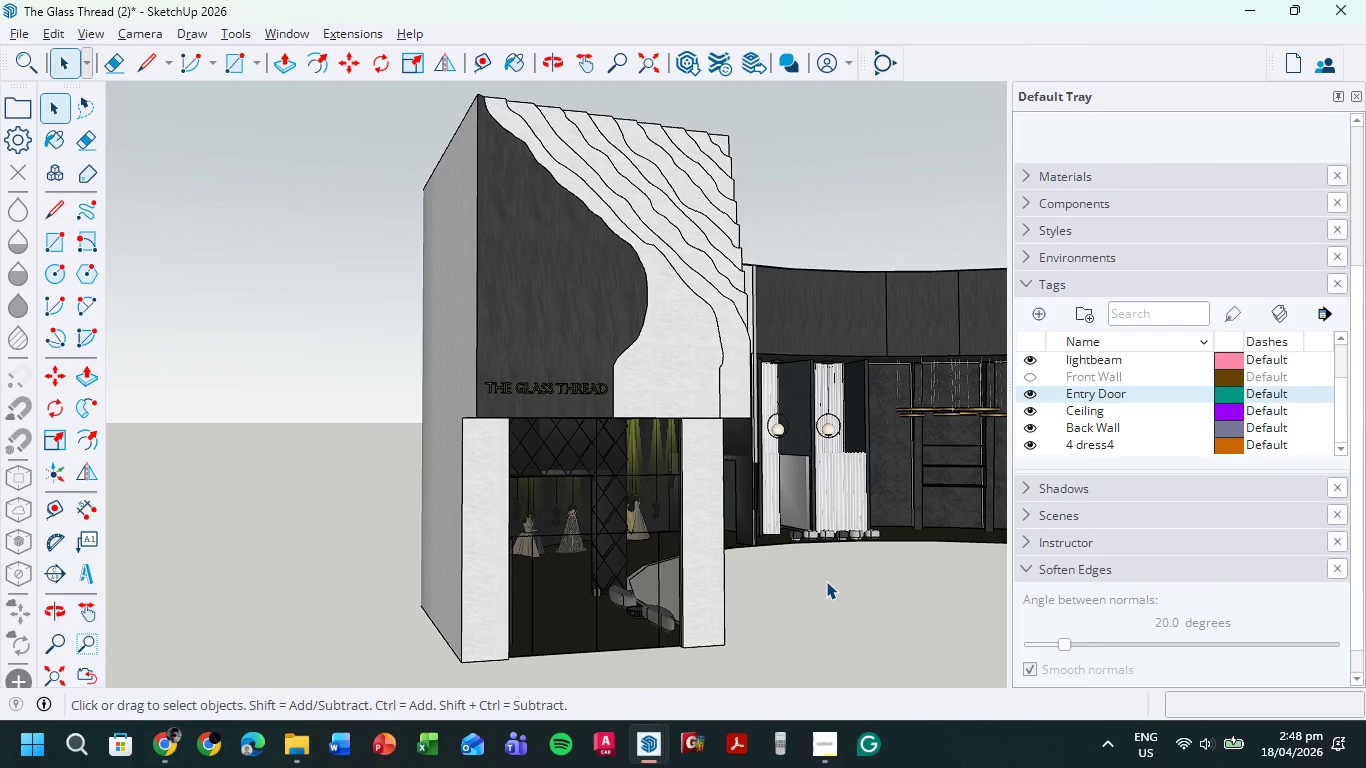 
wait(5.53)
 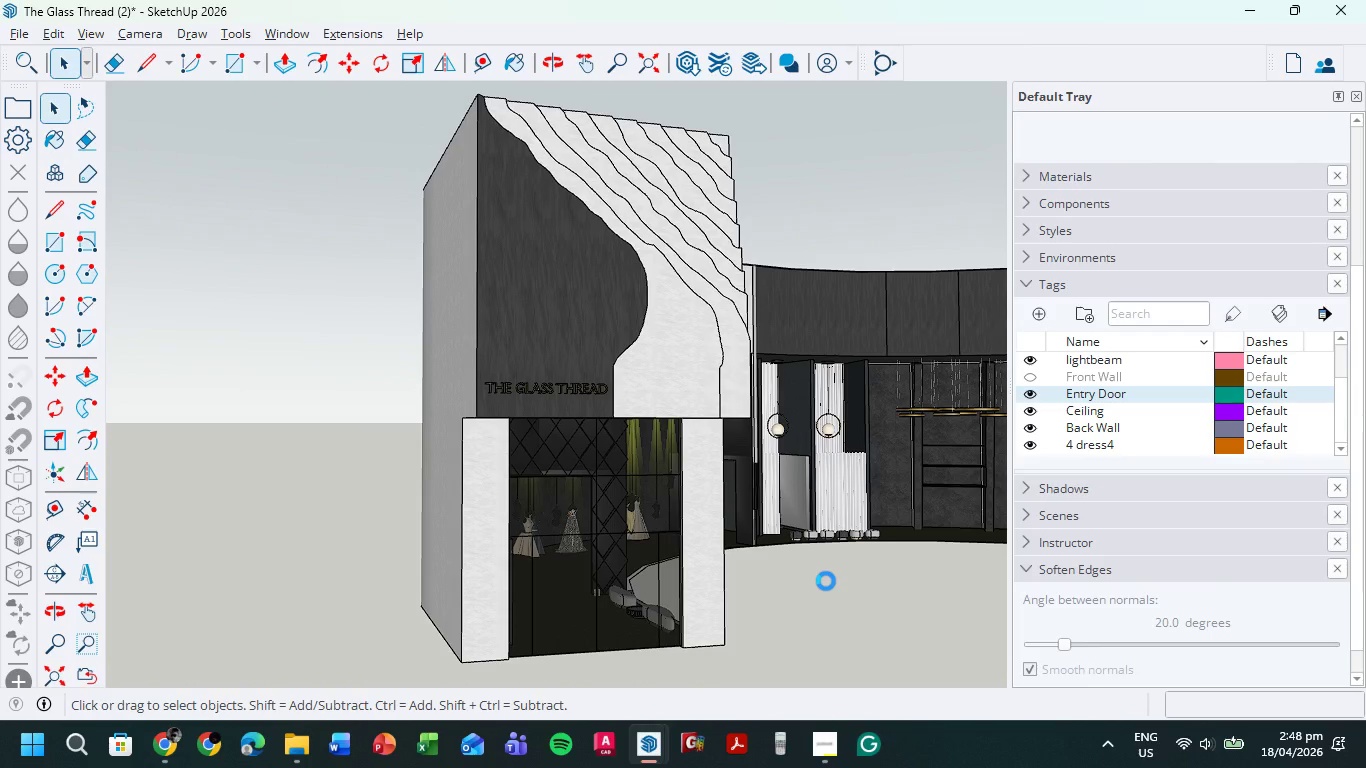 
hold_key(key=ShiftLeft, duration=0.62)
 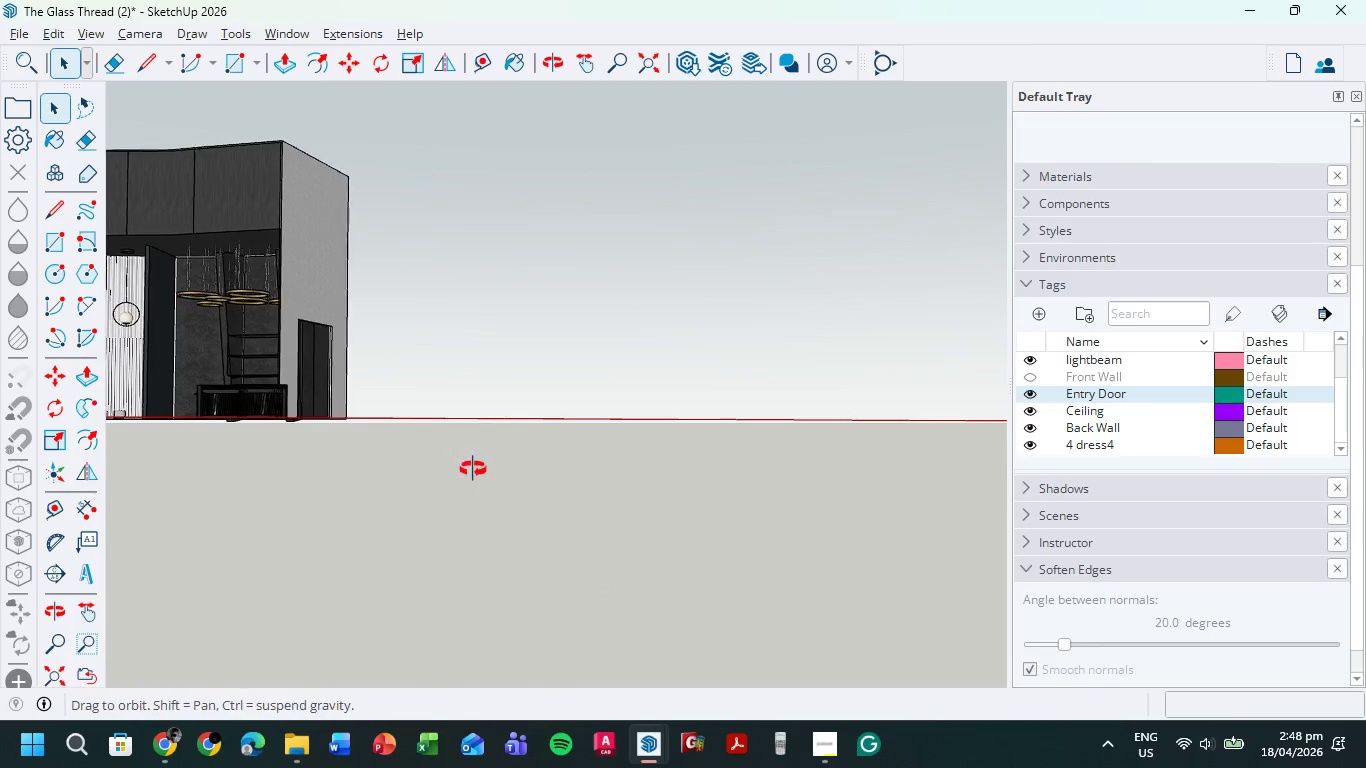 
hold_key(key=ShiftLeft, duration=0.48)
 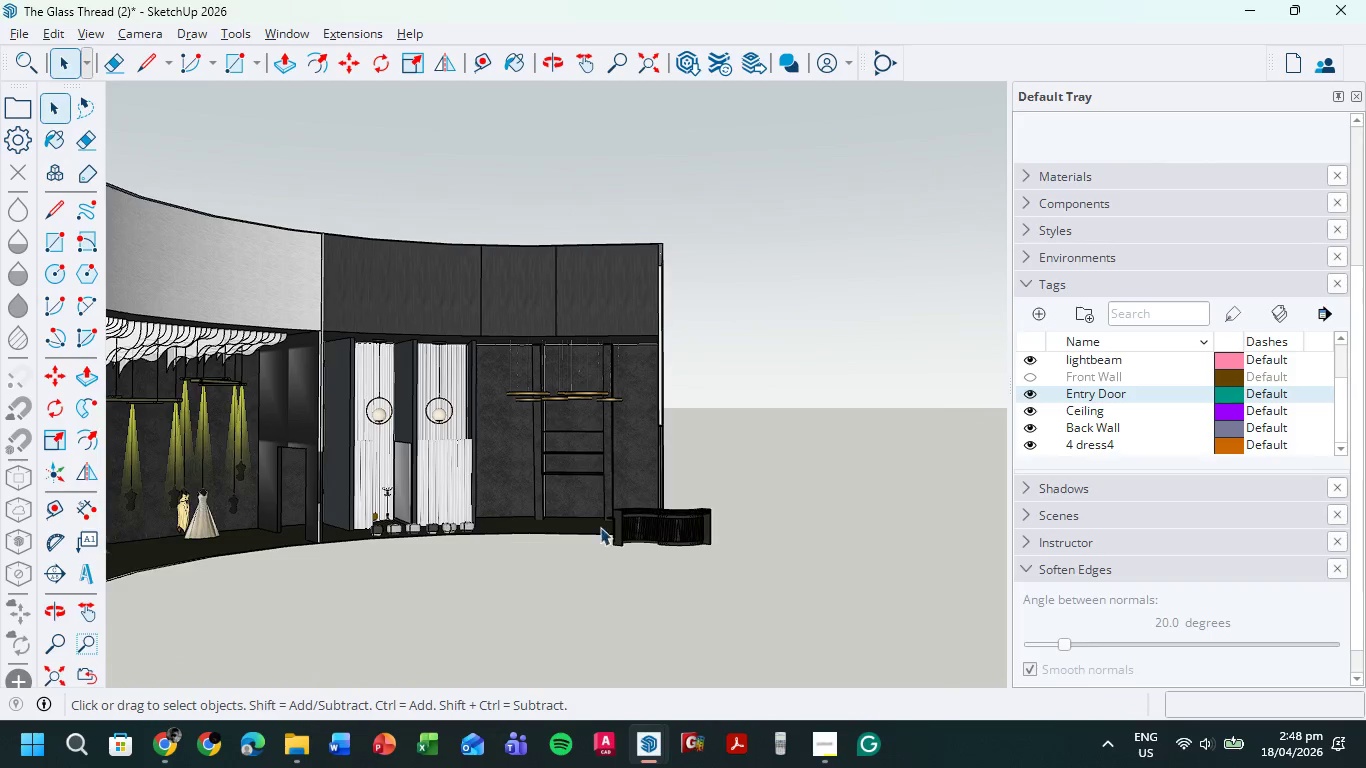 
scroll: coordinate [615, 524], scroll_direction: up, amount: 5.0
 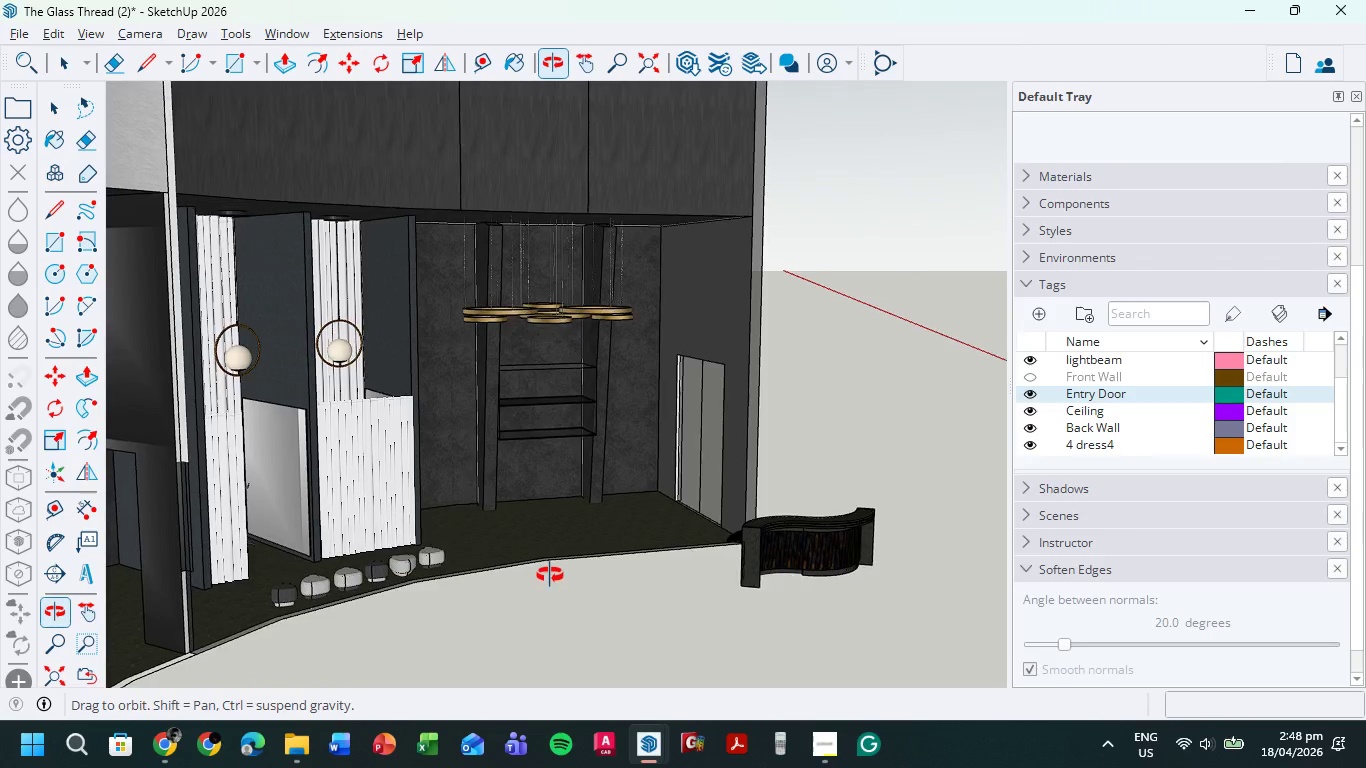 
left_click([794, 539])
 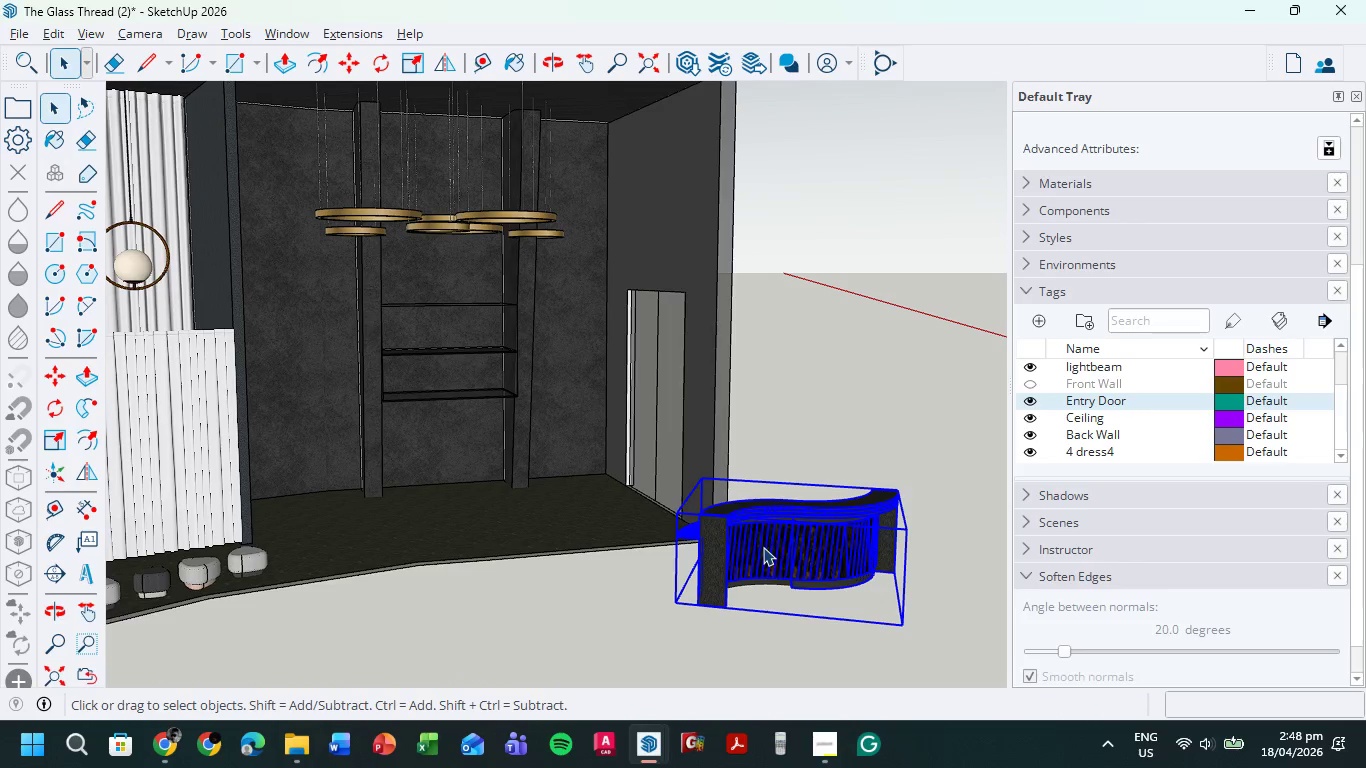 
scroll: coordinate [825, 548], scroll_direction: up, amount: 4.0
 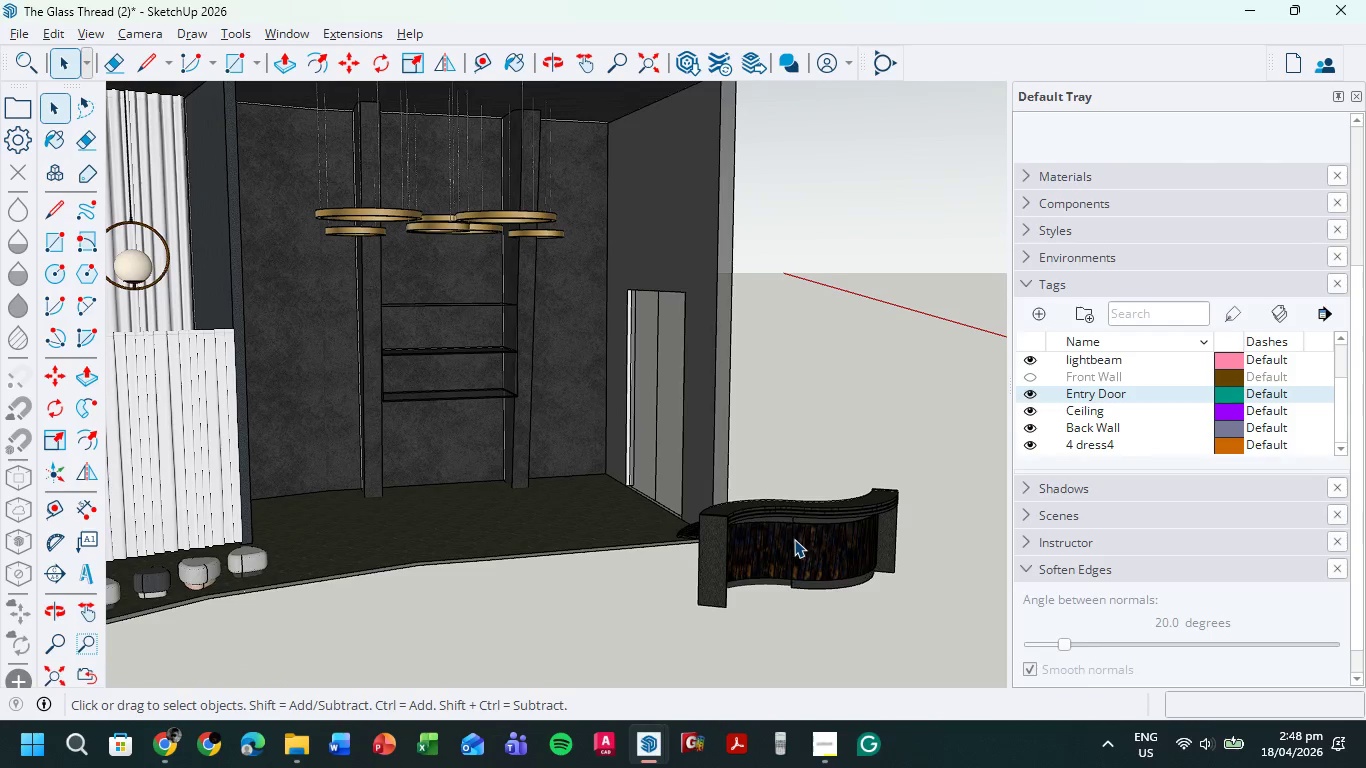 
key(Comma)
 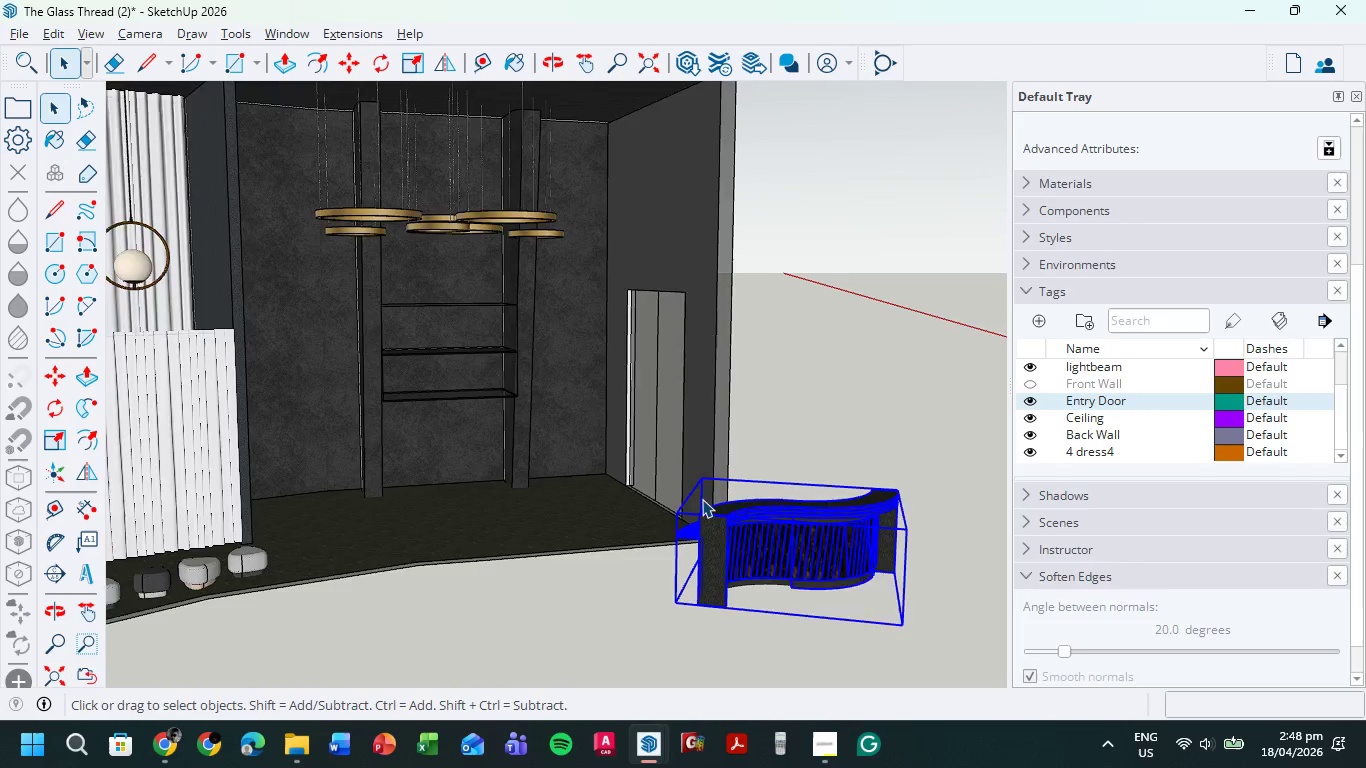 
scroll: coordinate [700, 498], scroll_direction: up, amount: 5.0
 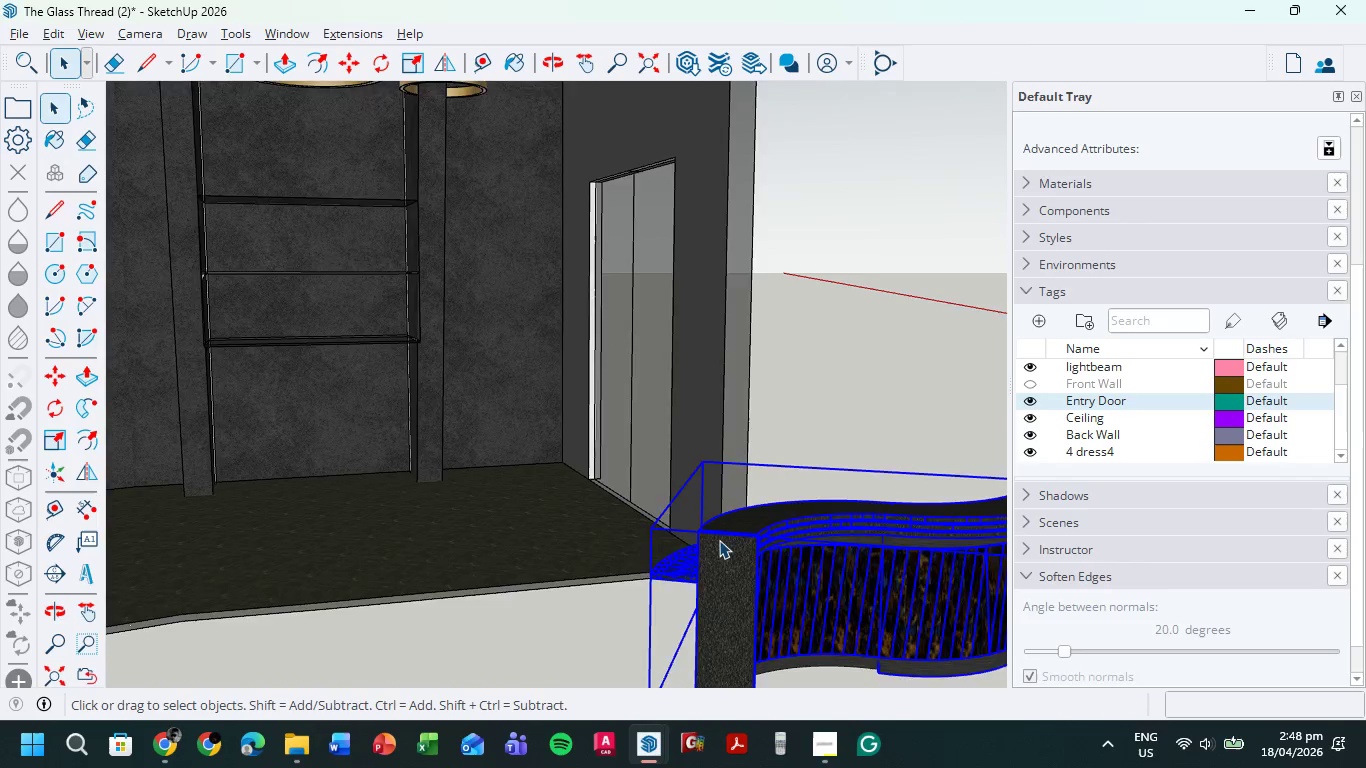 
key(M)
 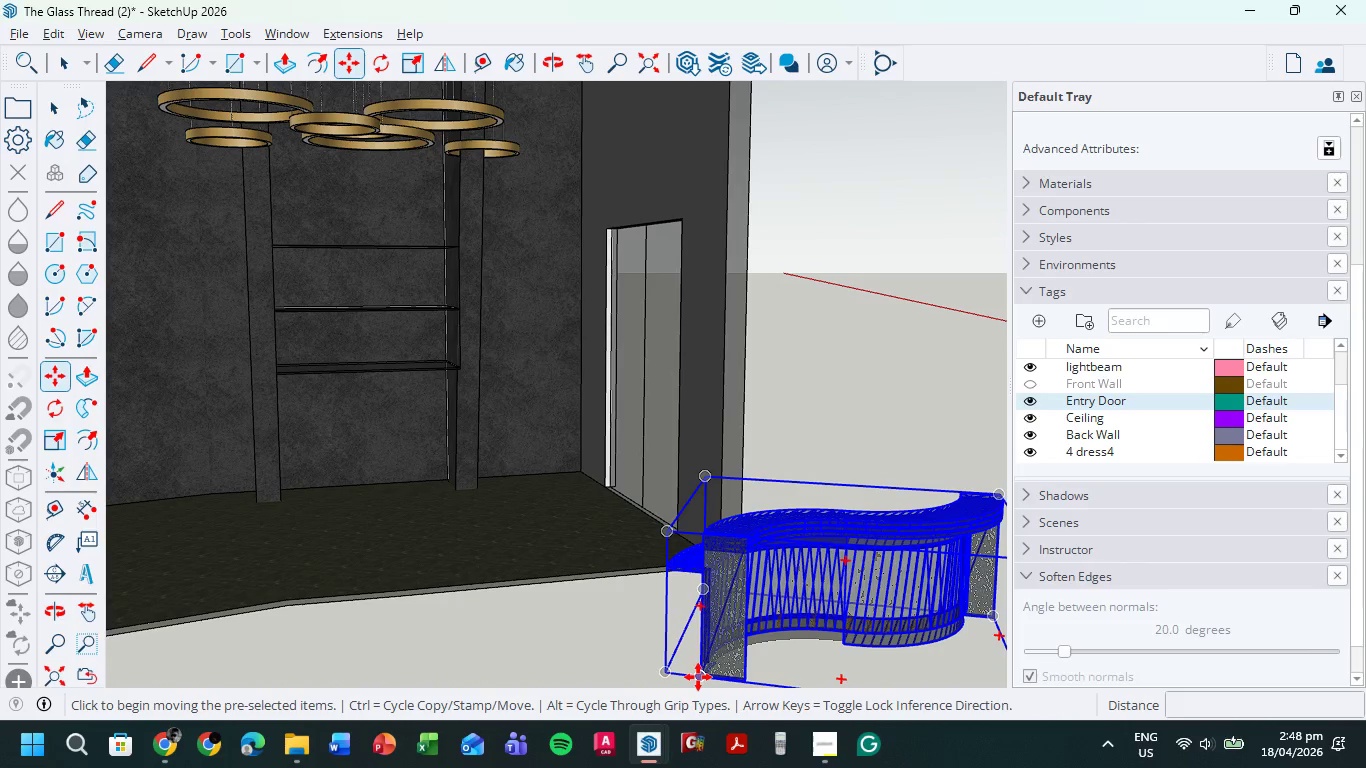 
scroll: coordinate [719, 541], scroll_direction: down, amount: 3.0
 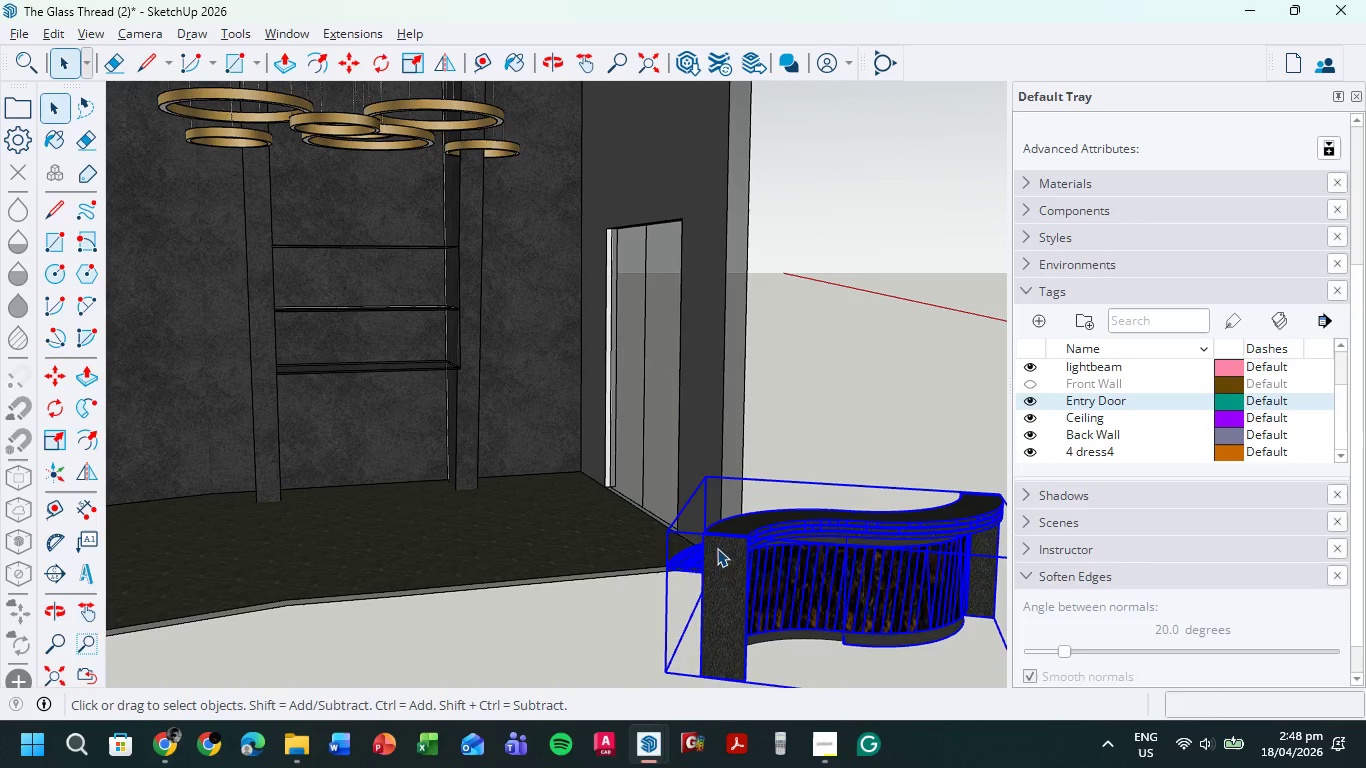 
left_click([699, 676])
 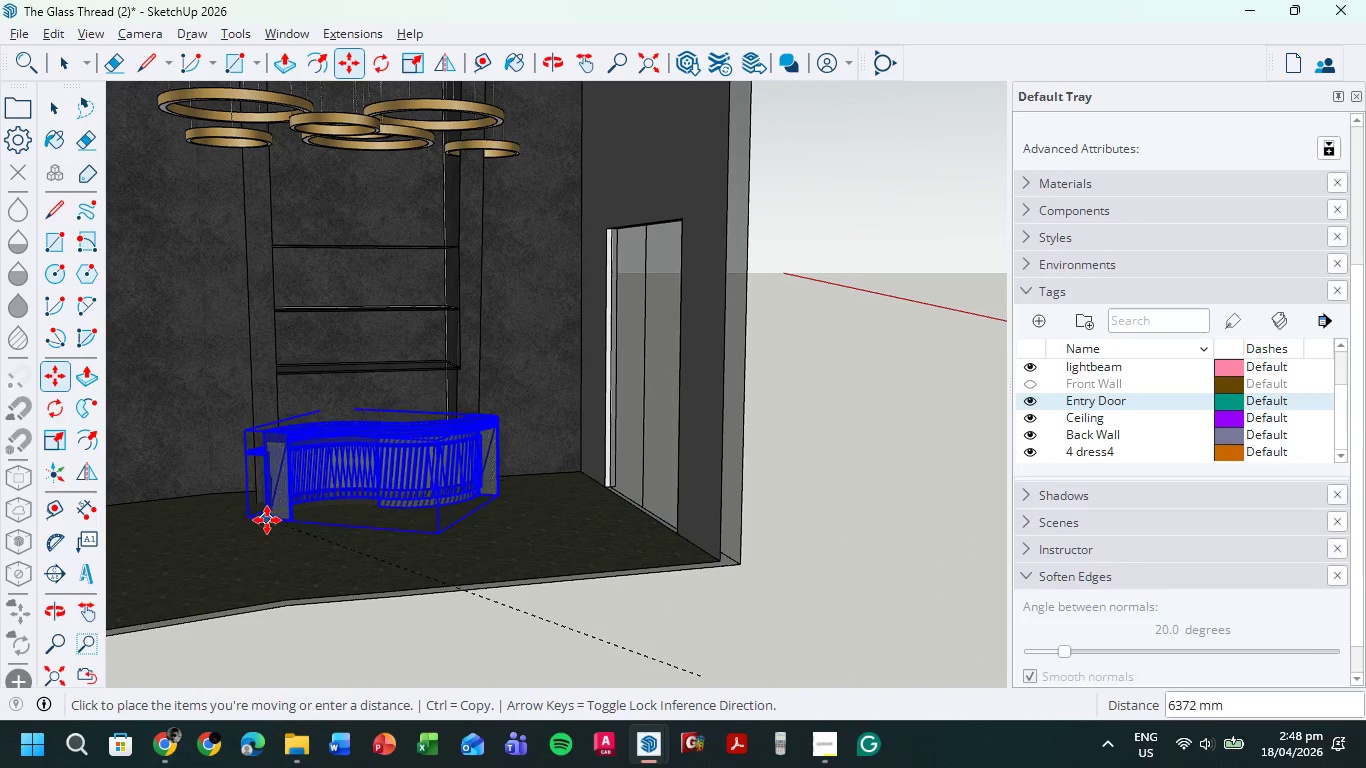 
left_click([266, 520])
 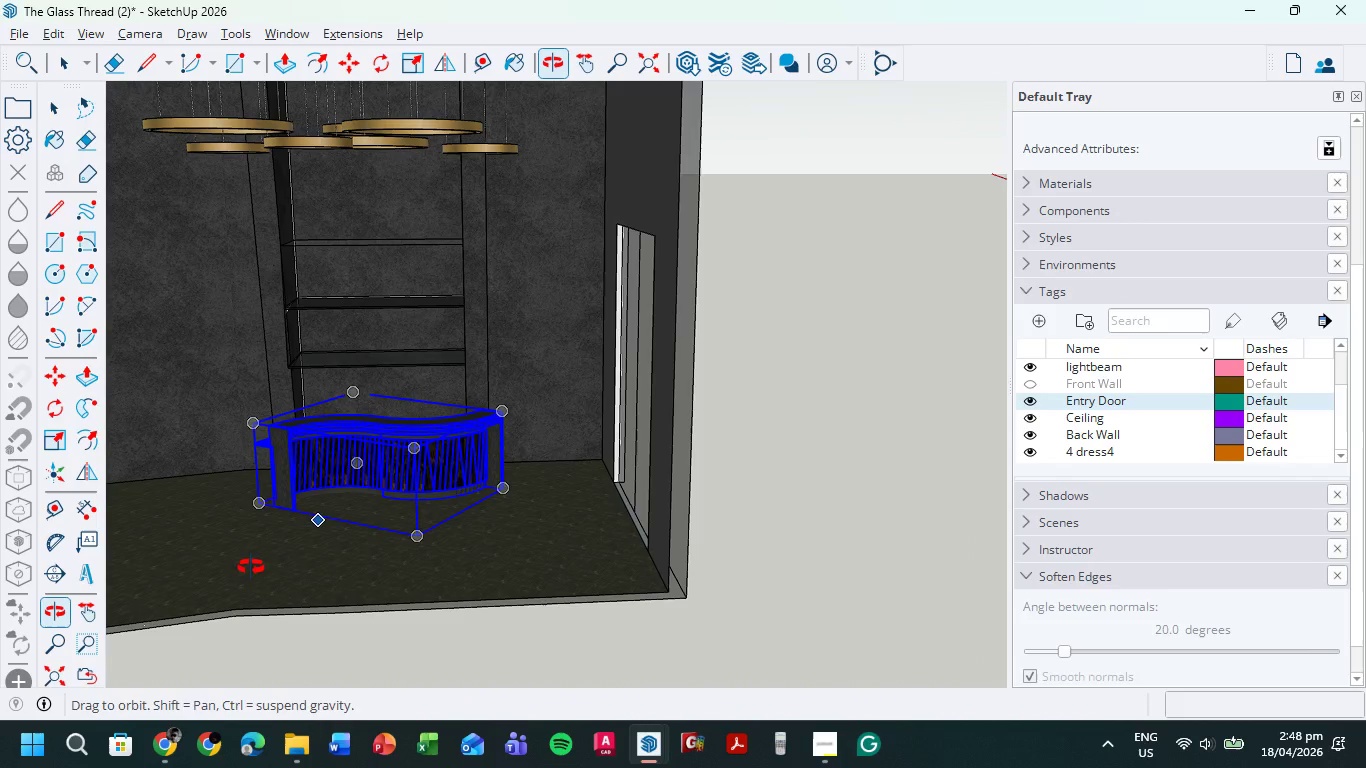 
scroll: coordinate [291, 382], scroll_direction: up, amount: 11.0
 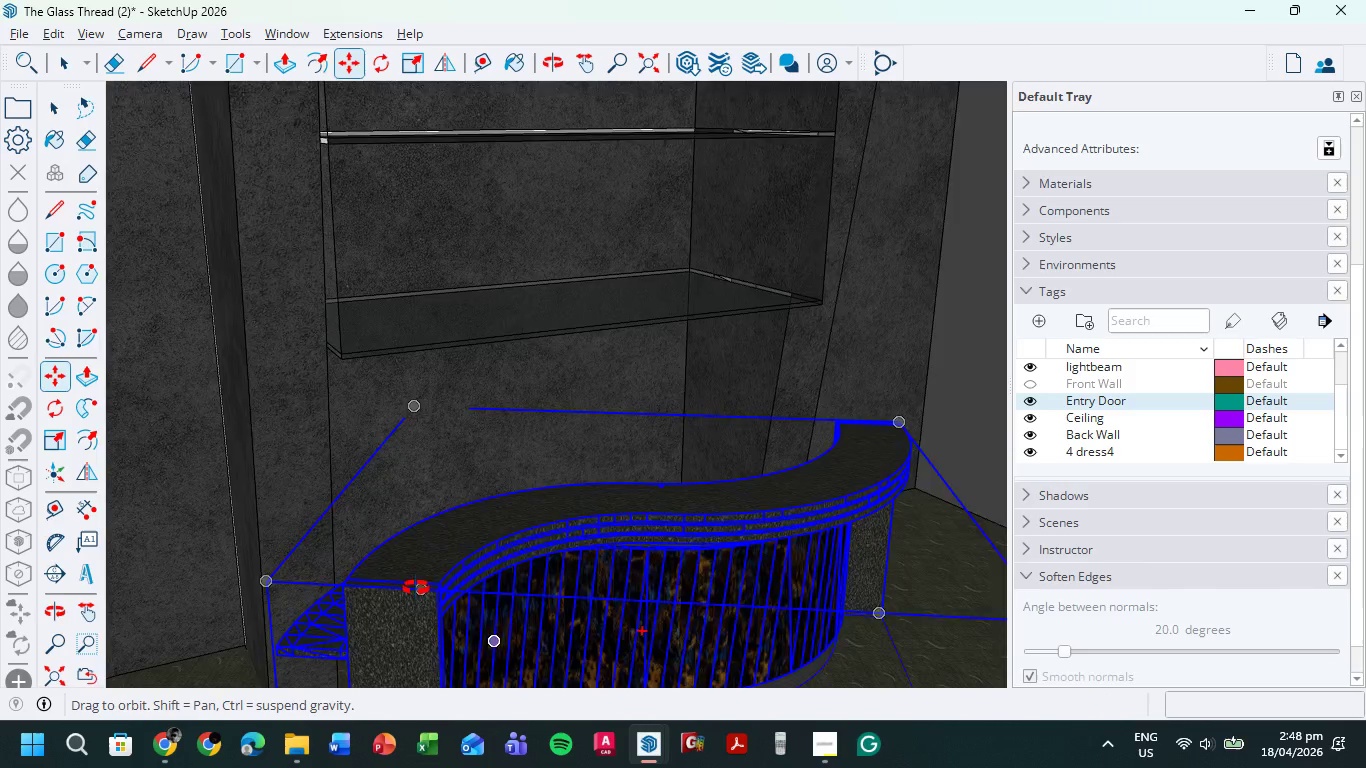 
scroll: coordinate [471, 492], scroll_direction: down, amount: 6.0
 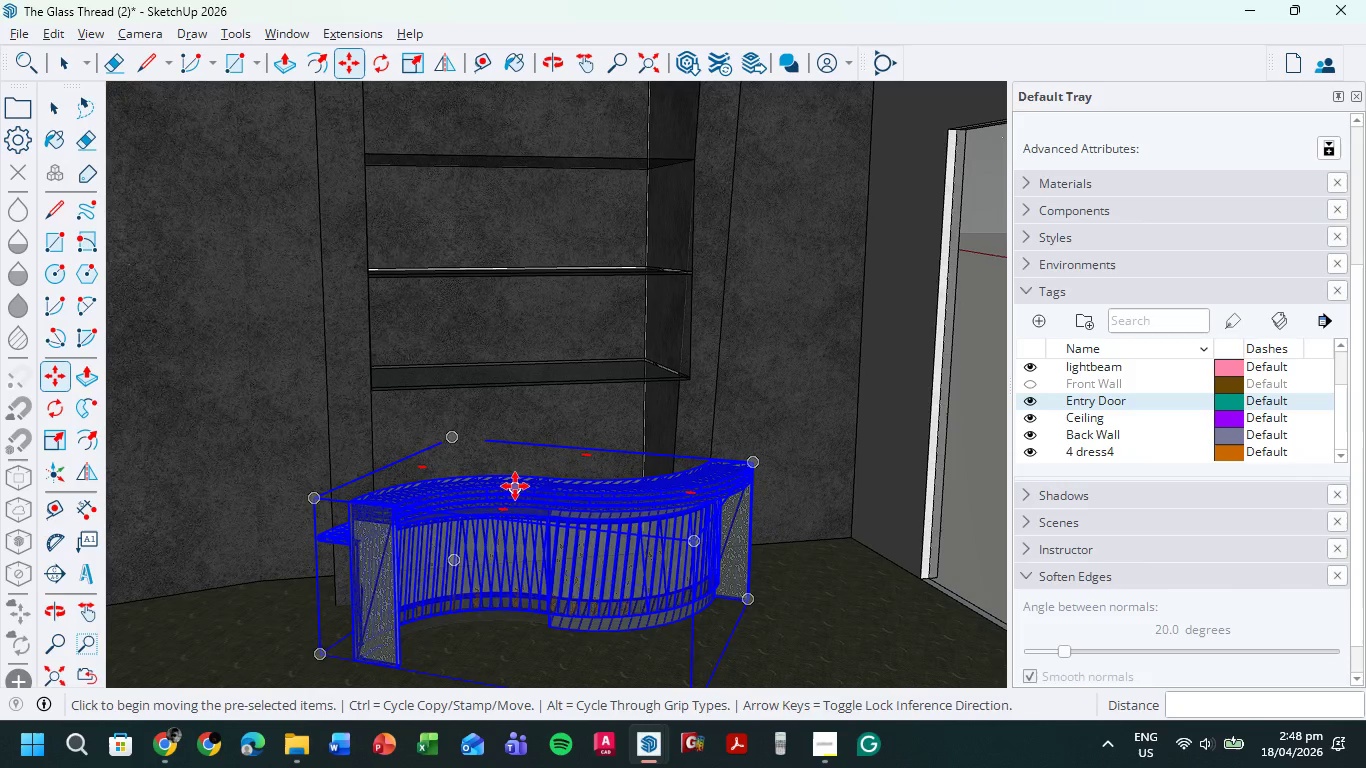 
hold_key(key=ShiftLeft, duration=0.55)
 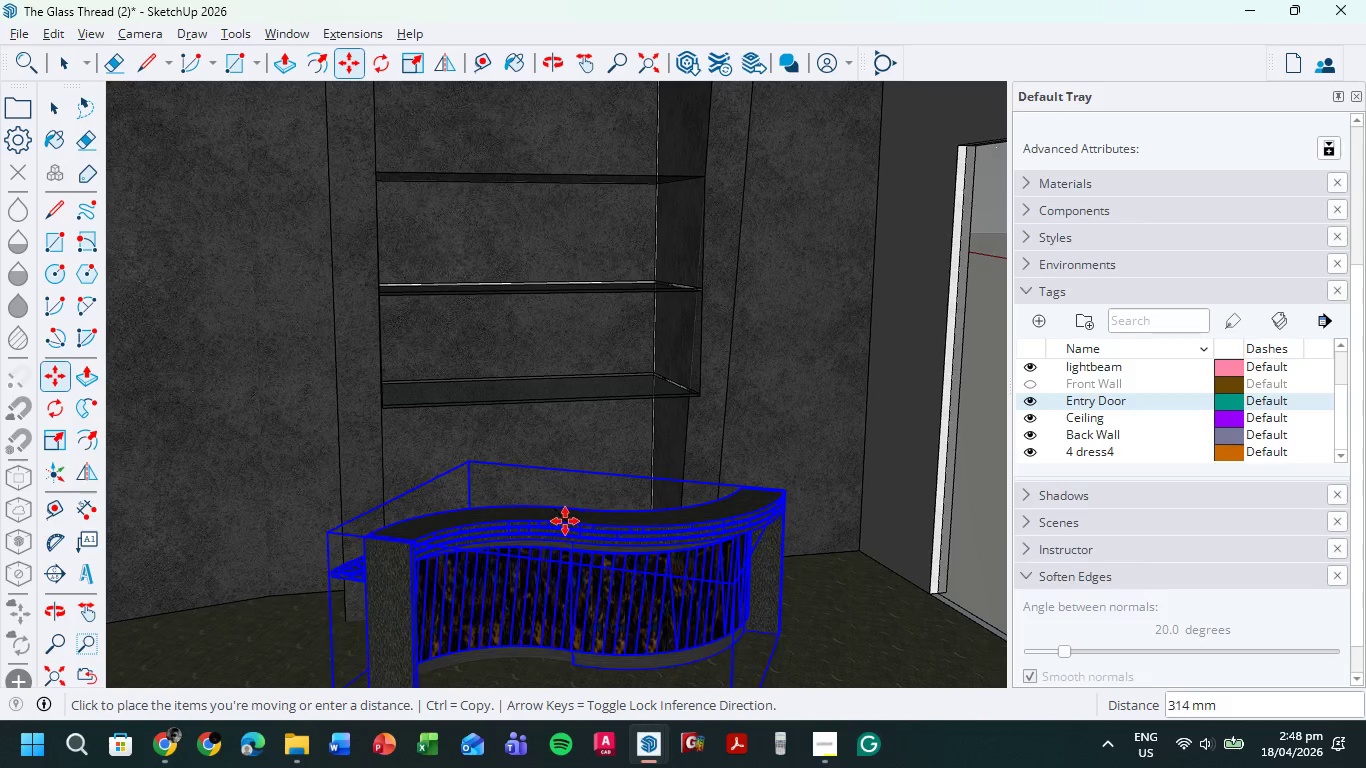 
scroll: coordinate [563, 518], scroll_direction: up, amount: 4.0
 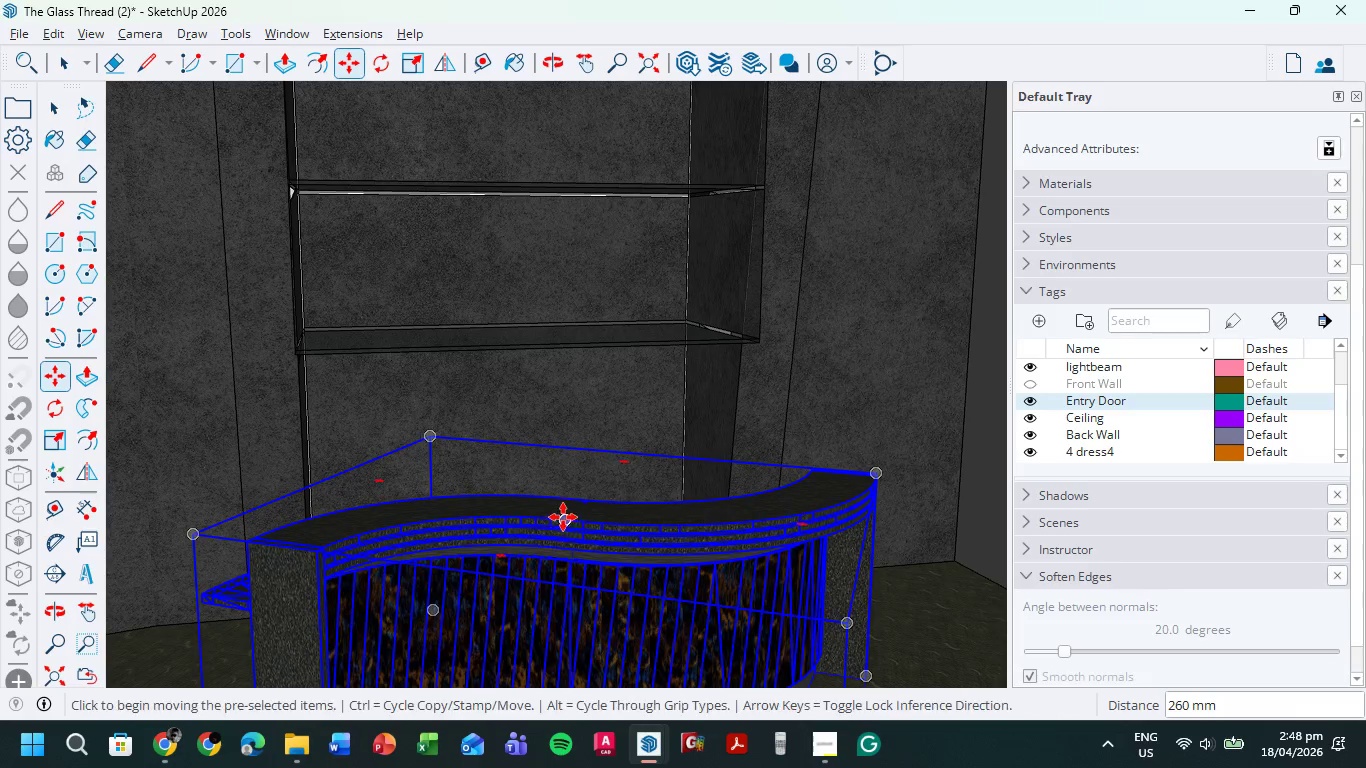 
scroll: coordinate [480, 424], scroll_direction: down, amount: 6.0
 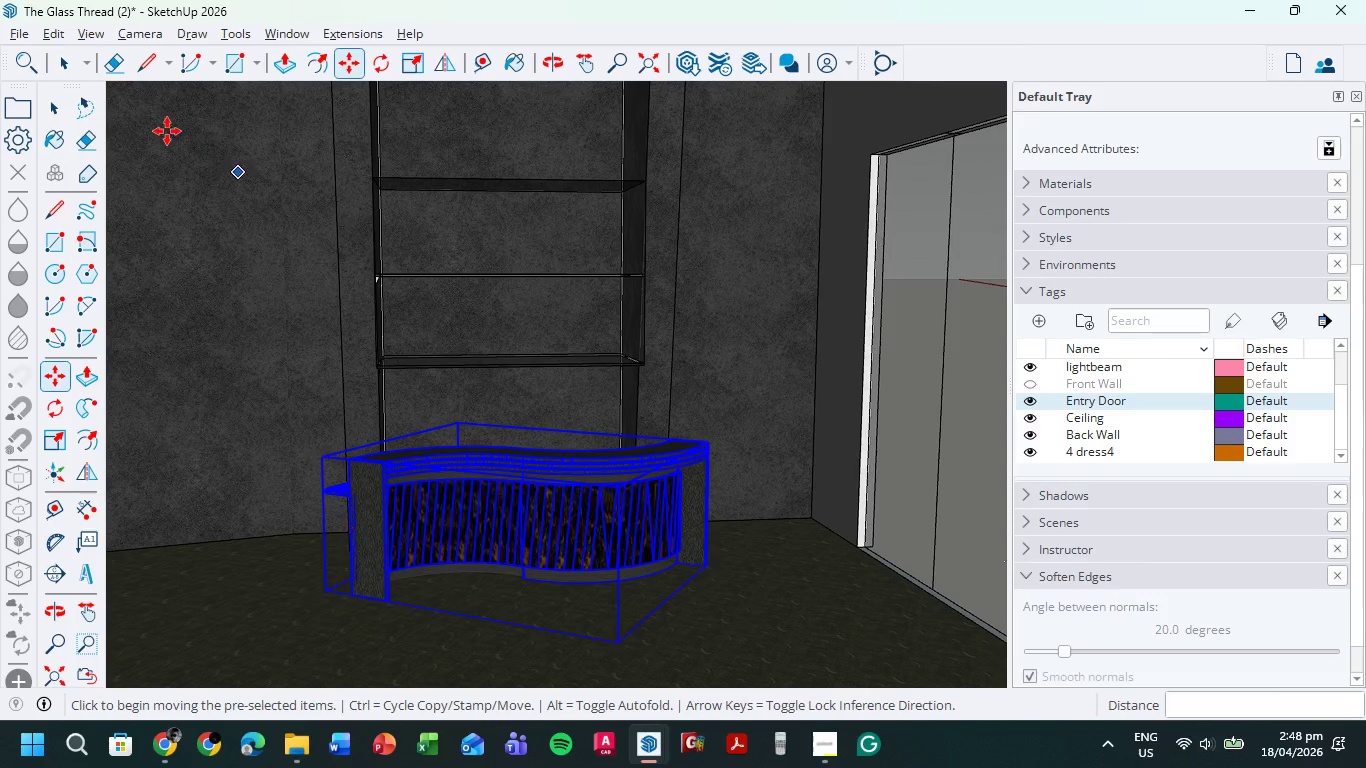 
left_click([58, 70])
 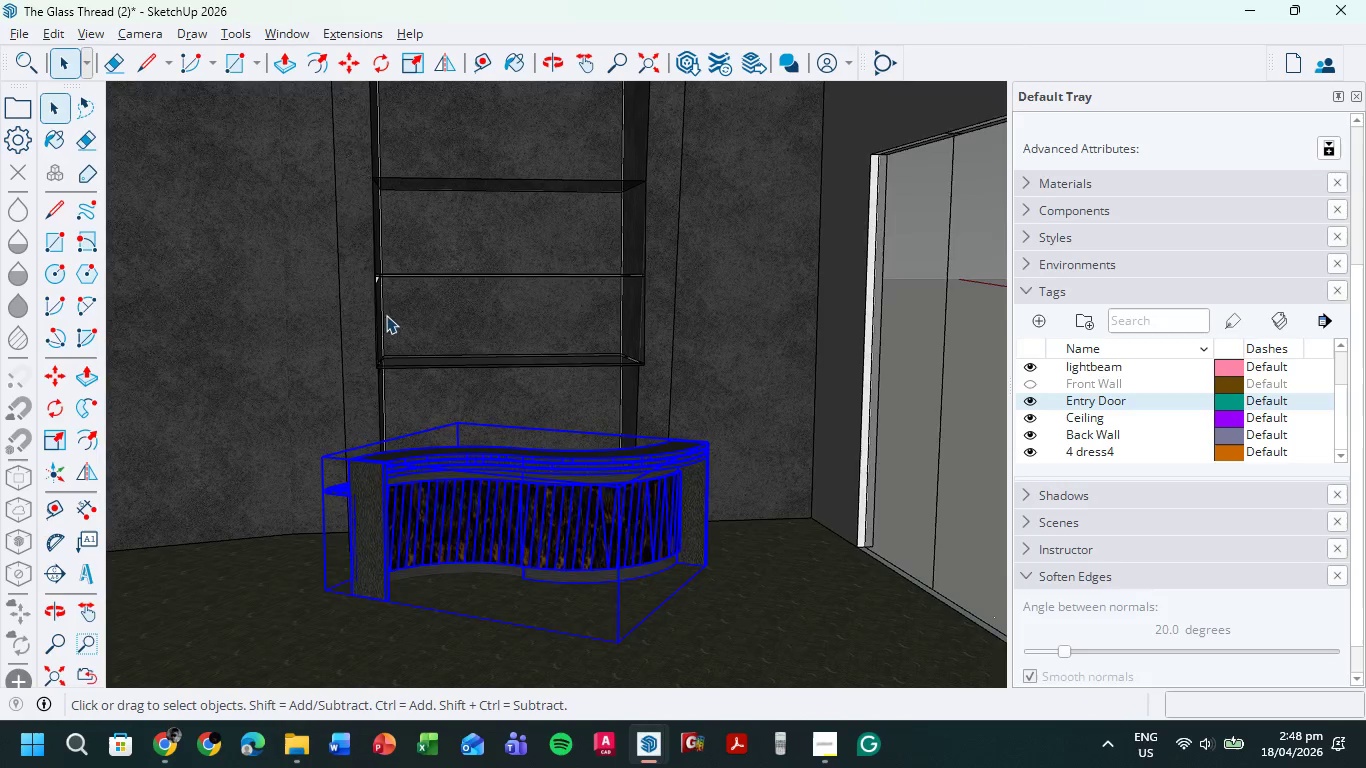 
left_click([760, 336])
 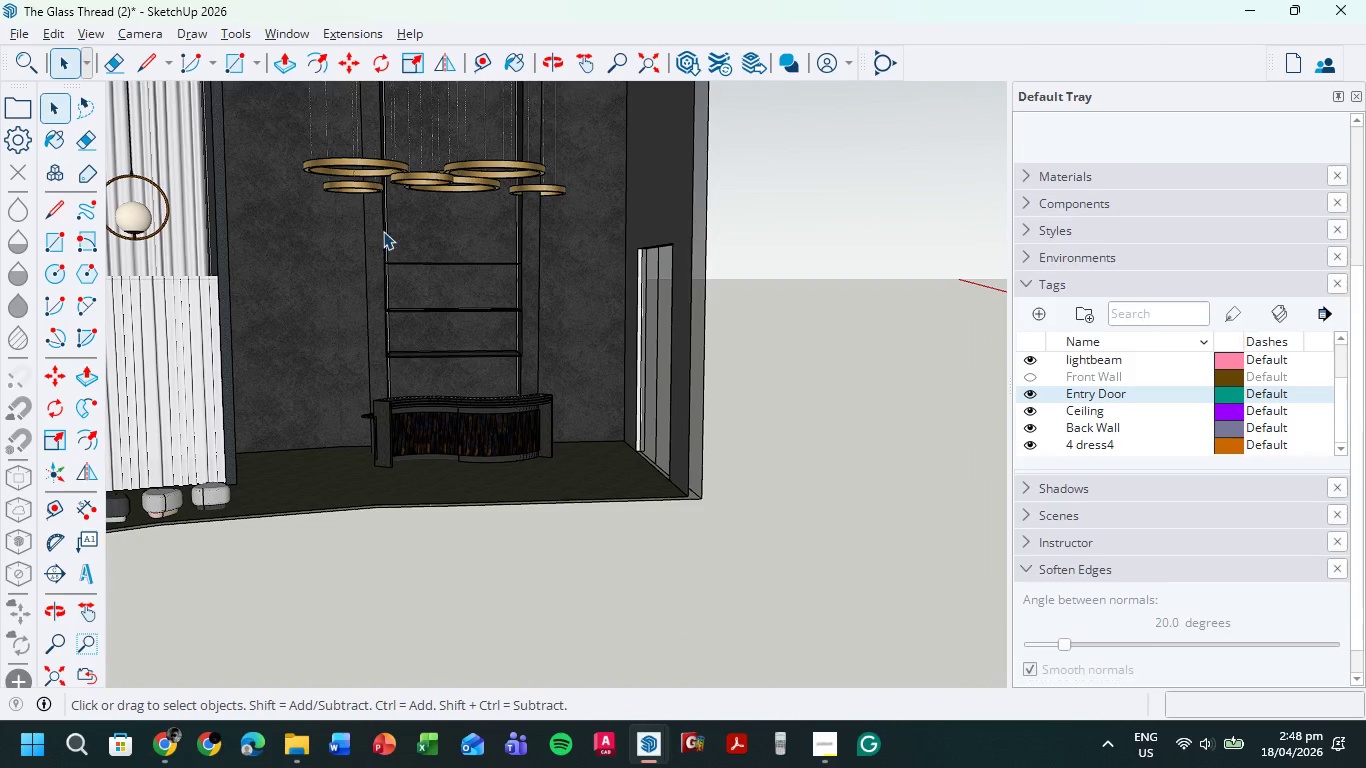 
scroll: coordinate [398, 360], scroll_direction: down, amount: 7.0
 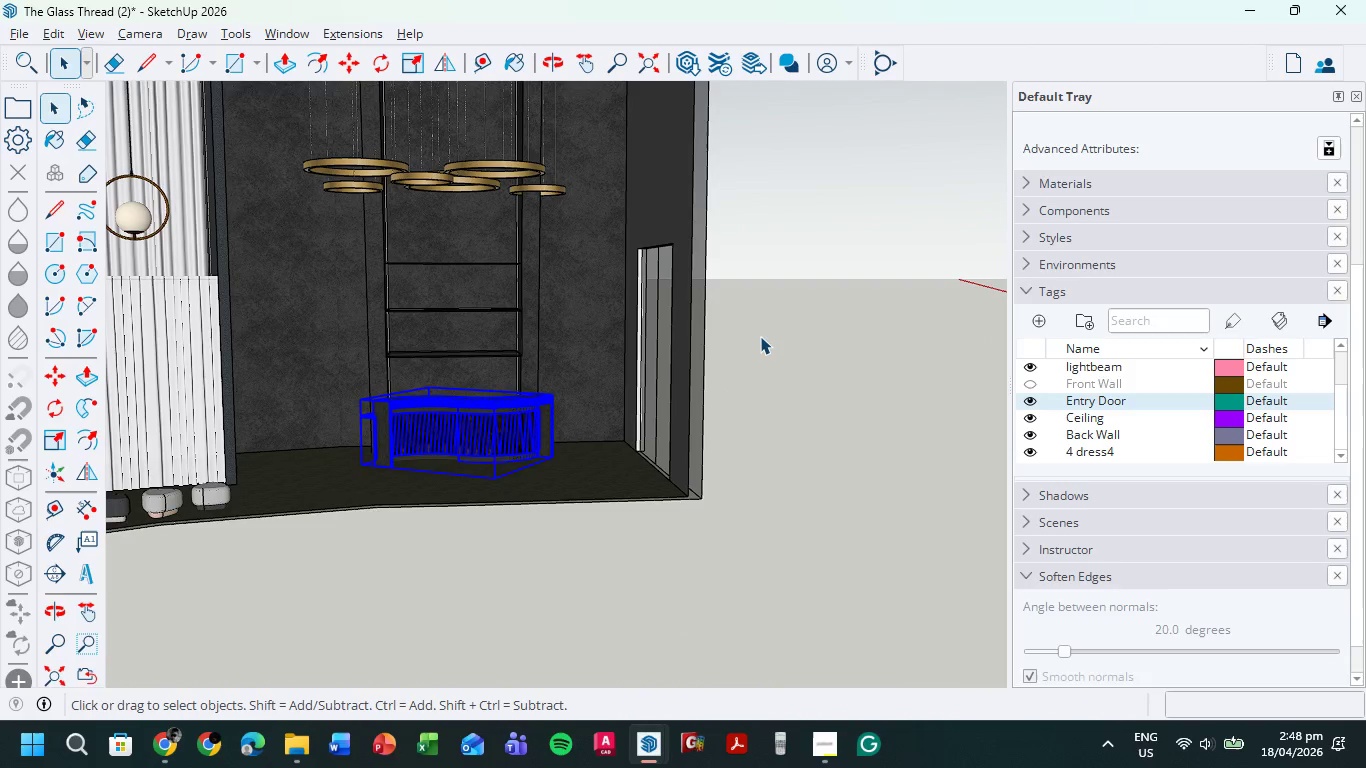 
scroll: coordinate [383, 231], scroll_direction: up, amount: 6.0
 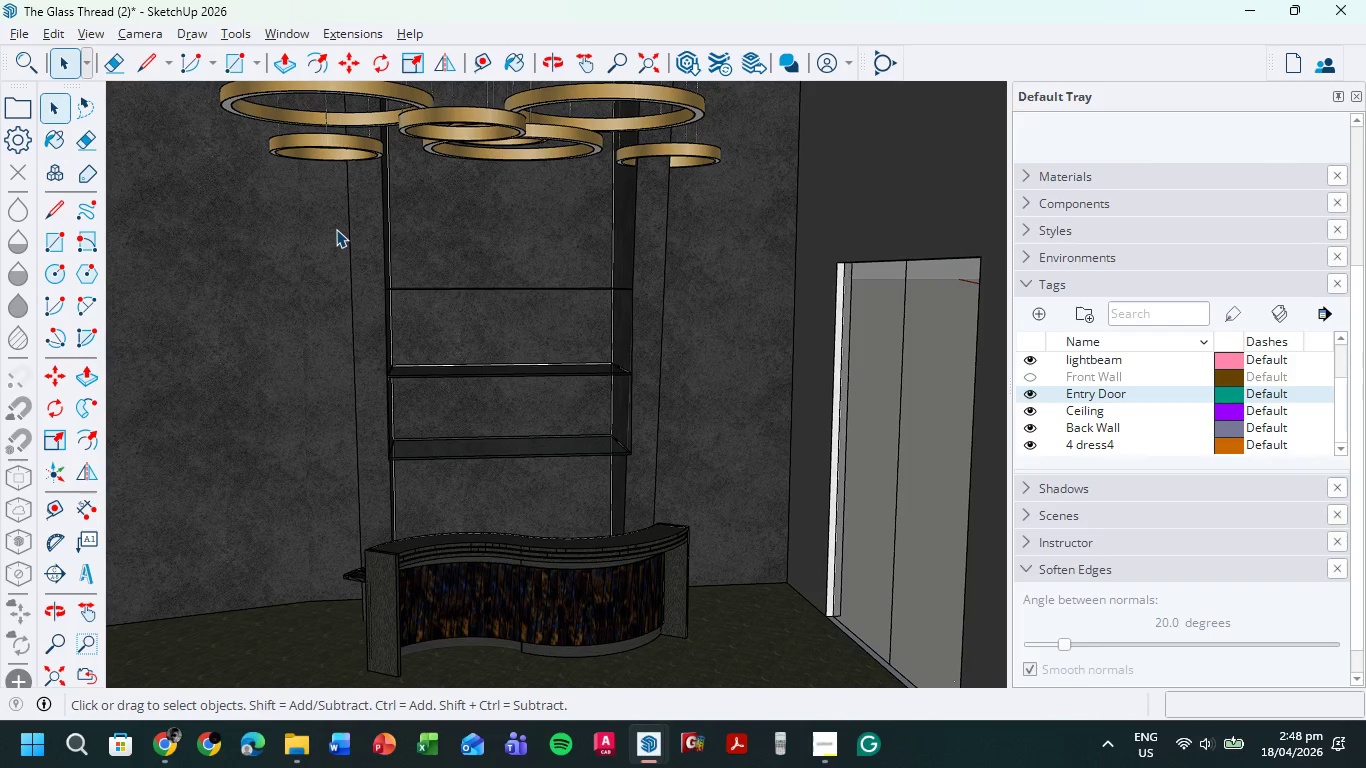 
wait(9.54)
 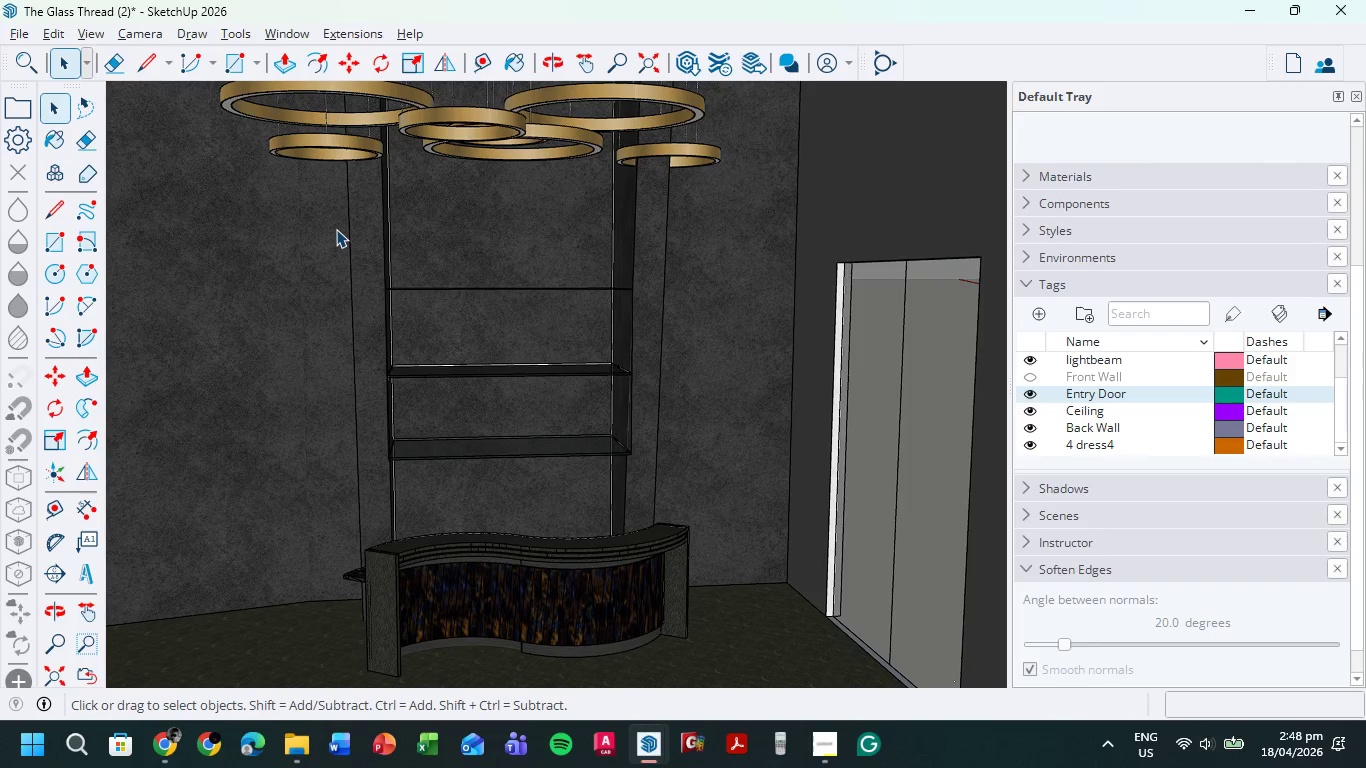 
scroll: coordinate [618, 400], scroll_direction: down, amount: 5.0
 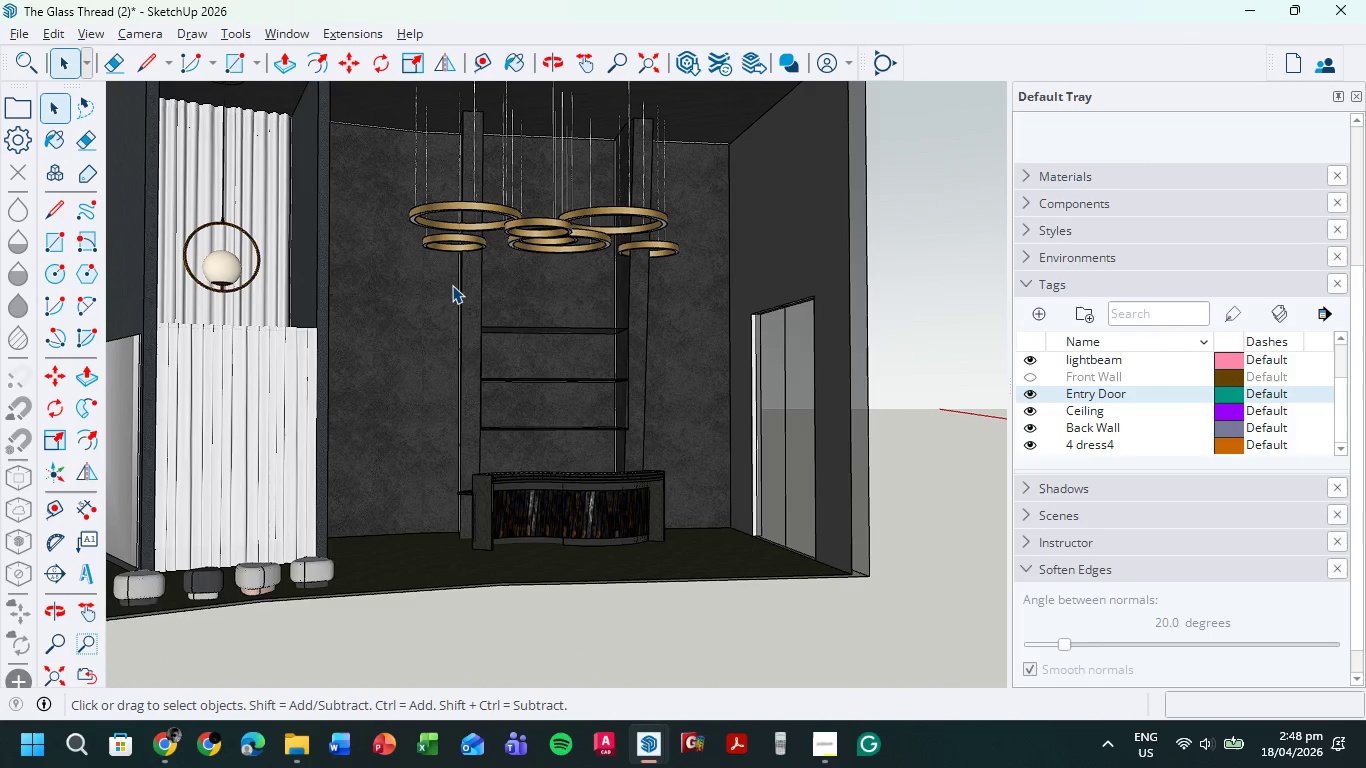 
hold_key(key=ShiftLeft, duration=0.36)
 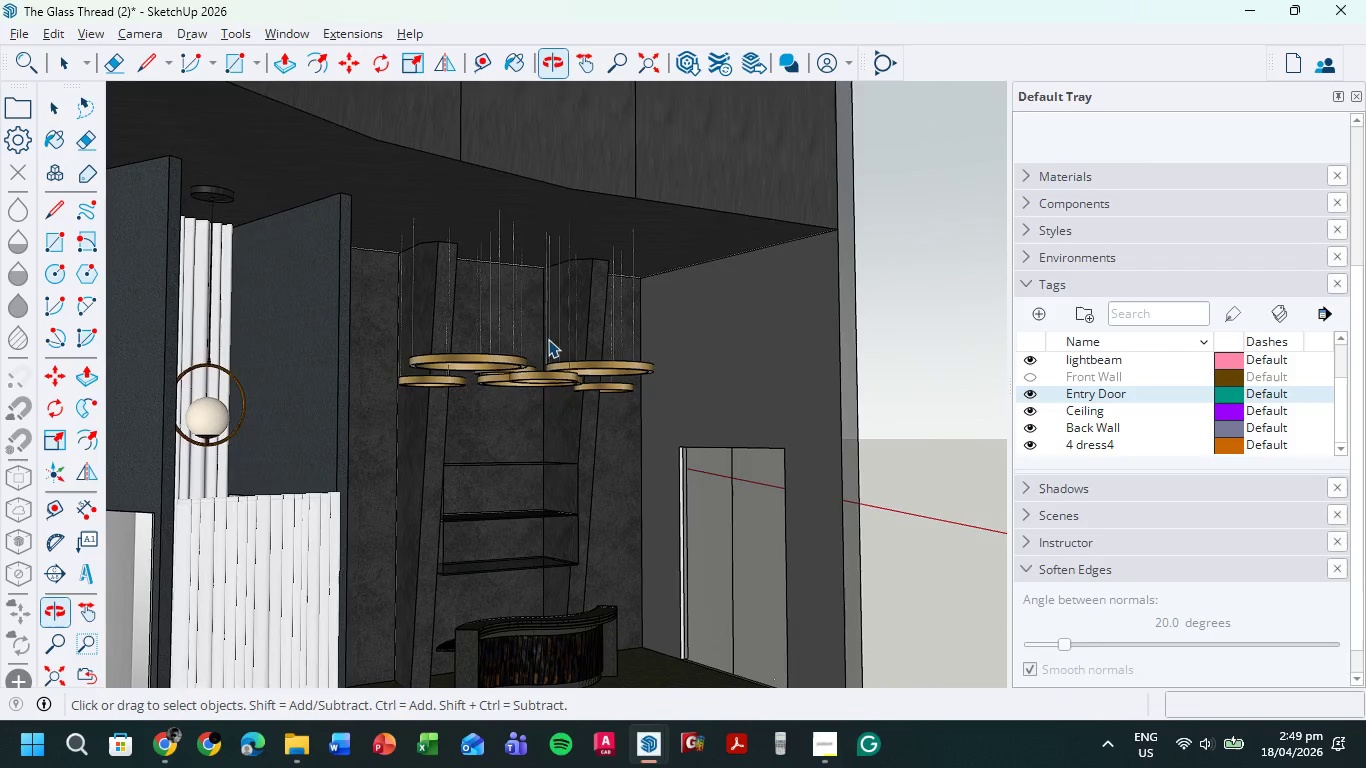 
left_click([526, 274])
 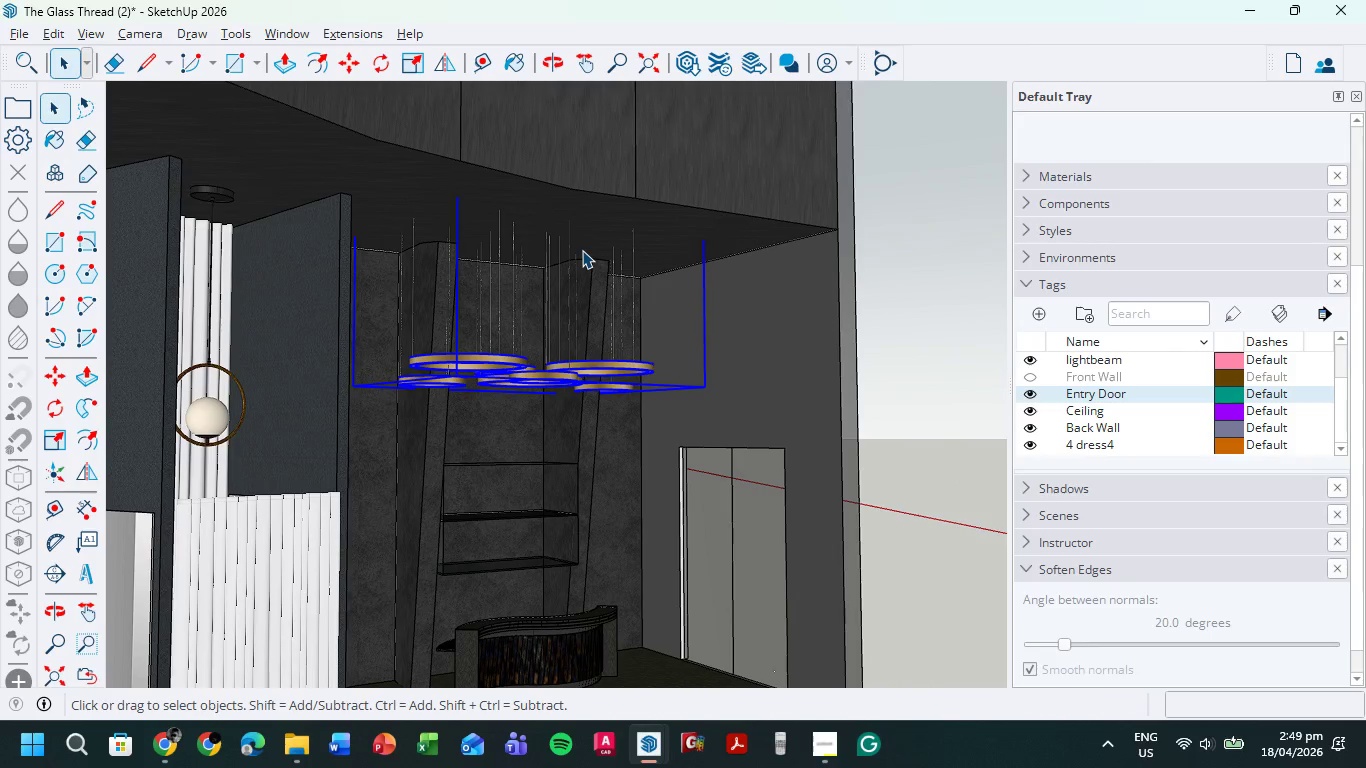 
key(M)
 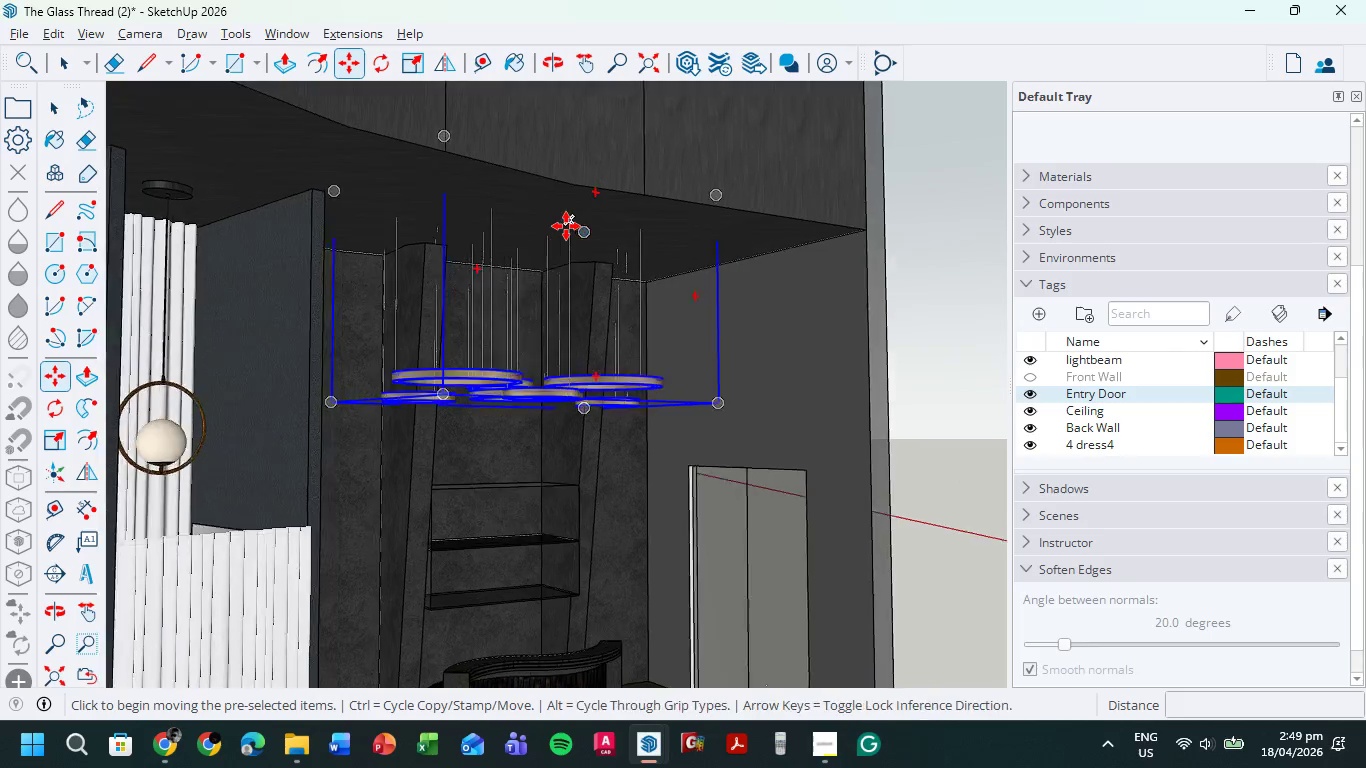 
scroll: coordinate [566, 226], scroll_direction: up, amount: 5.0
 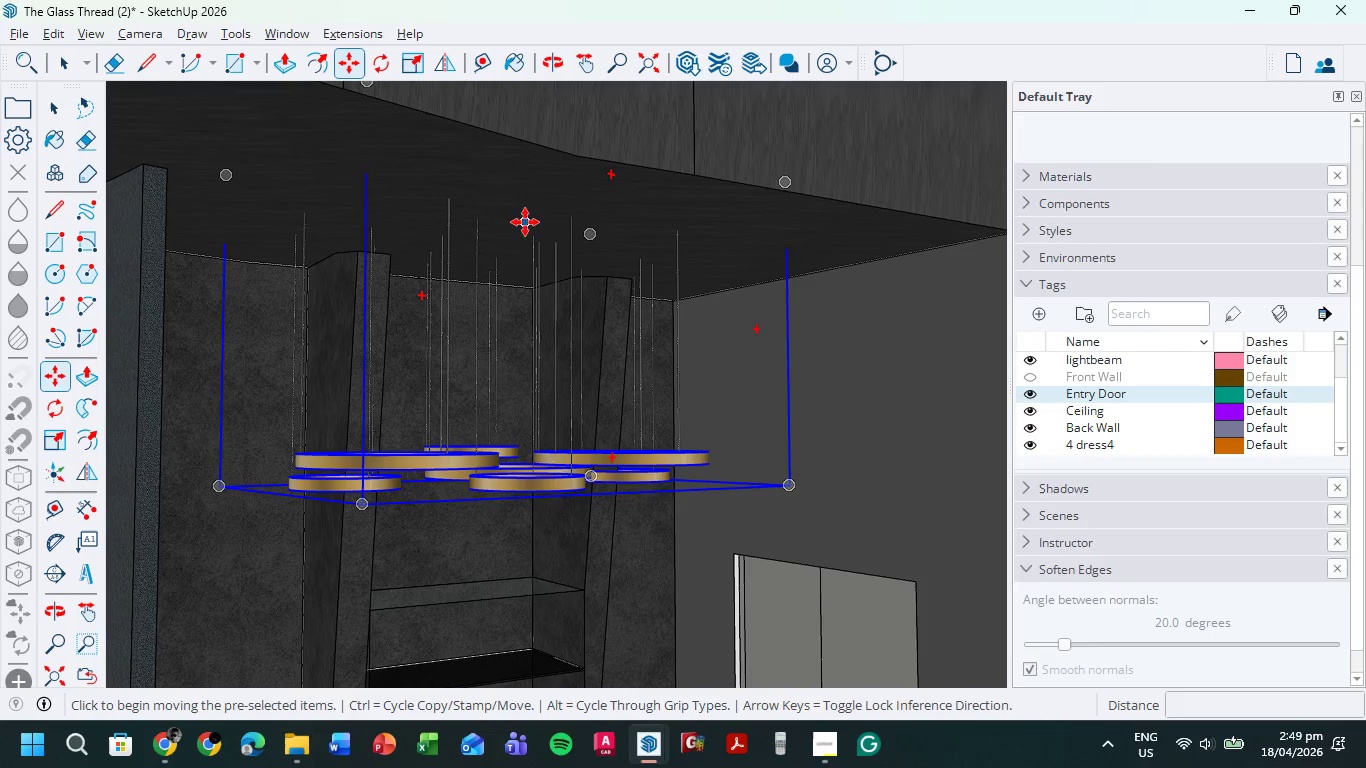 
left_click([525, 222])
 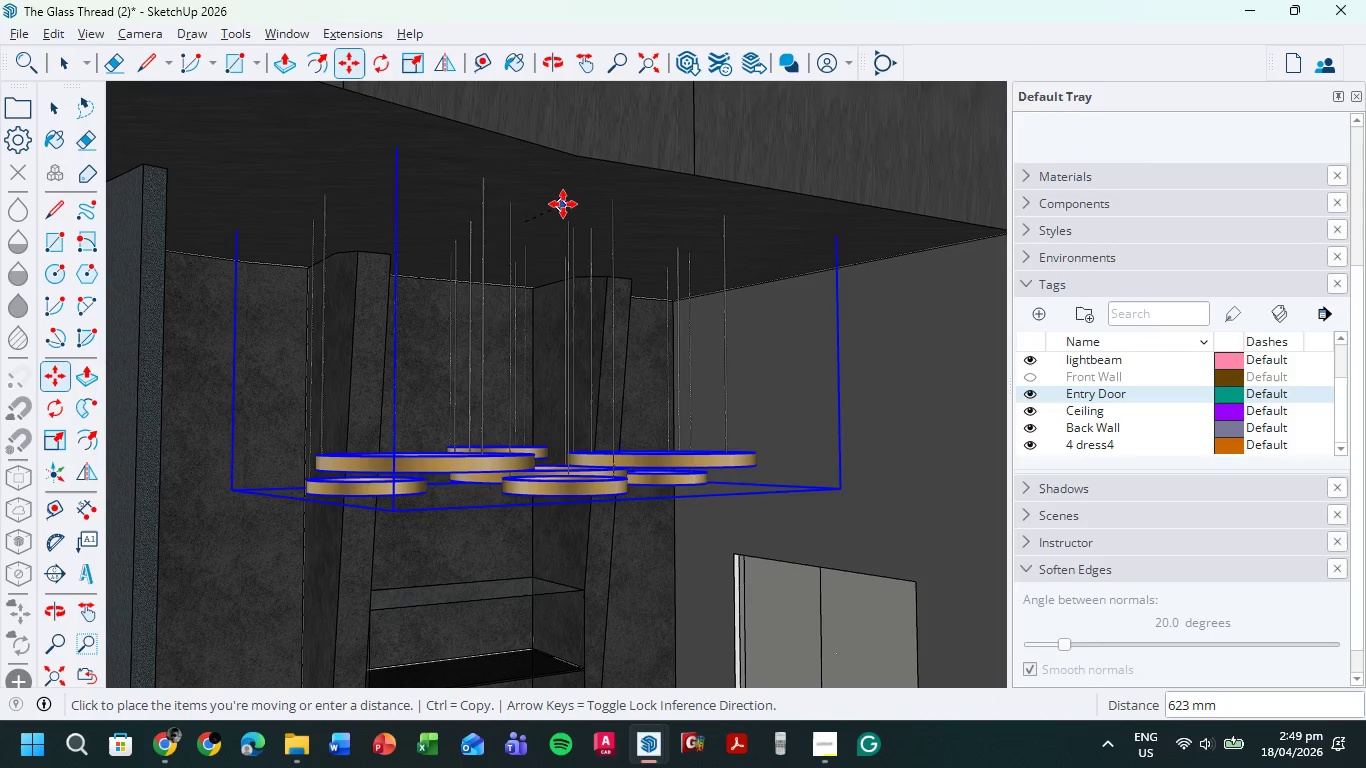 
left_click([564, 204])
 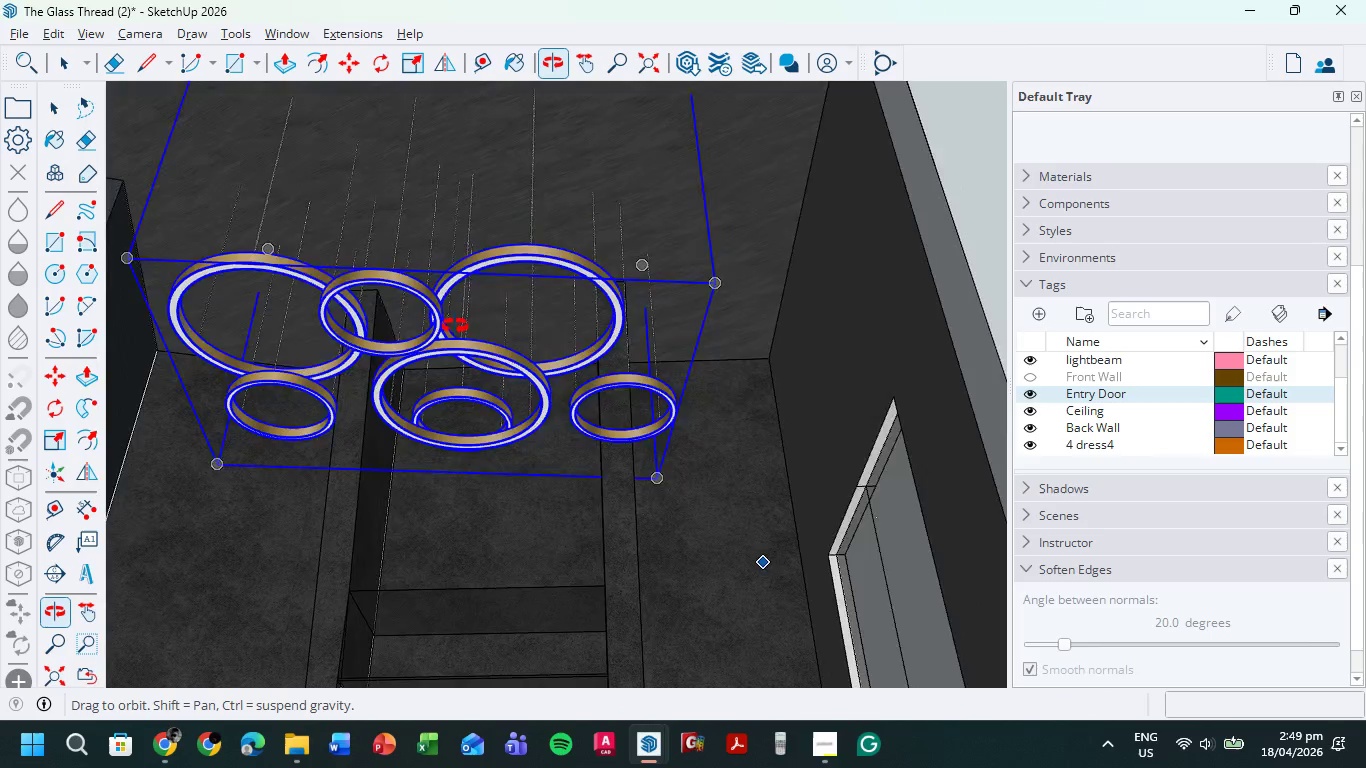 
scroll: coordinate [610, 436], scroll_direction: down, amount: 12.0
 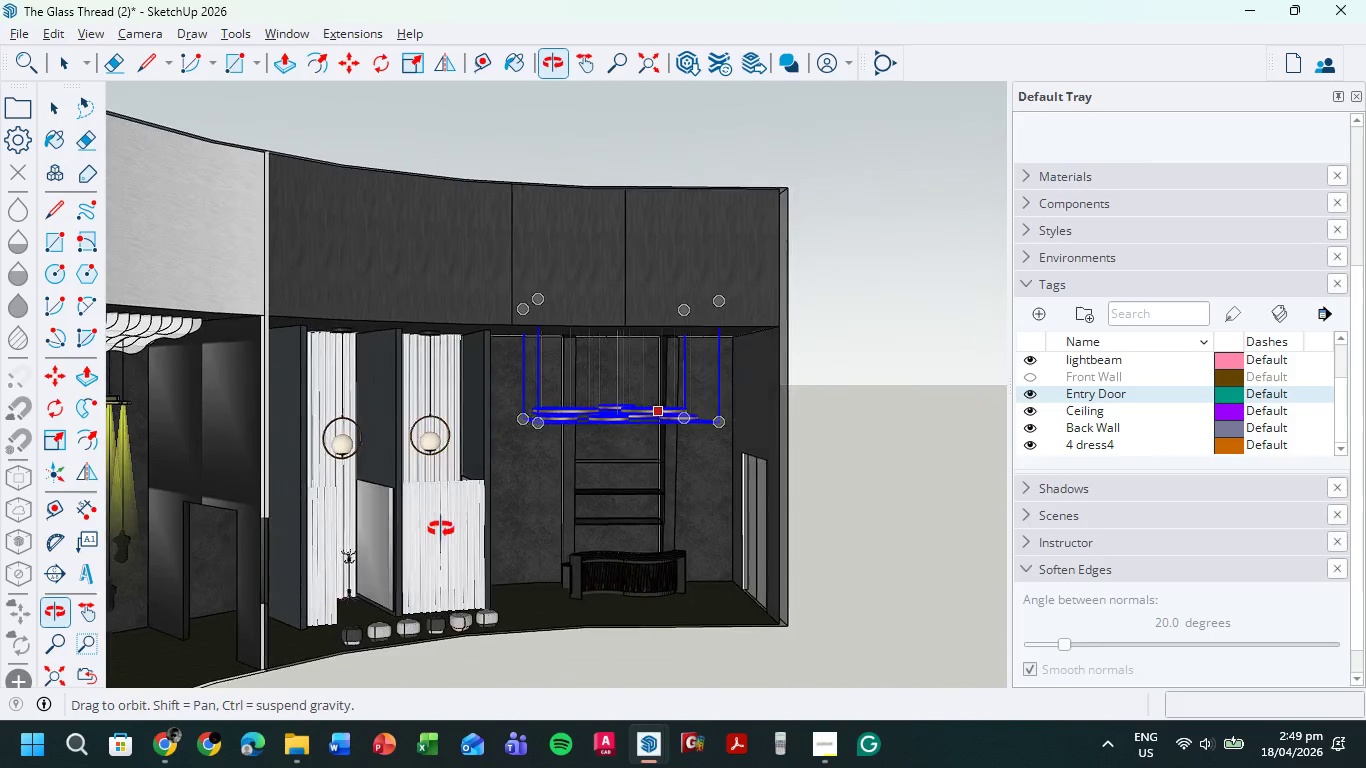 
scroll: coordinate [708, 381], scroll_direction: up, amount: 5.0
 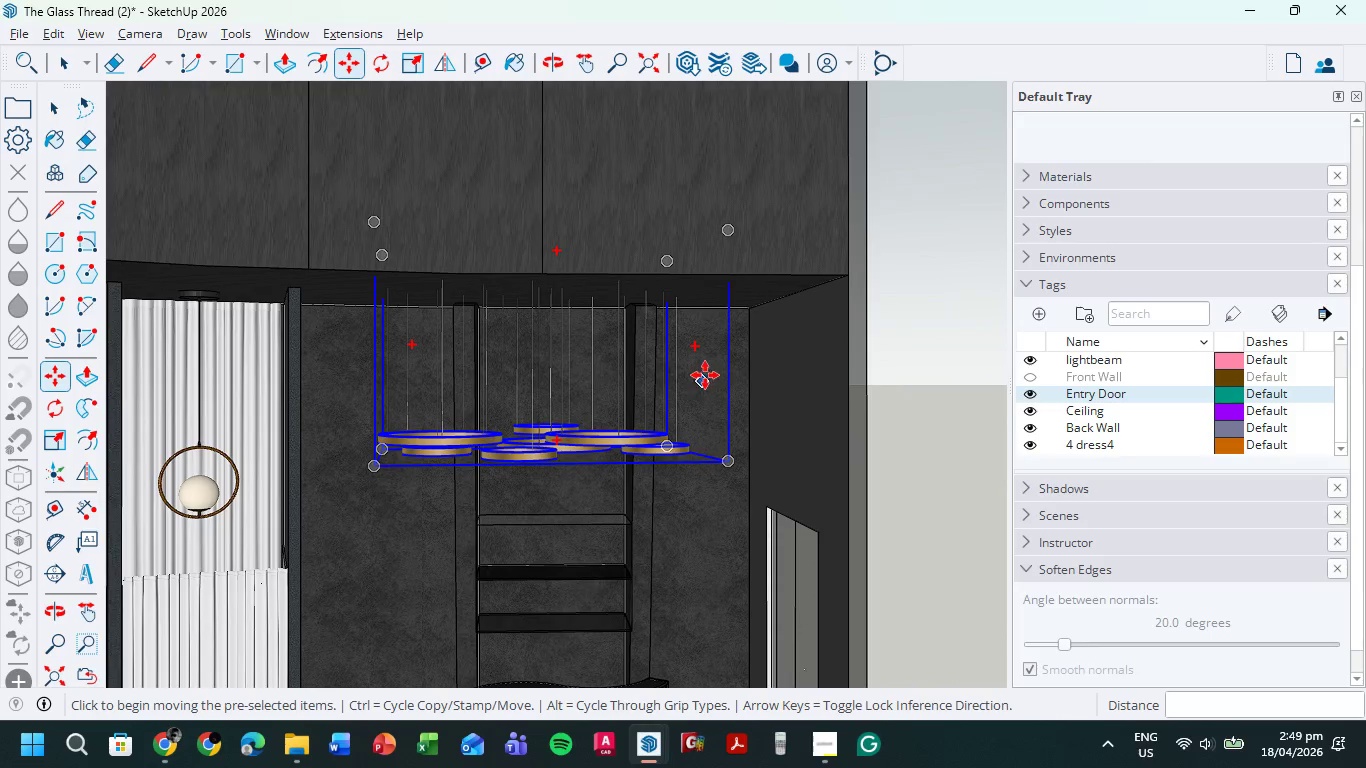 
scroll: coordinate [713, 380], scroll_direction: down, amount: 5.0
 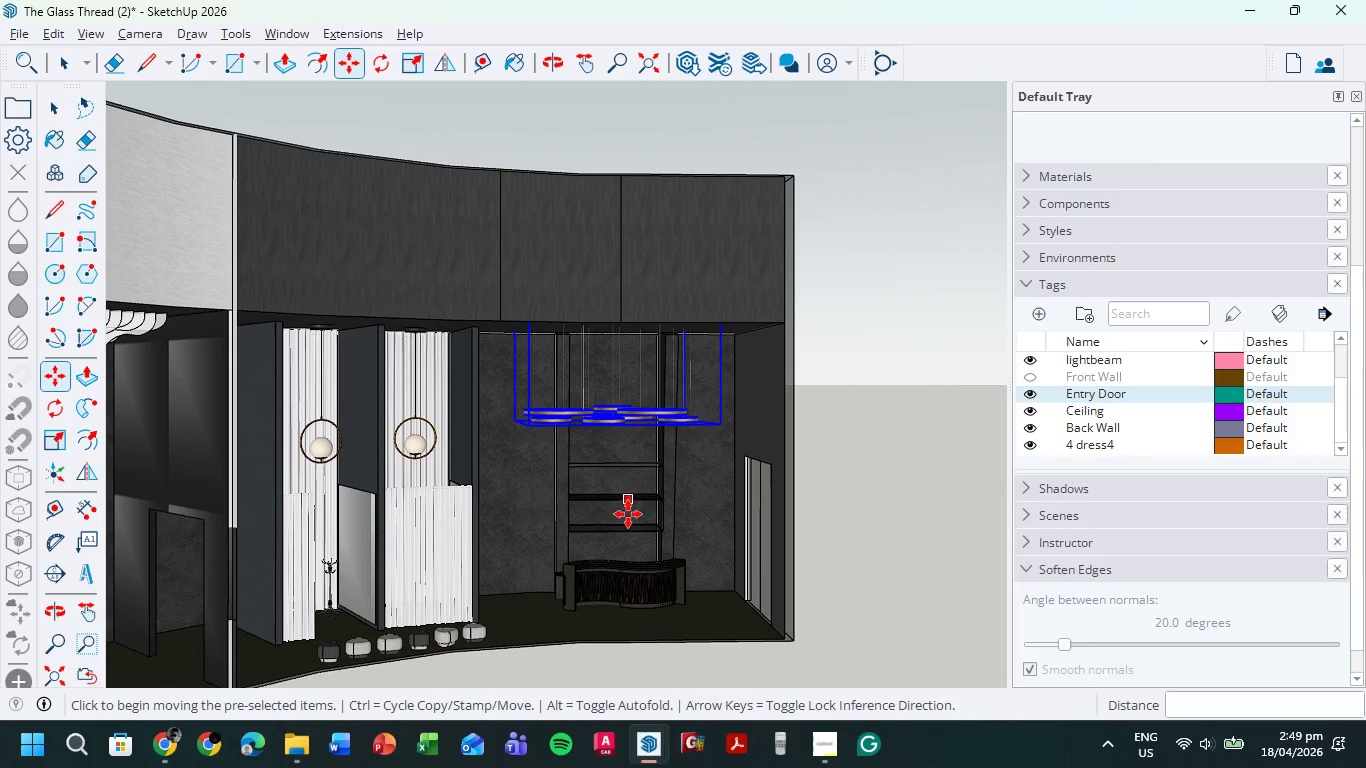 
hold_key(key=ShiftLeft, duration=0.59)
 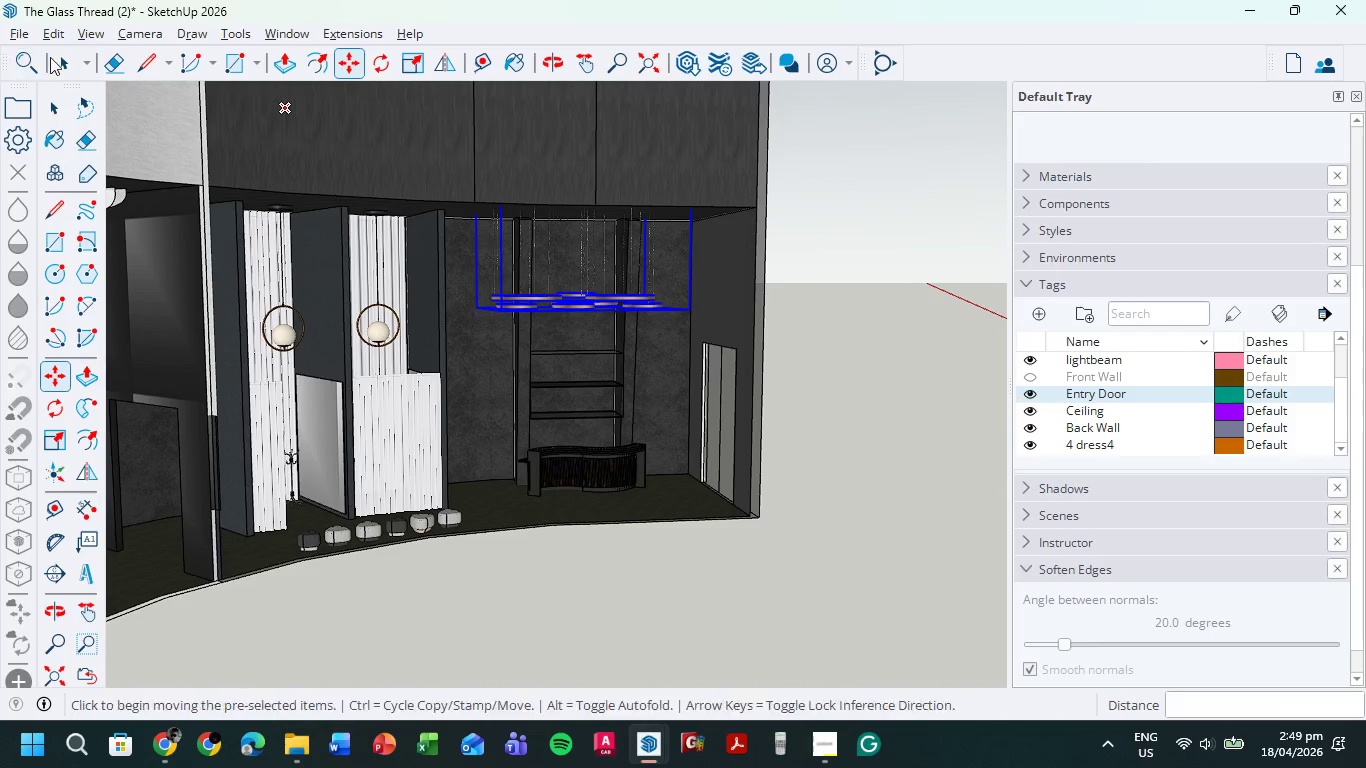 
double_click([910, 447])
 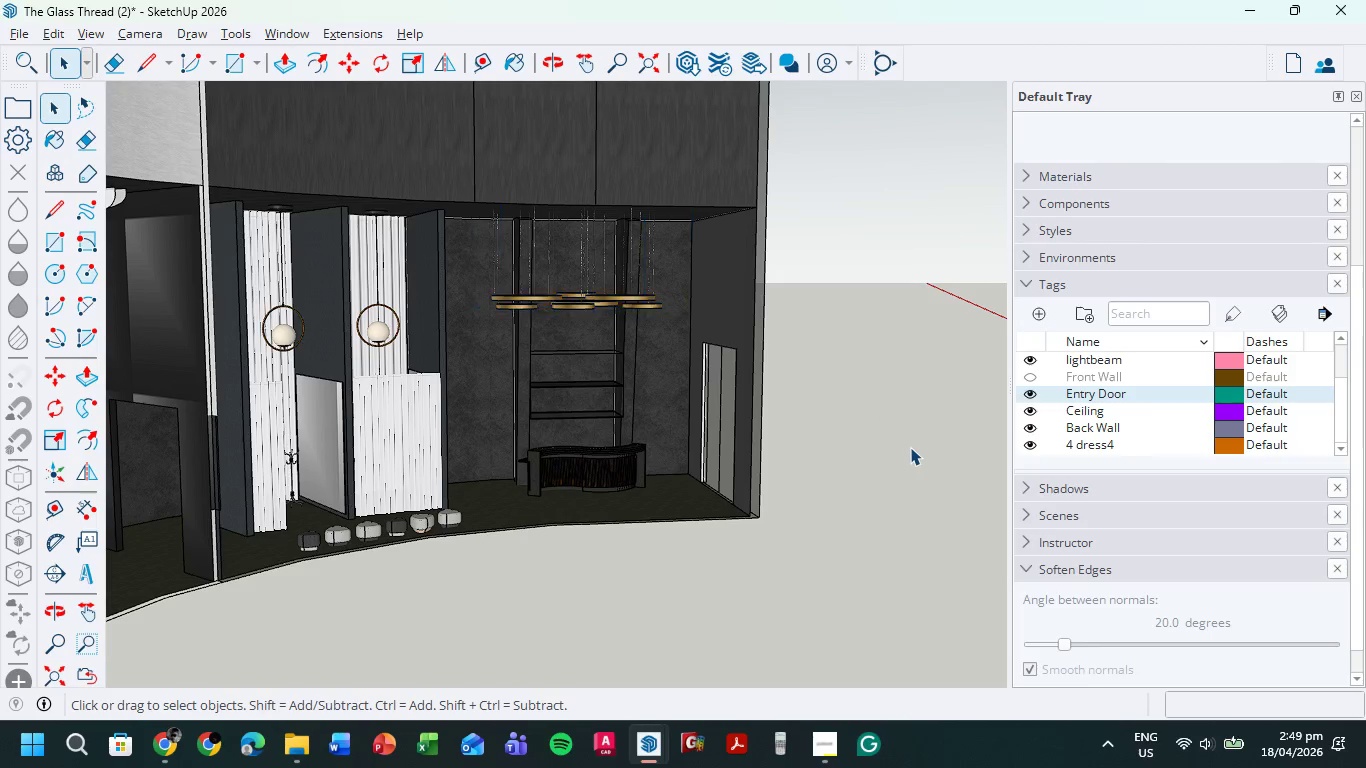 
triple_click([910, 447])
 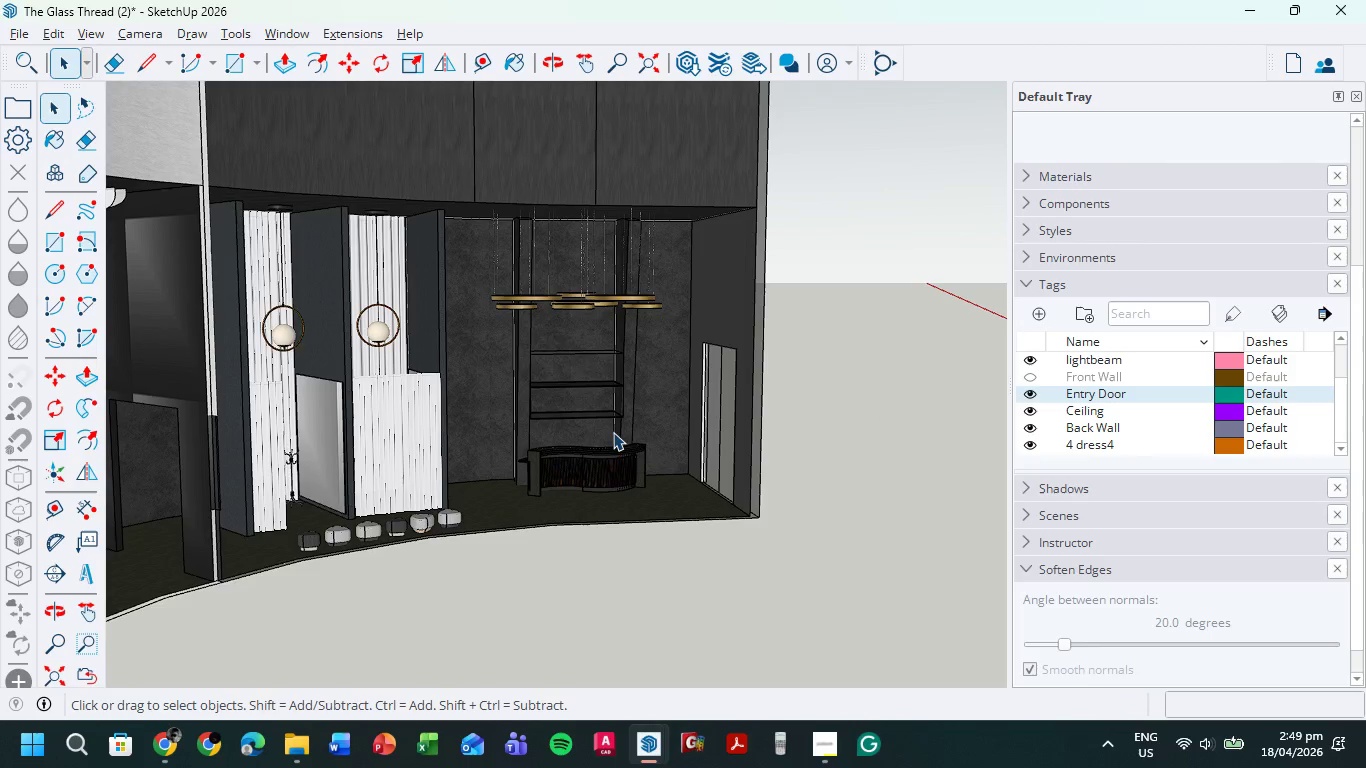 
scroll: coordinate [620, 419], scroll_direction: up, amount: 11.0
 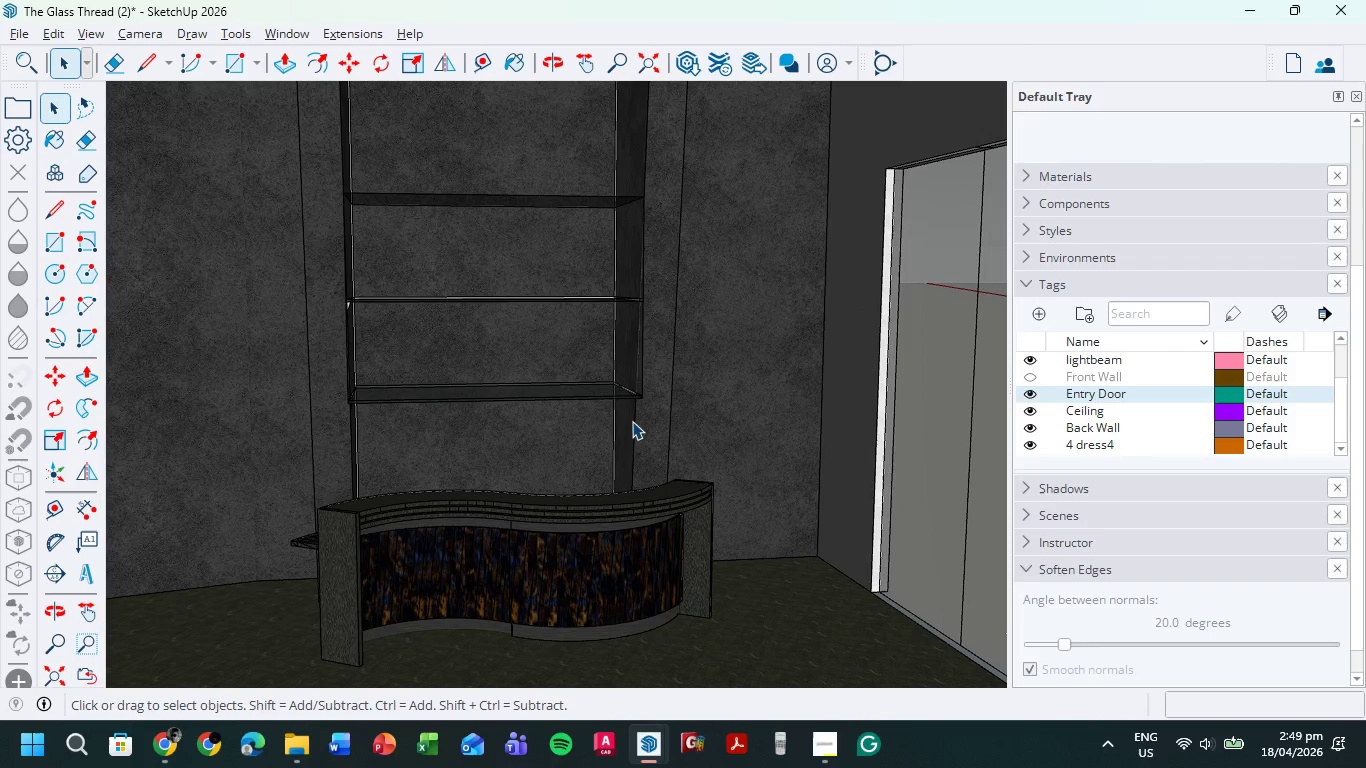 
scroll: coordinate [663, 485], scroll_direction: down, amount: 21.0
 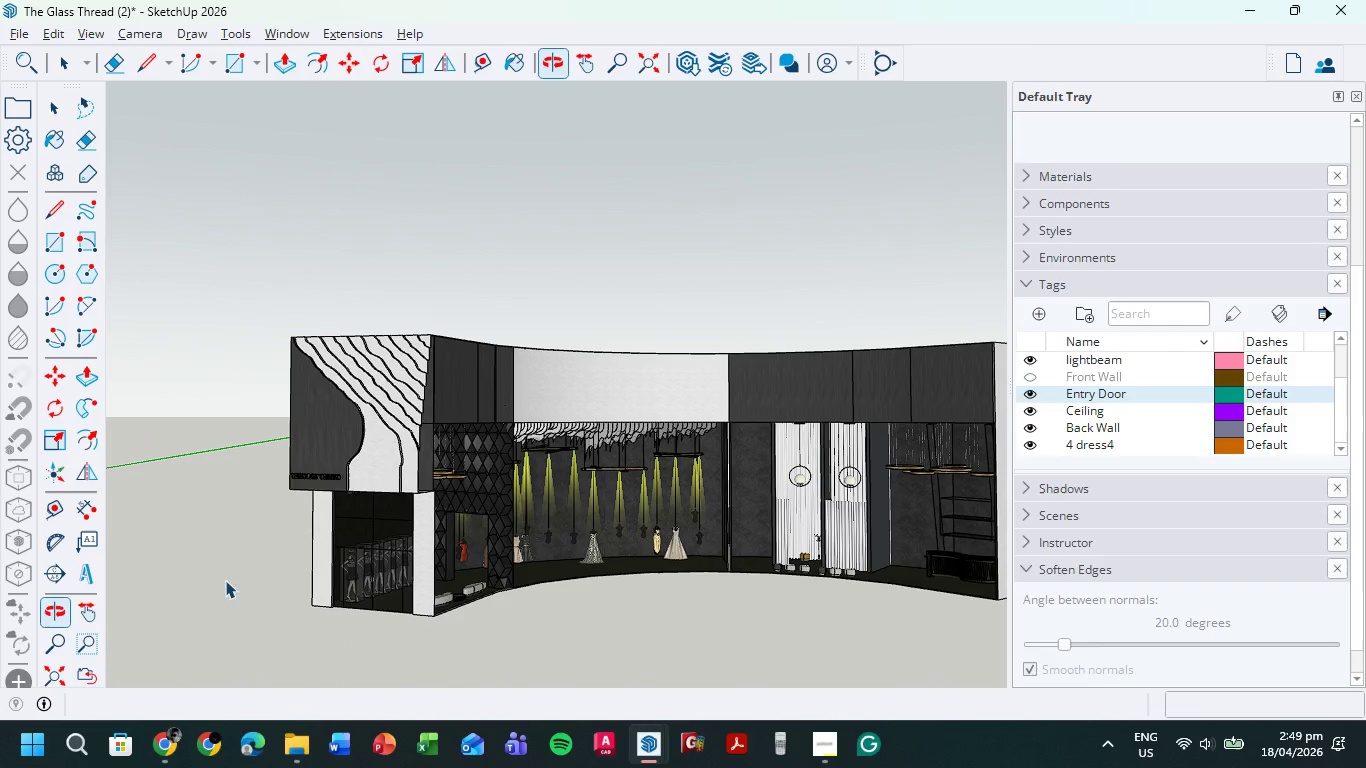 
scroll: coordinate [447, 545], scroll_direction: up, amount: 11.0
 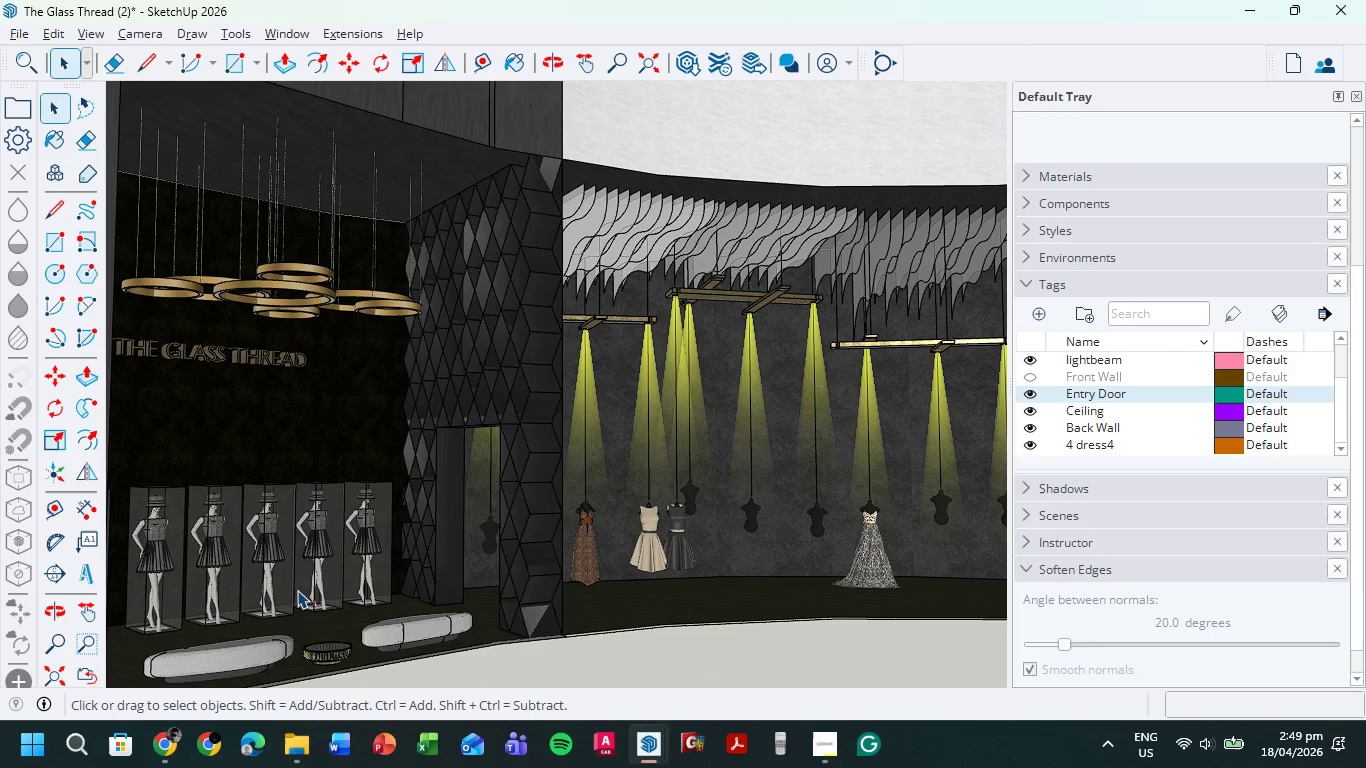 
hold_key(key=ShiftLeft, duration=0.58)
 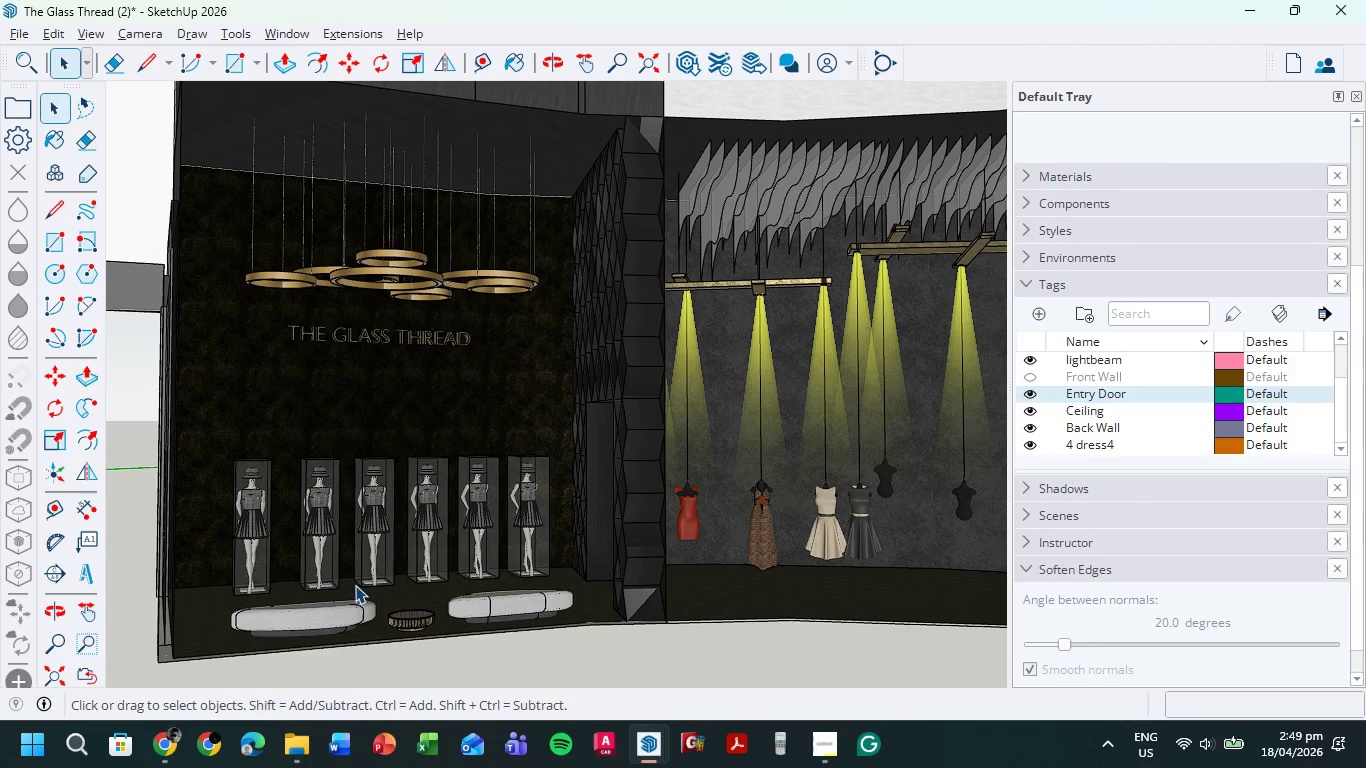 
left_click([398, 332])
 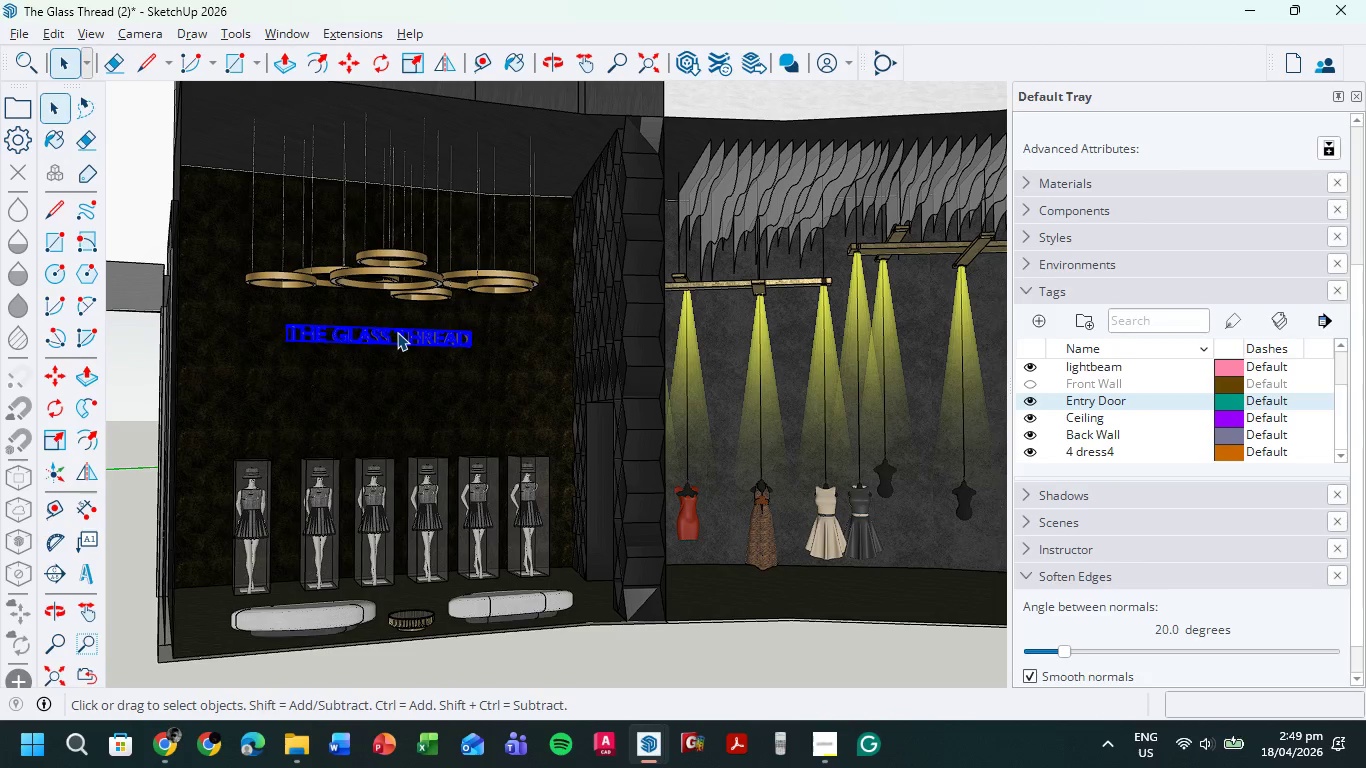 
key(M)
 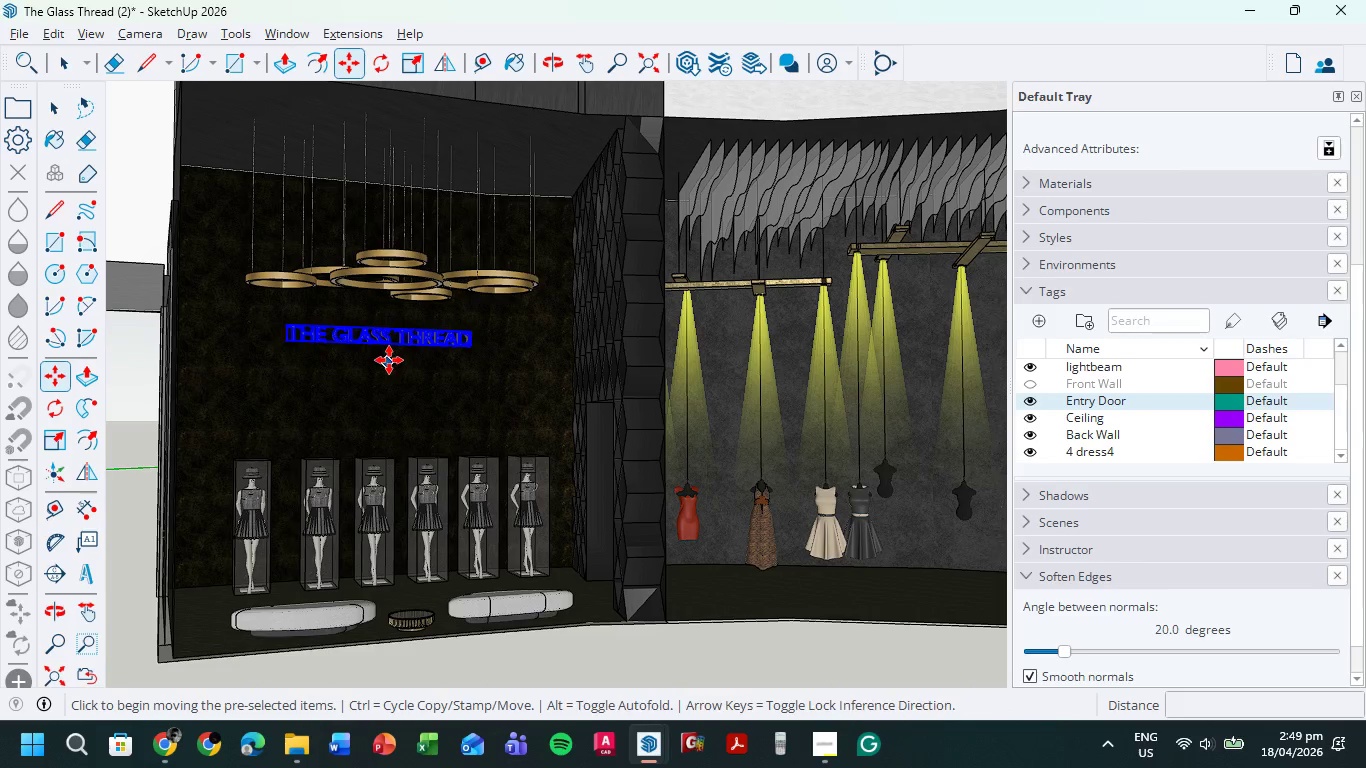 
left_click([390, 358])
 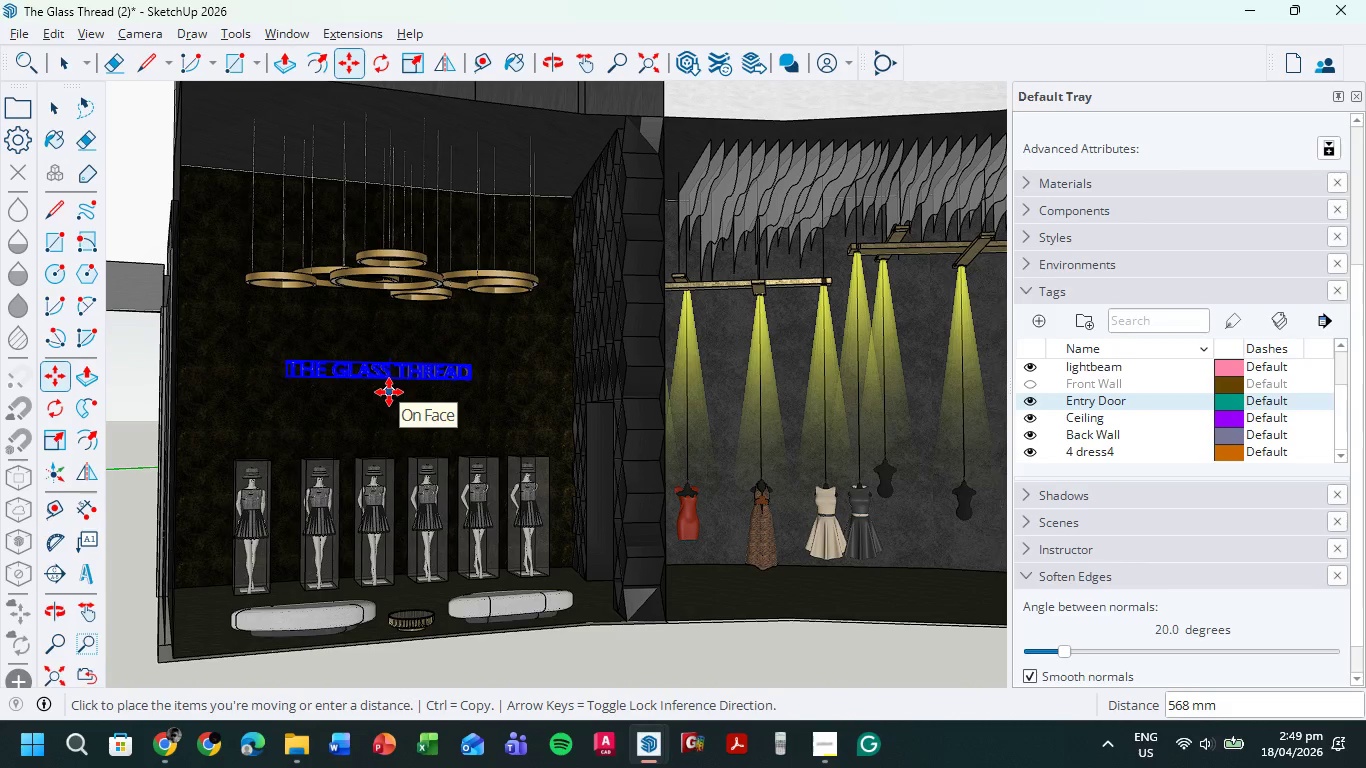 
left_click([389, 392])
 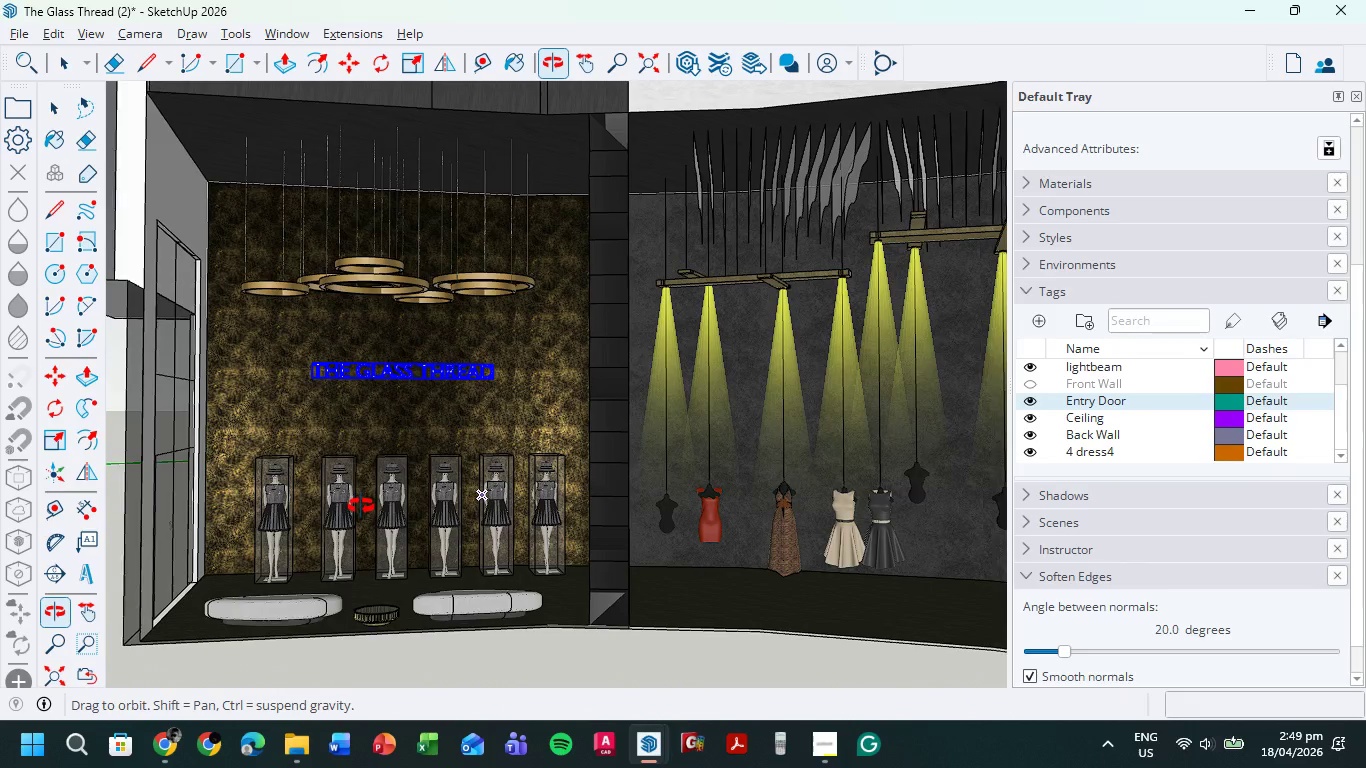 
scroll: coordinate [336, 509], scroll_direction: up, amount: 1.0
 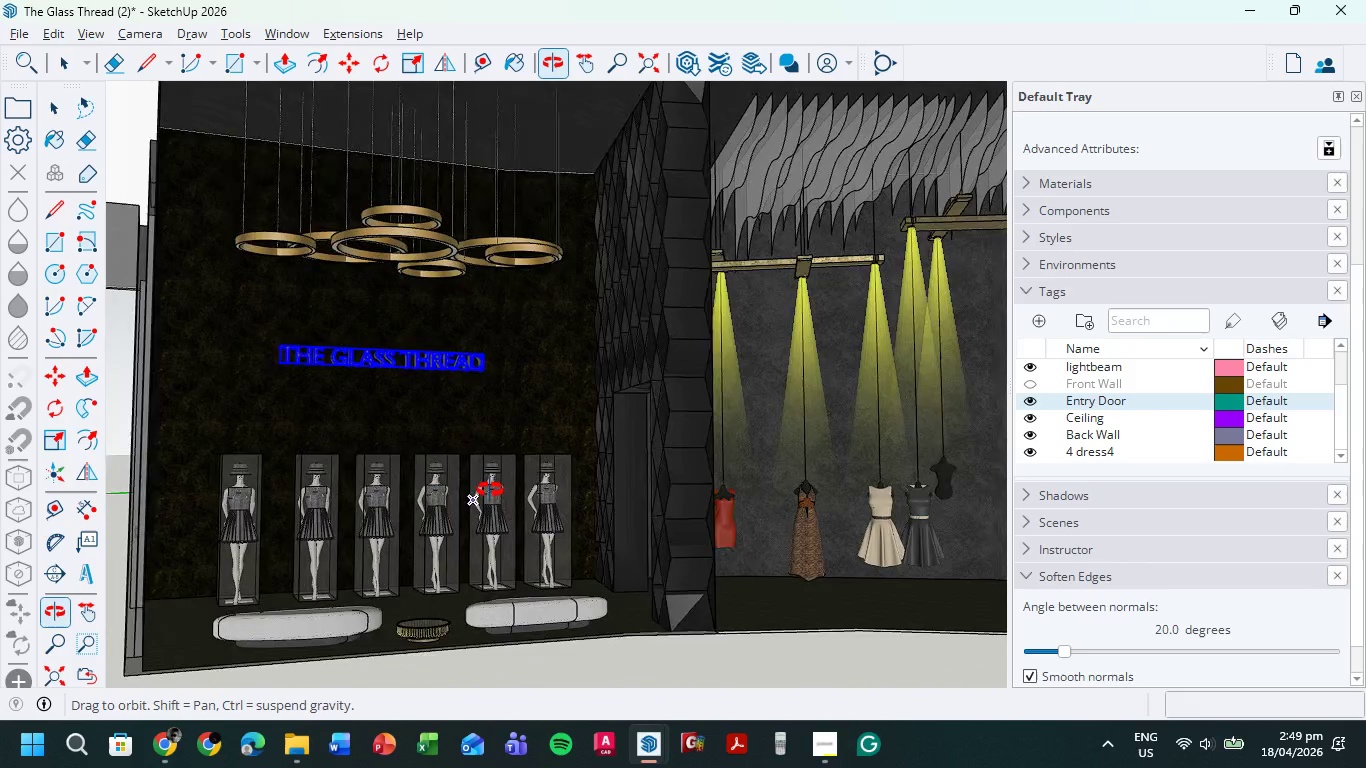 
scroll: coordinate [507, 447], scroll_direction: down, amount: 7.0
 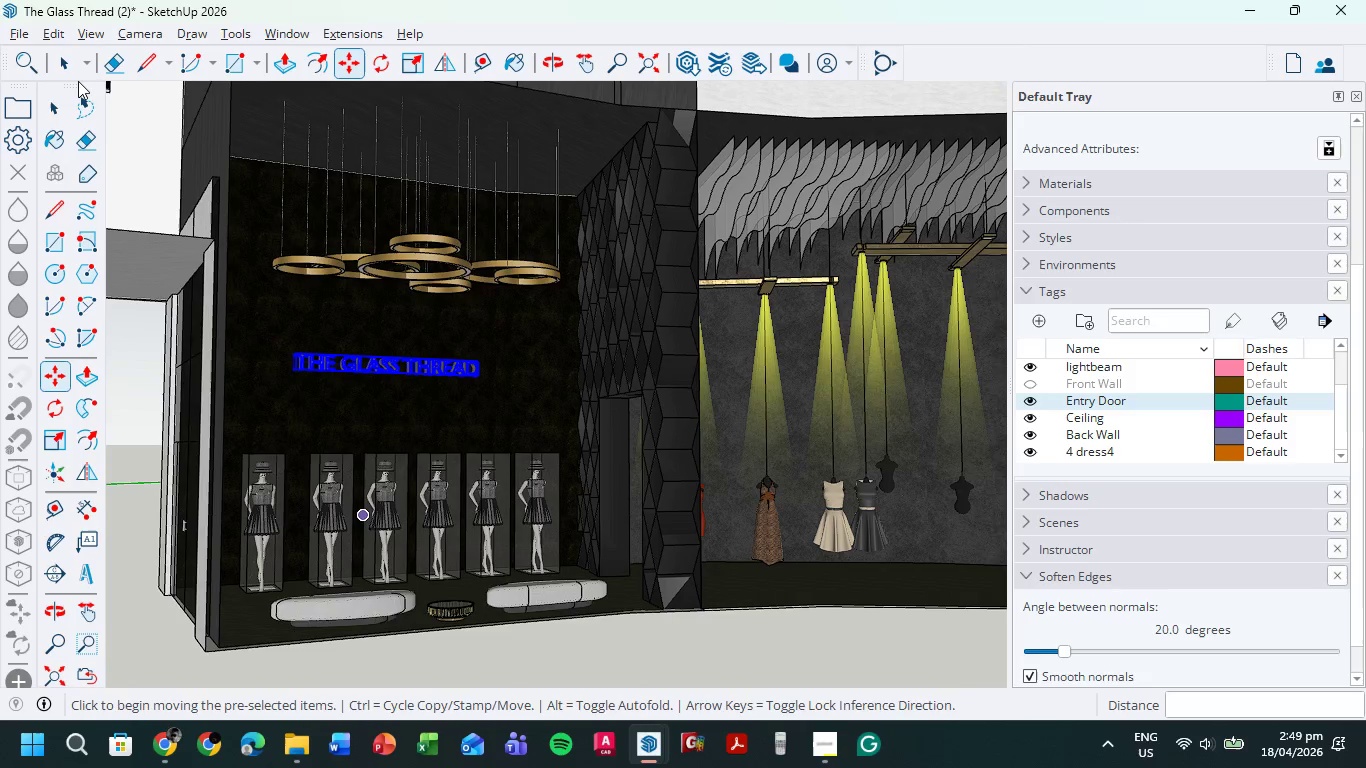 
double_click([66, 63])
 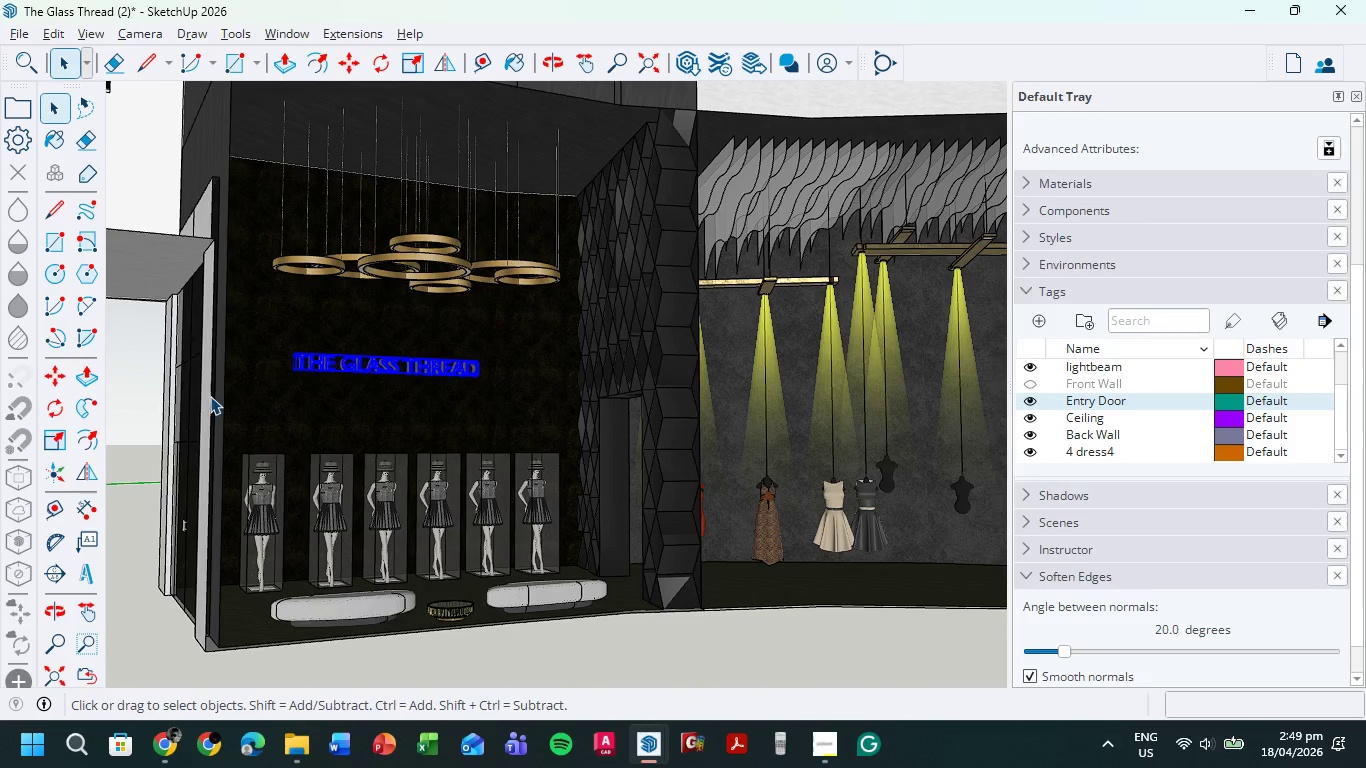 
hold_key(key=ShiftLeft, duration=0.59)
 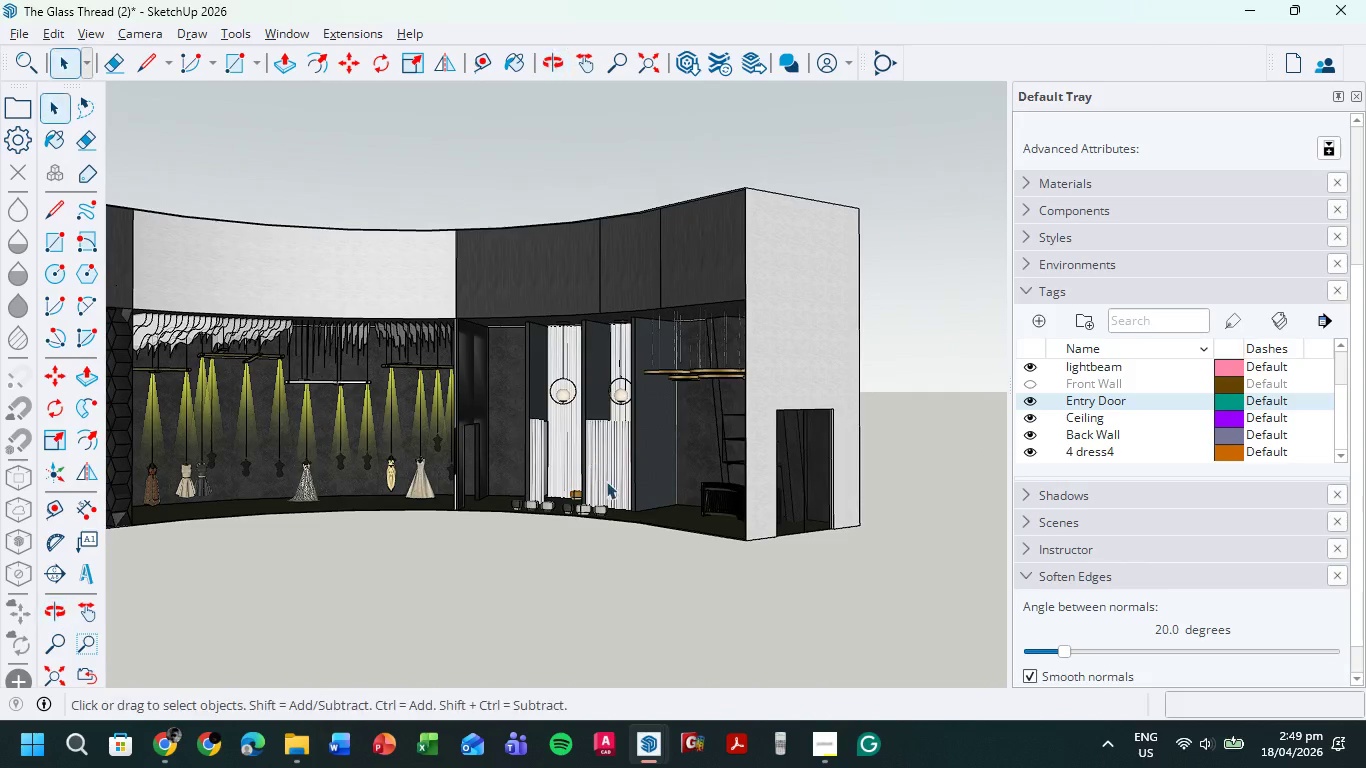 
scroll: coordinate [634, 447], scroll_direction: down, amount: 16.0
 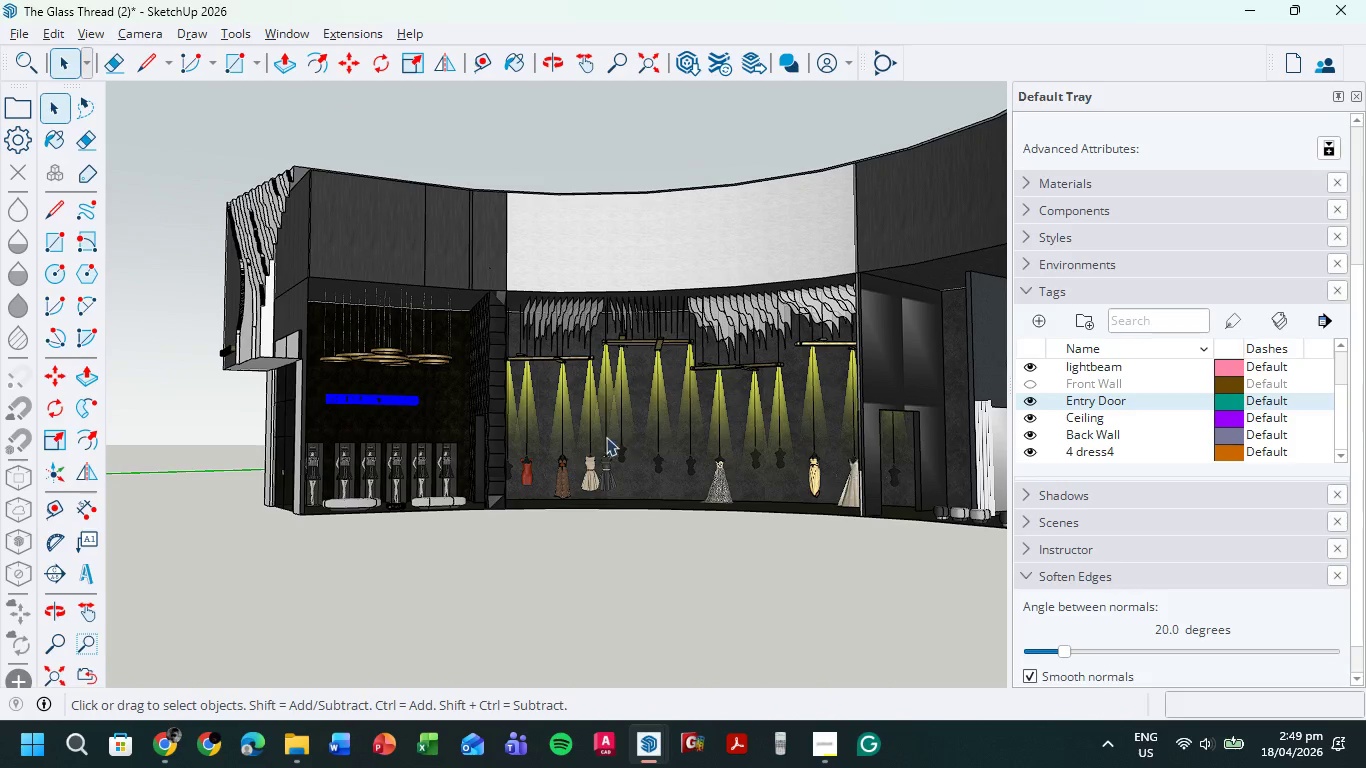 
hold_key(key=ShiftLeft, duration=0.44)
 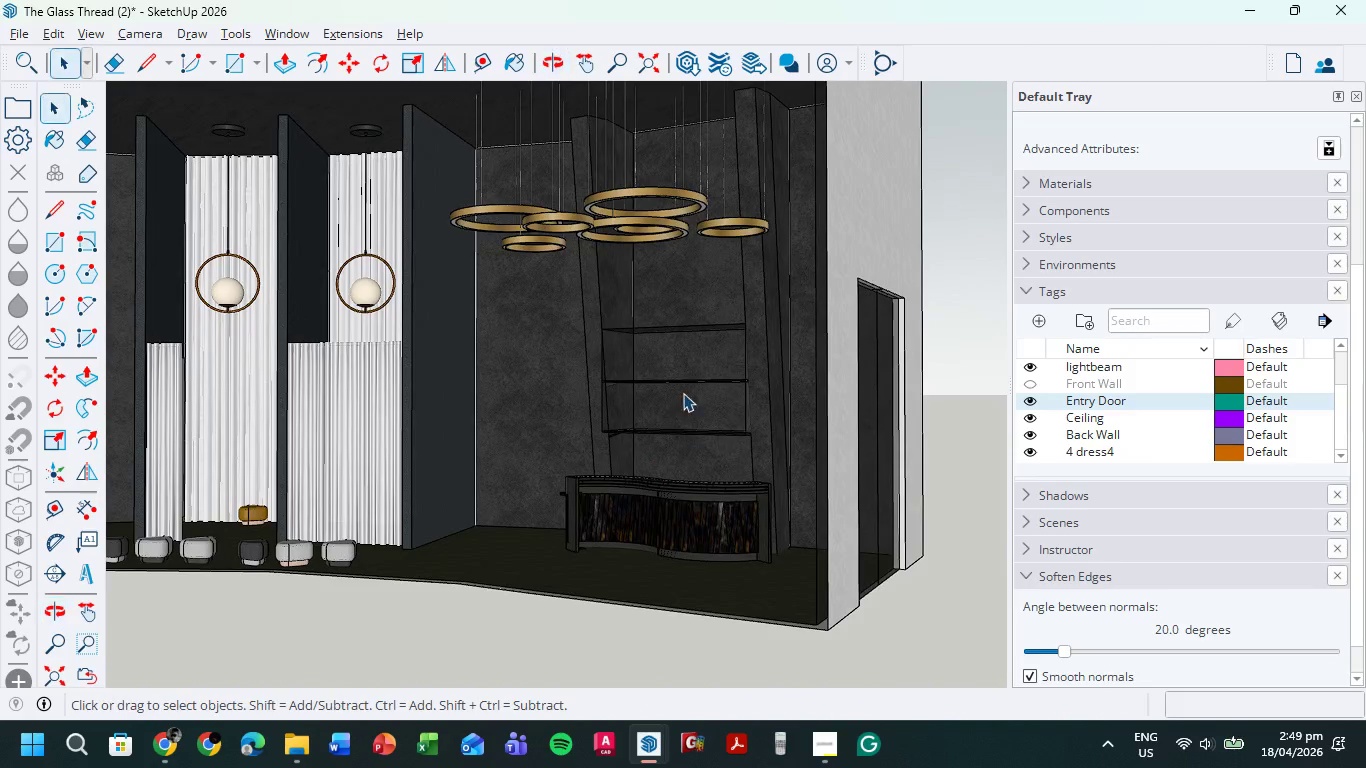 
scroll: coordinate [671, 350], scroll_direction: up, amount: 16.0
 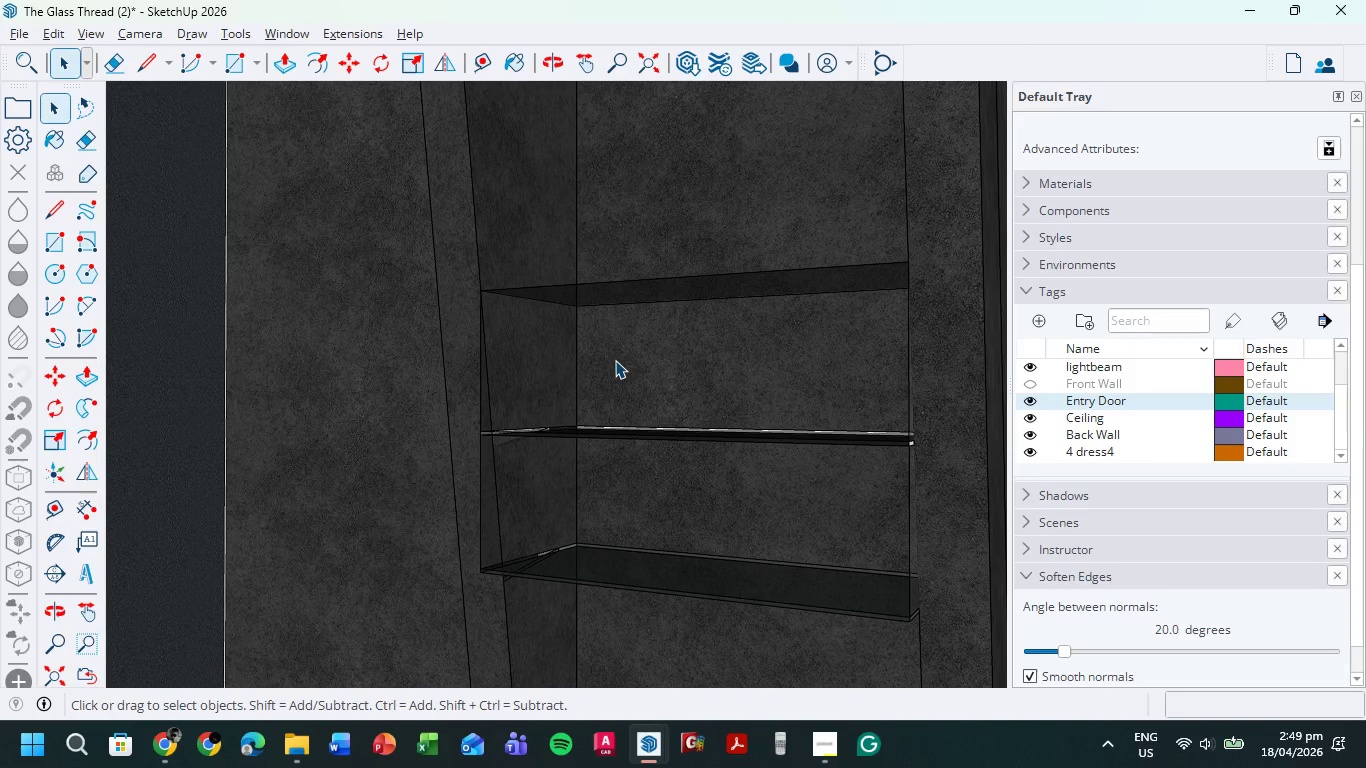 
key(R)
 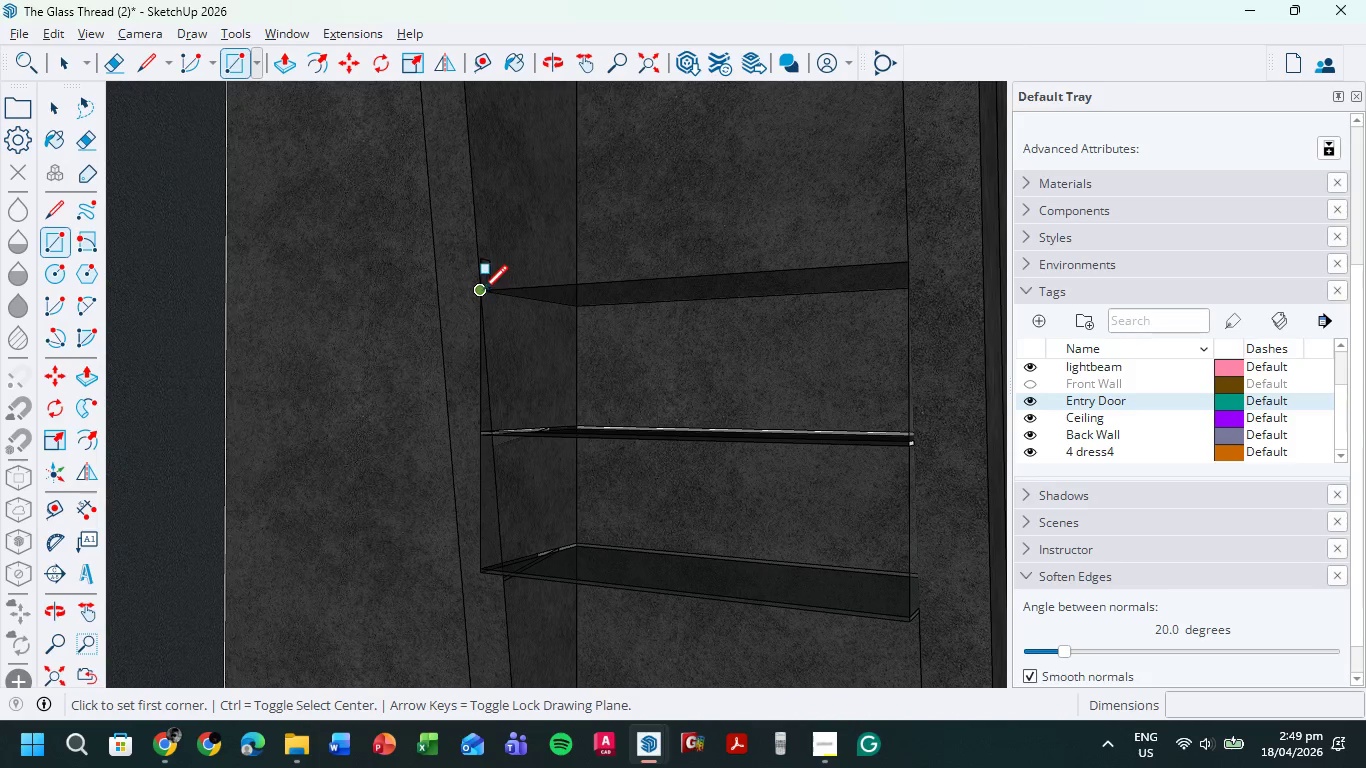 
left_click([482, 291])
 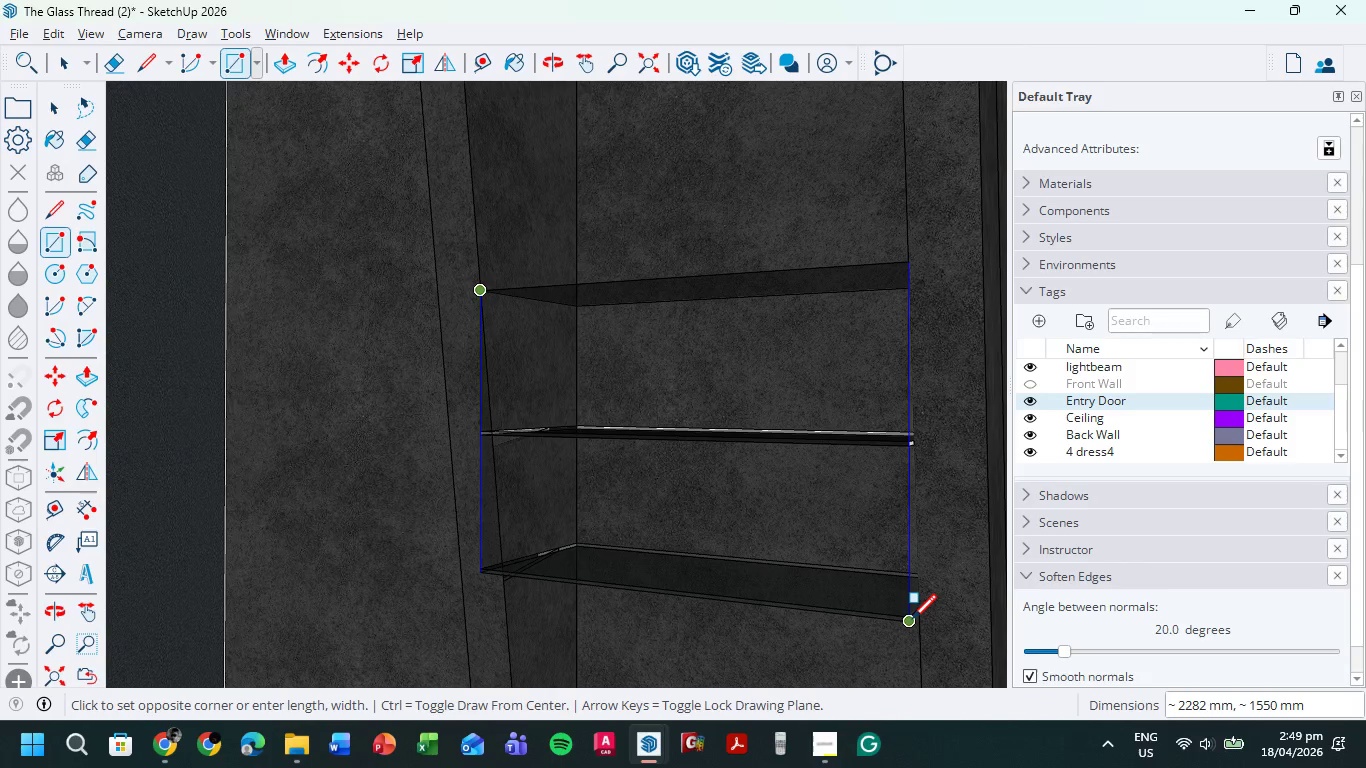 
left_click([912, 621])
 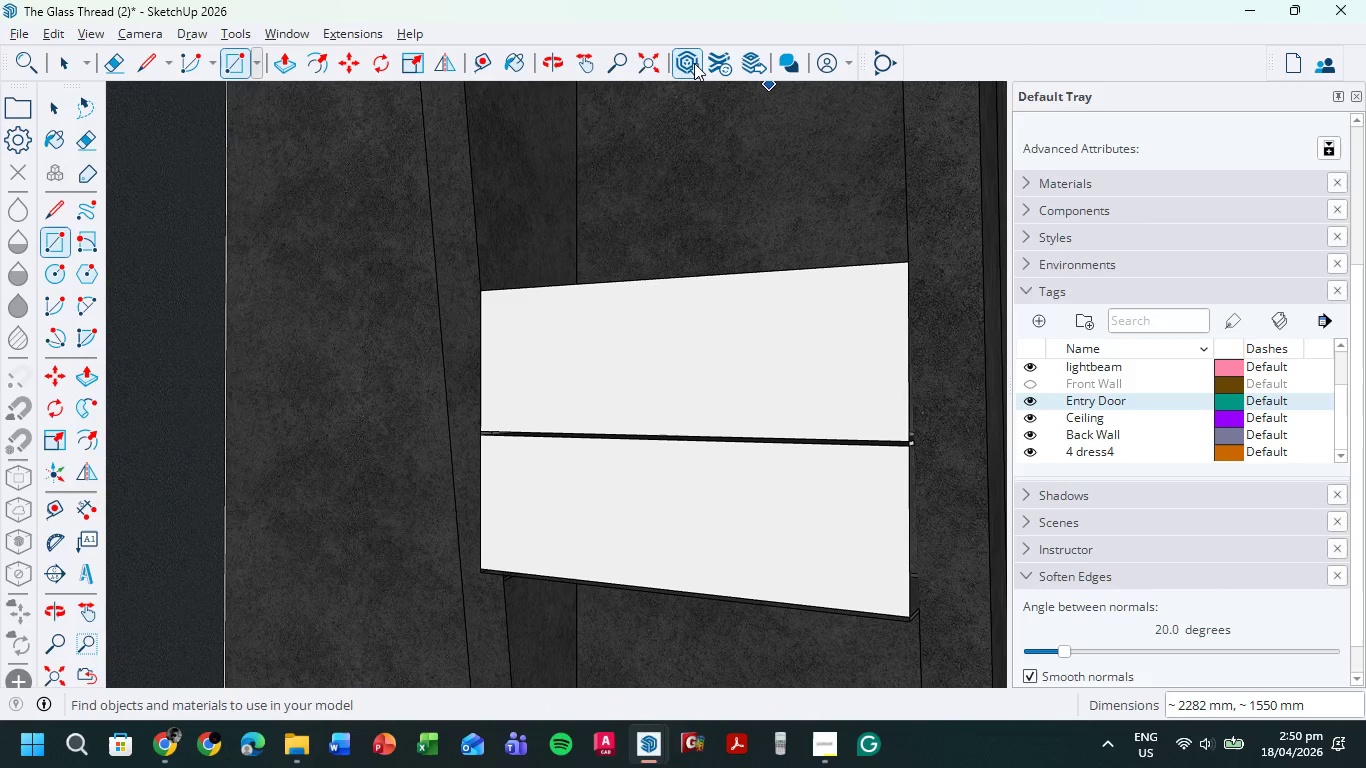 
left_click([505, 62])
 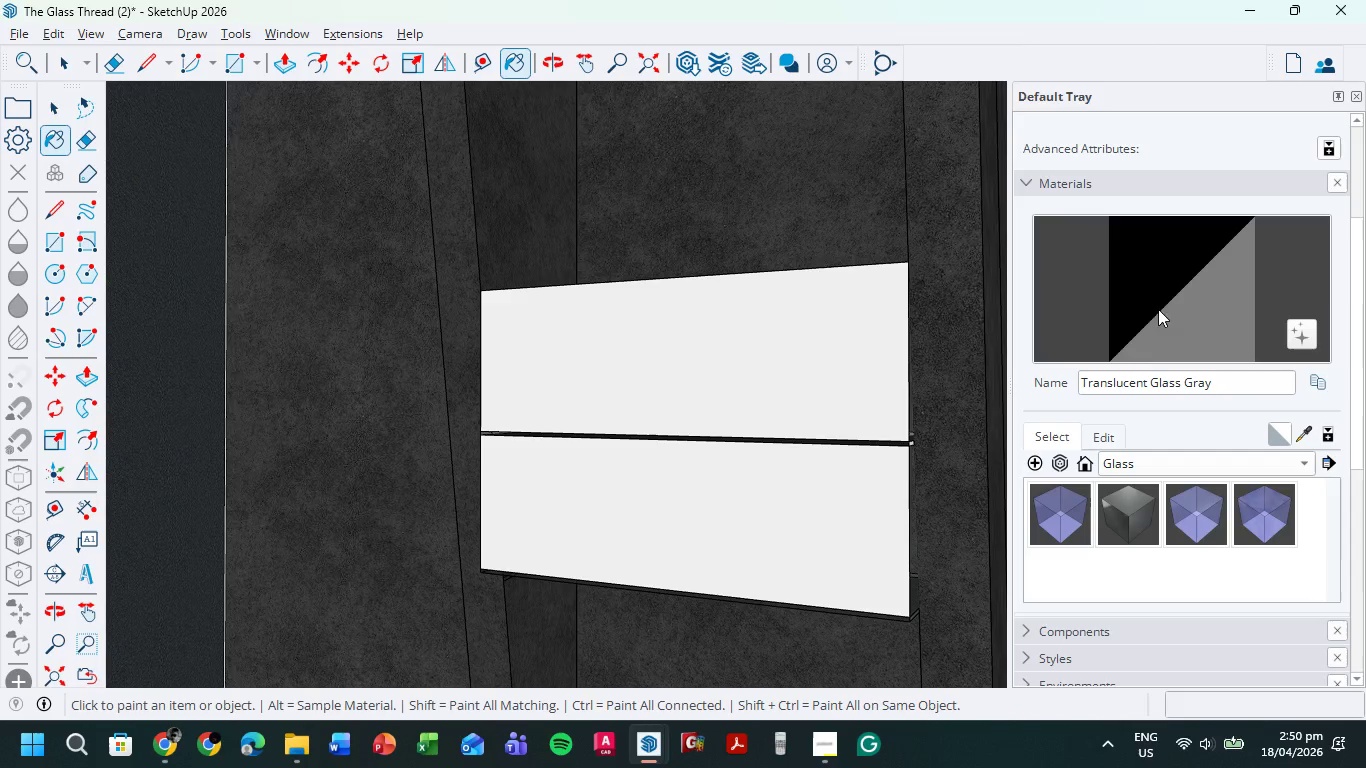 
double_click([702, 362])
 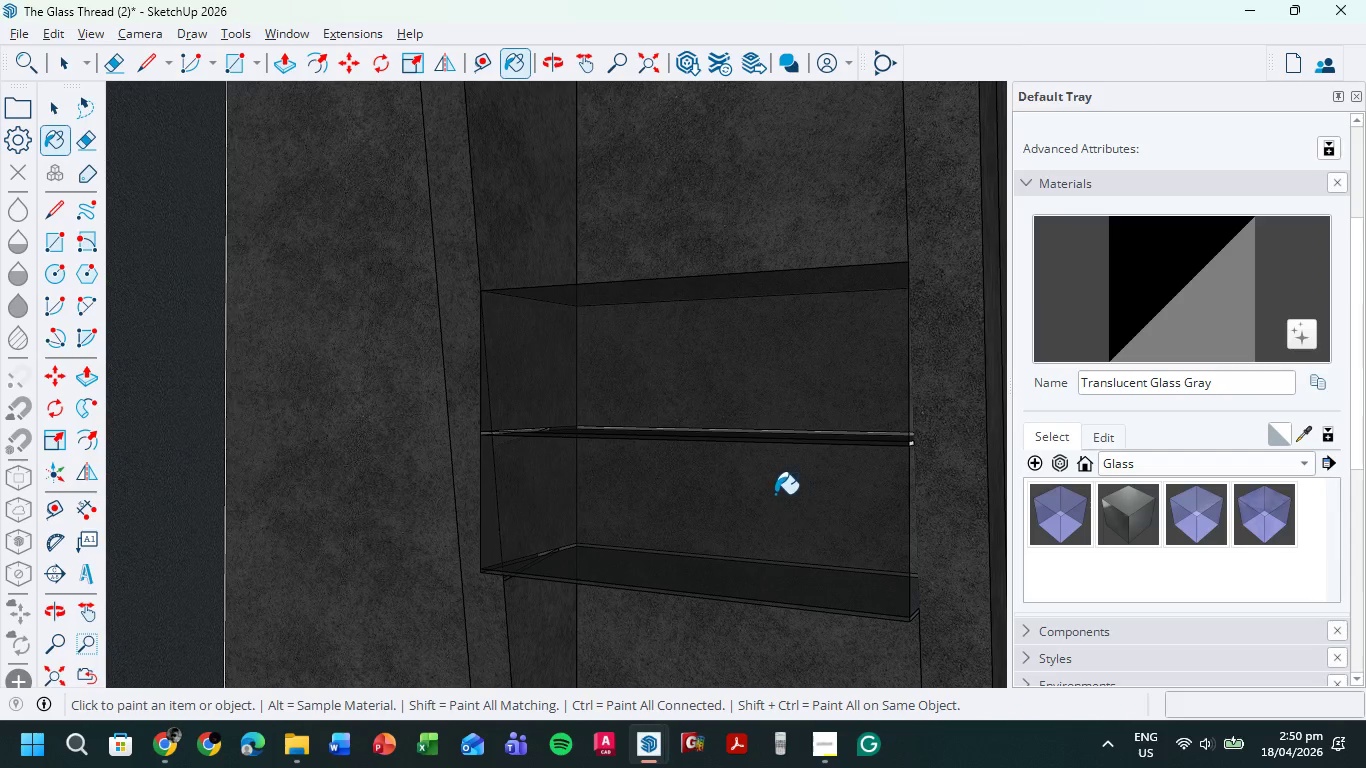 
scroll: coordinate [769, 499], scroll_direction: down, amount: 1.0
 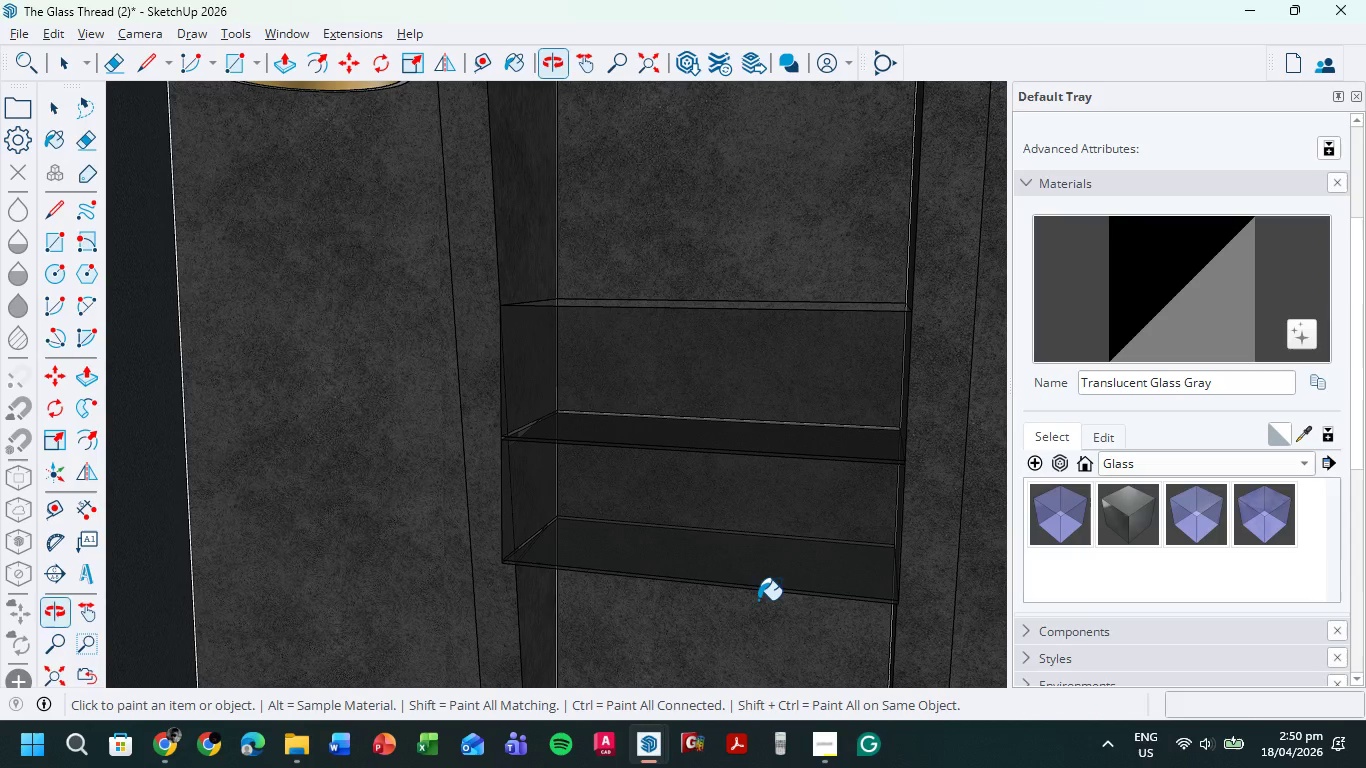 
key(Control+Z)
 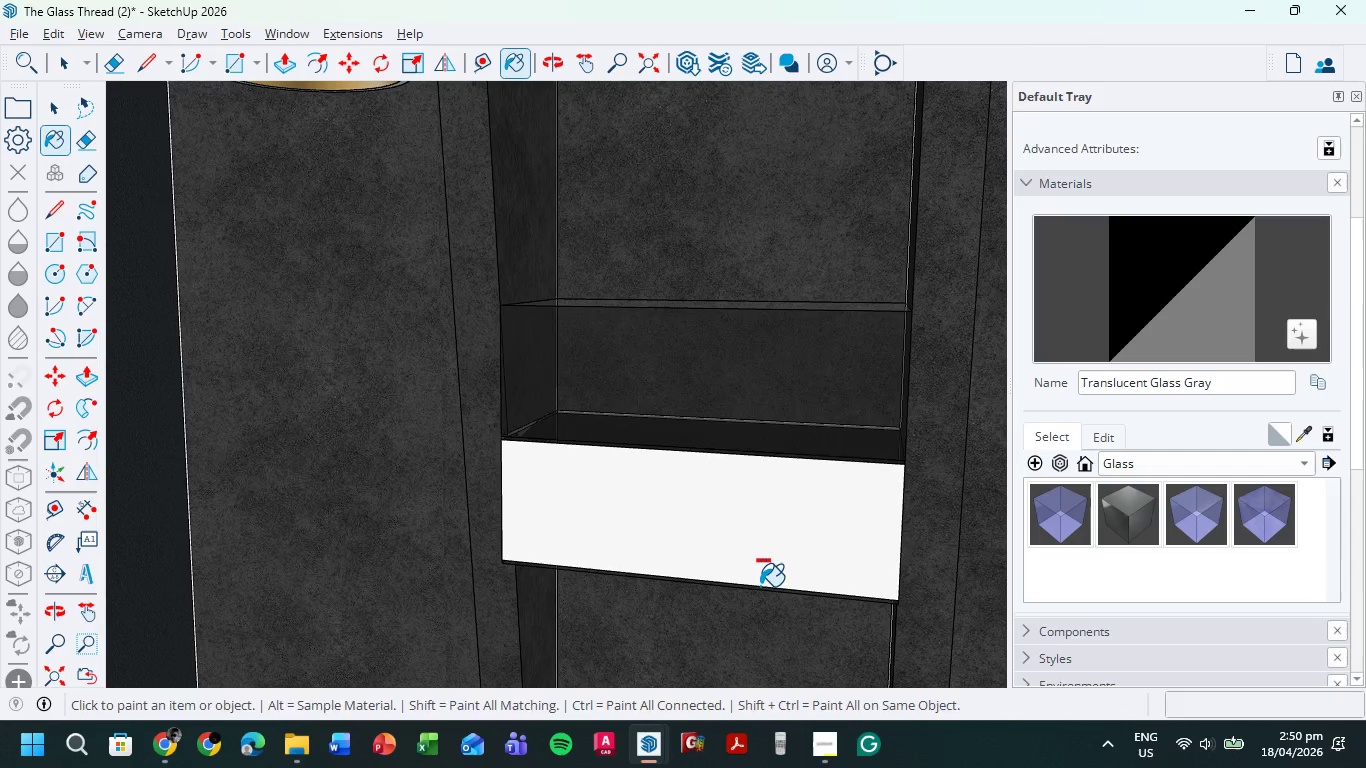 
key(Control+Z)
 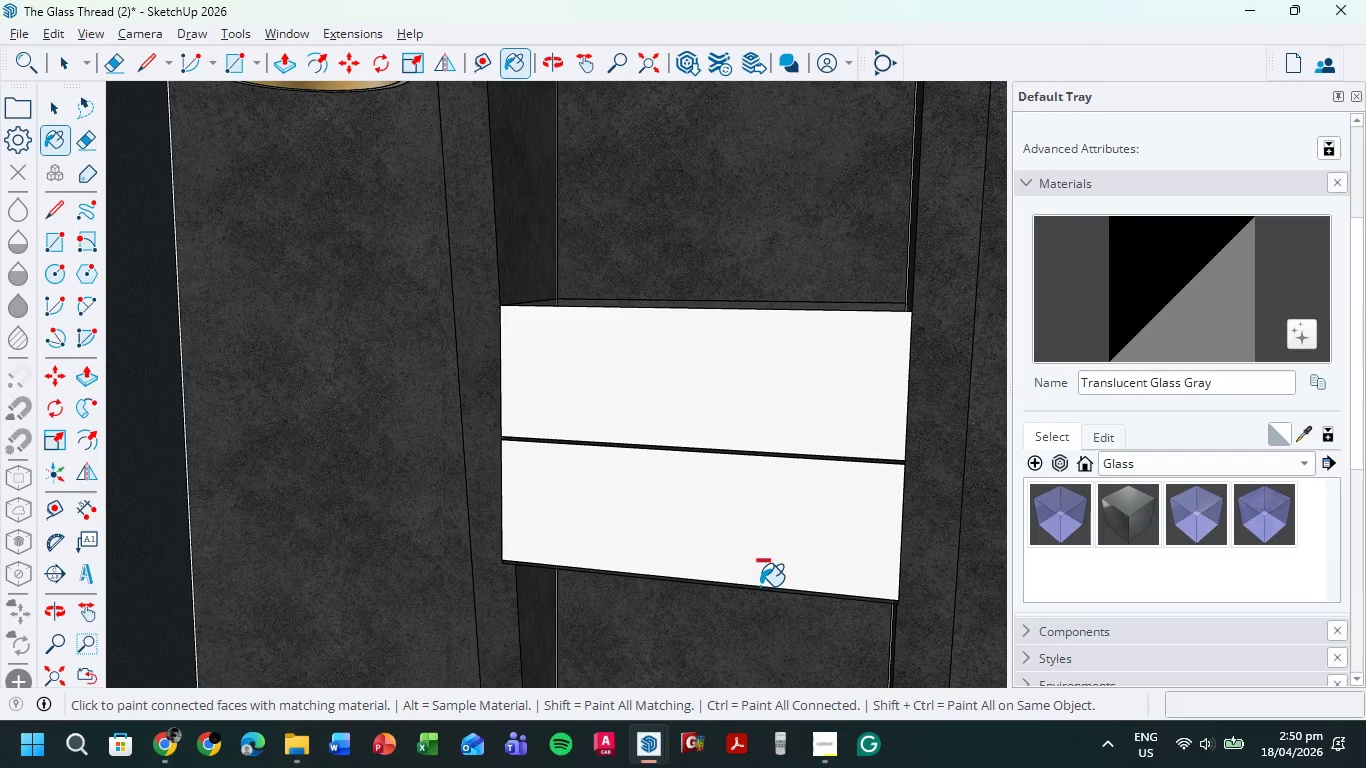 
key(Control+Z)
 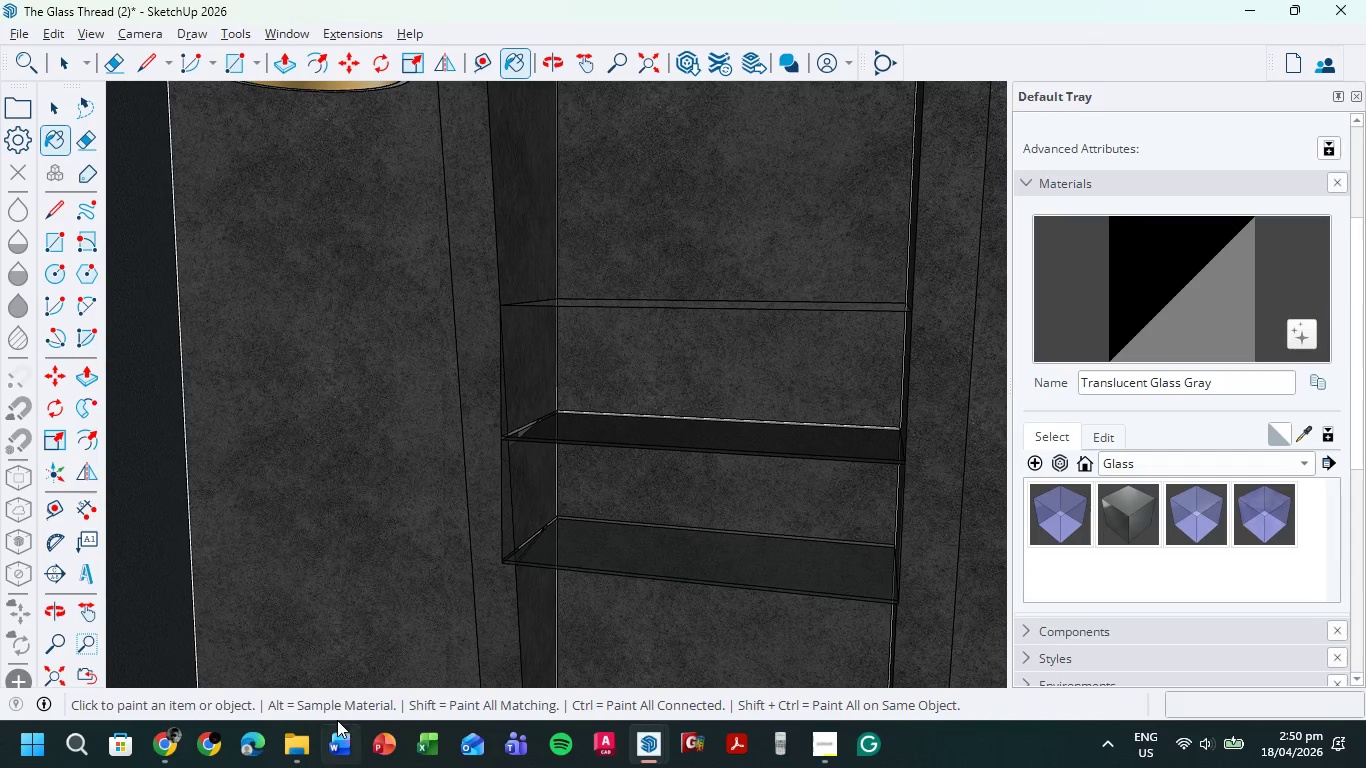 
left_click([294, 752])
 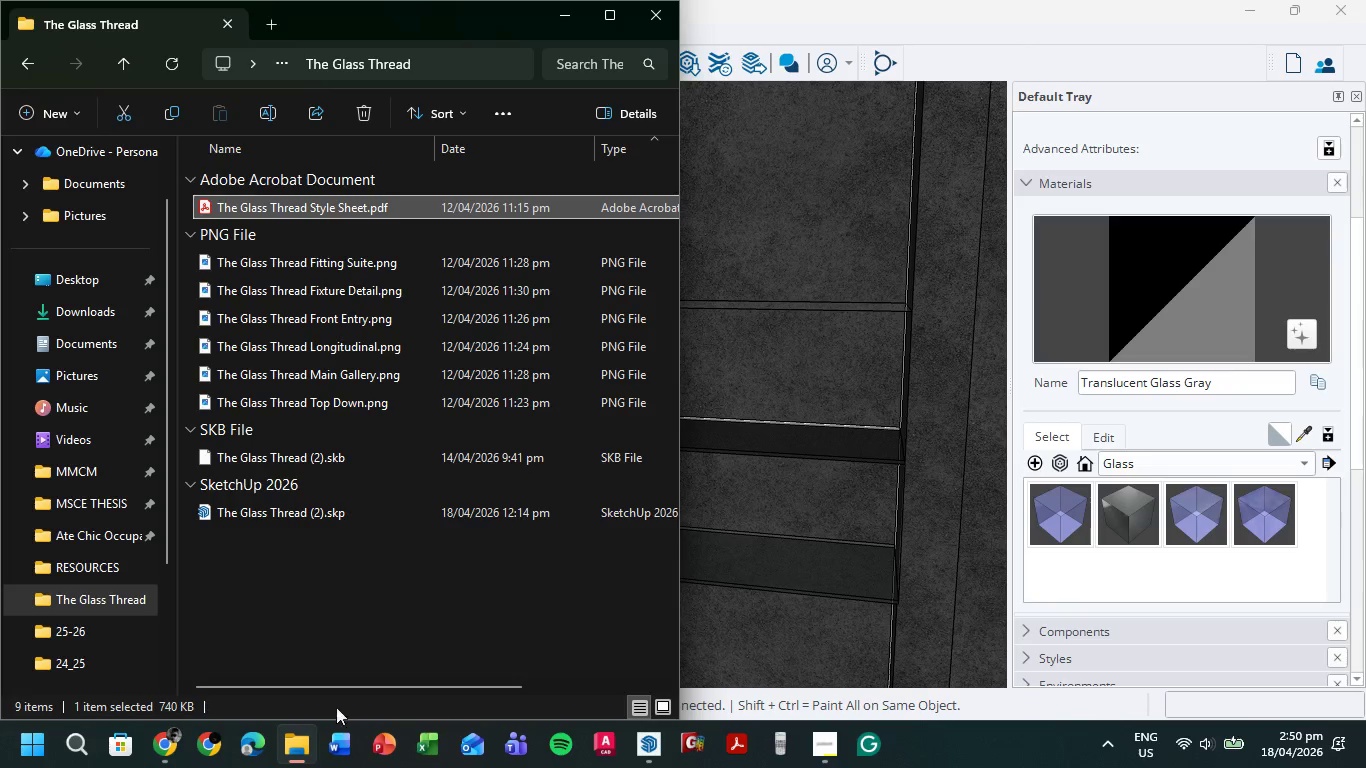 
left_click([293, 745])
 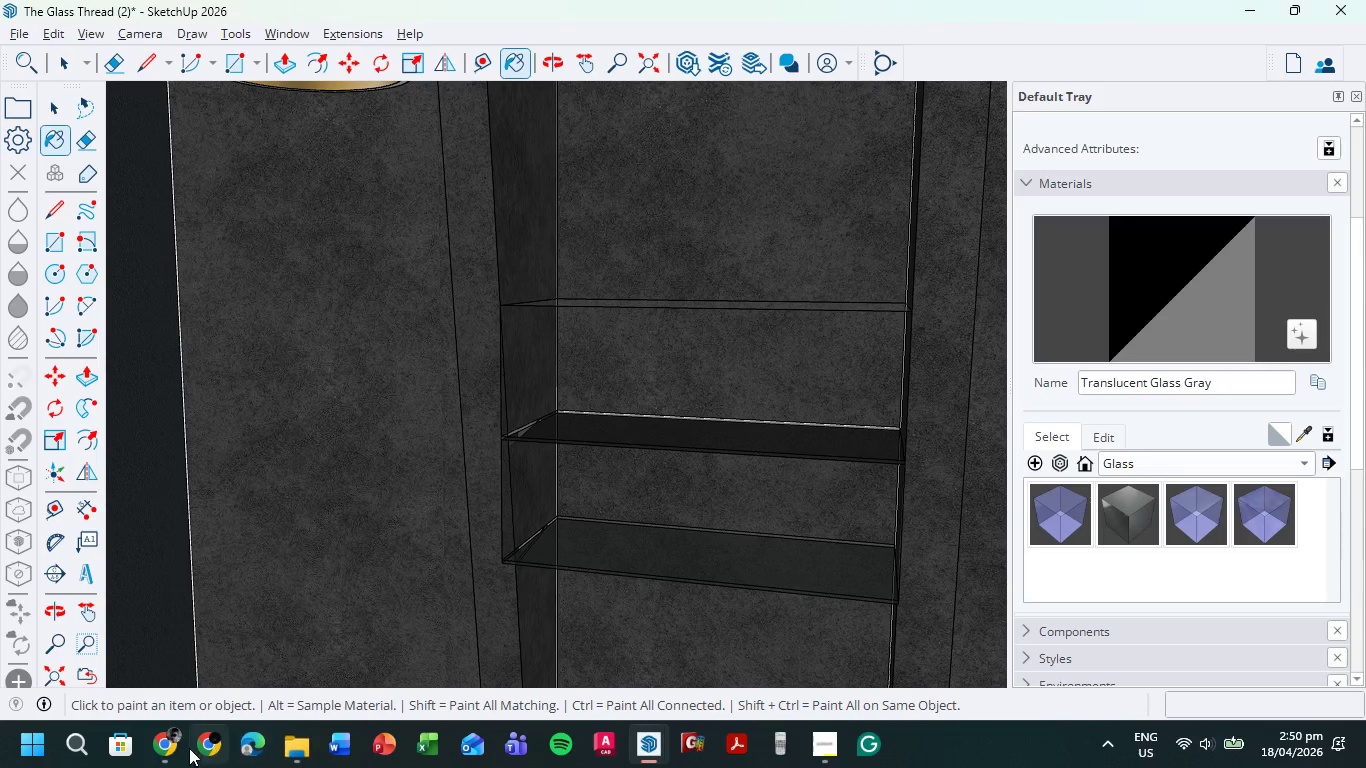 
left_click([186, 749])
 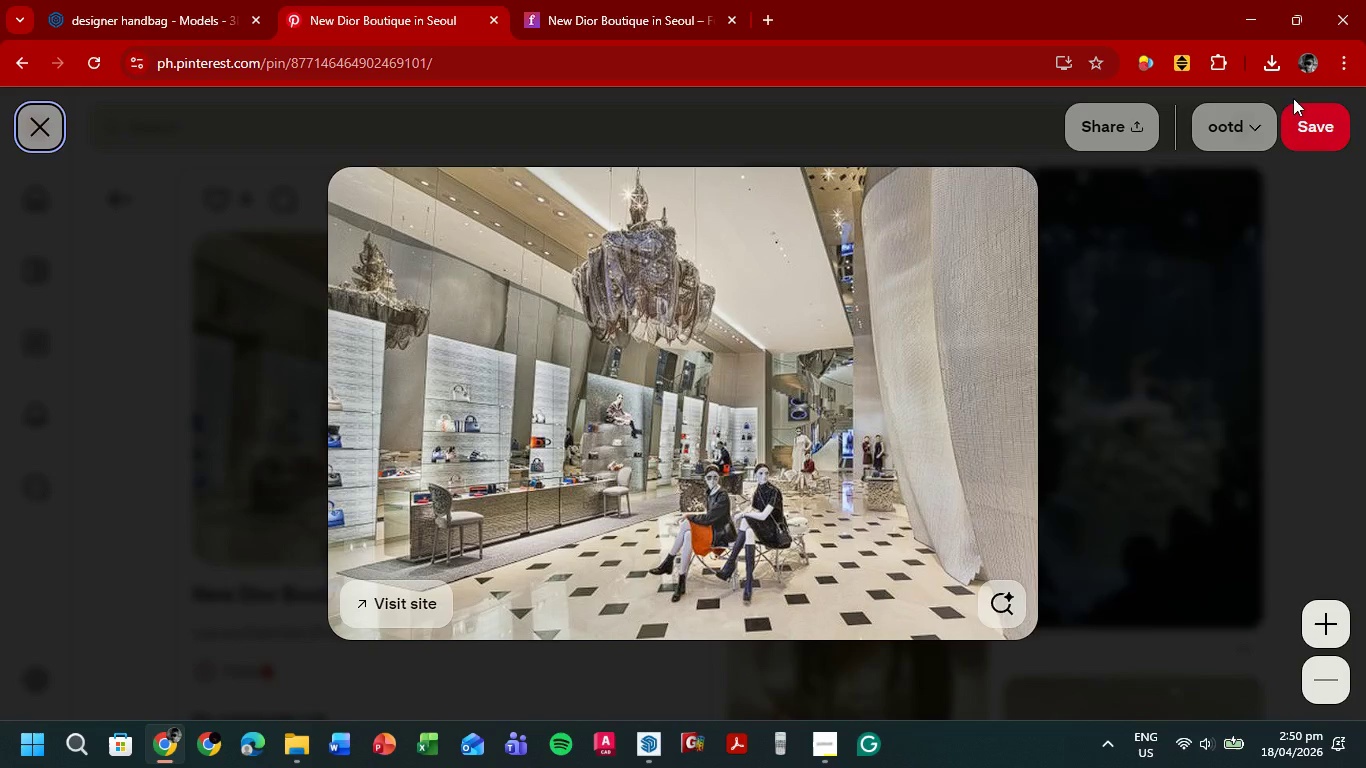 
left_click([1277, 75])
 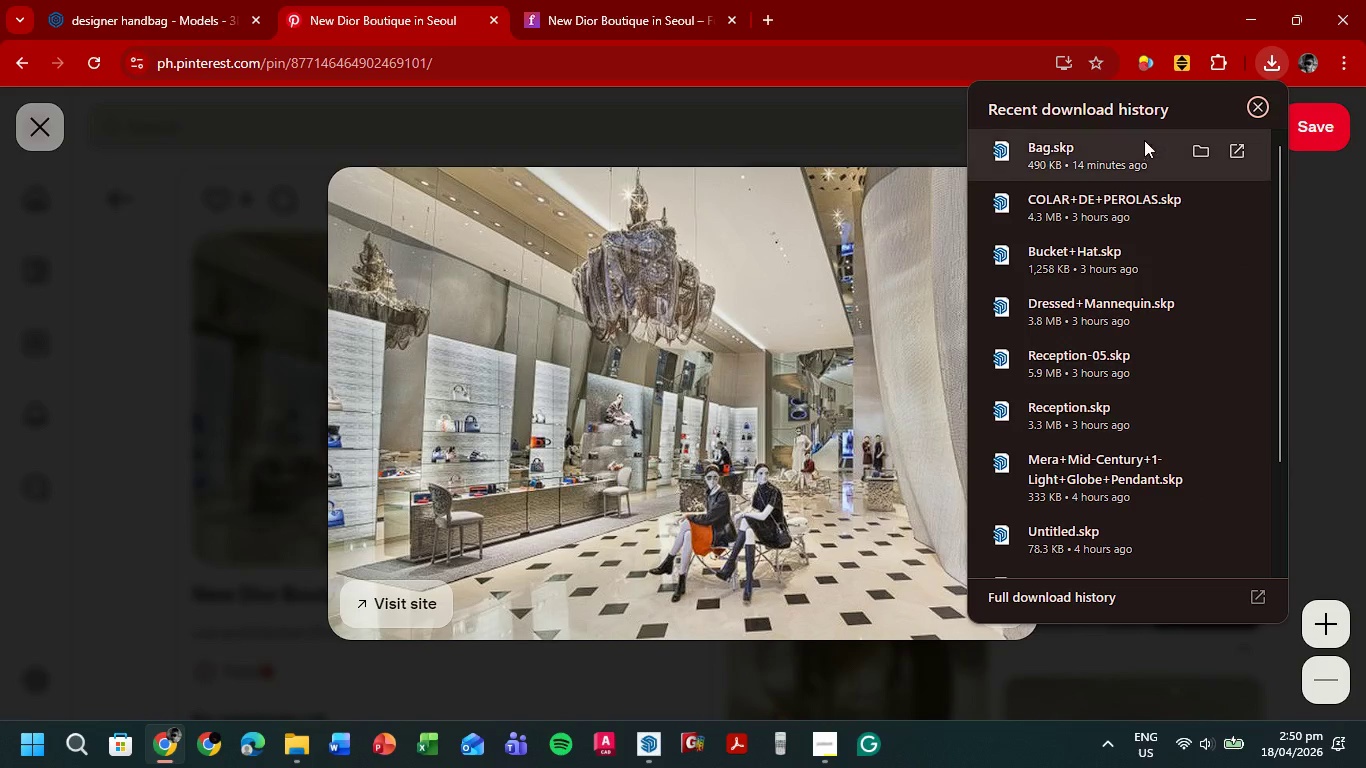 
left_click([1141, 168])
 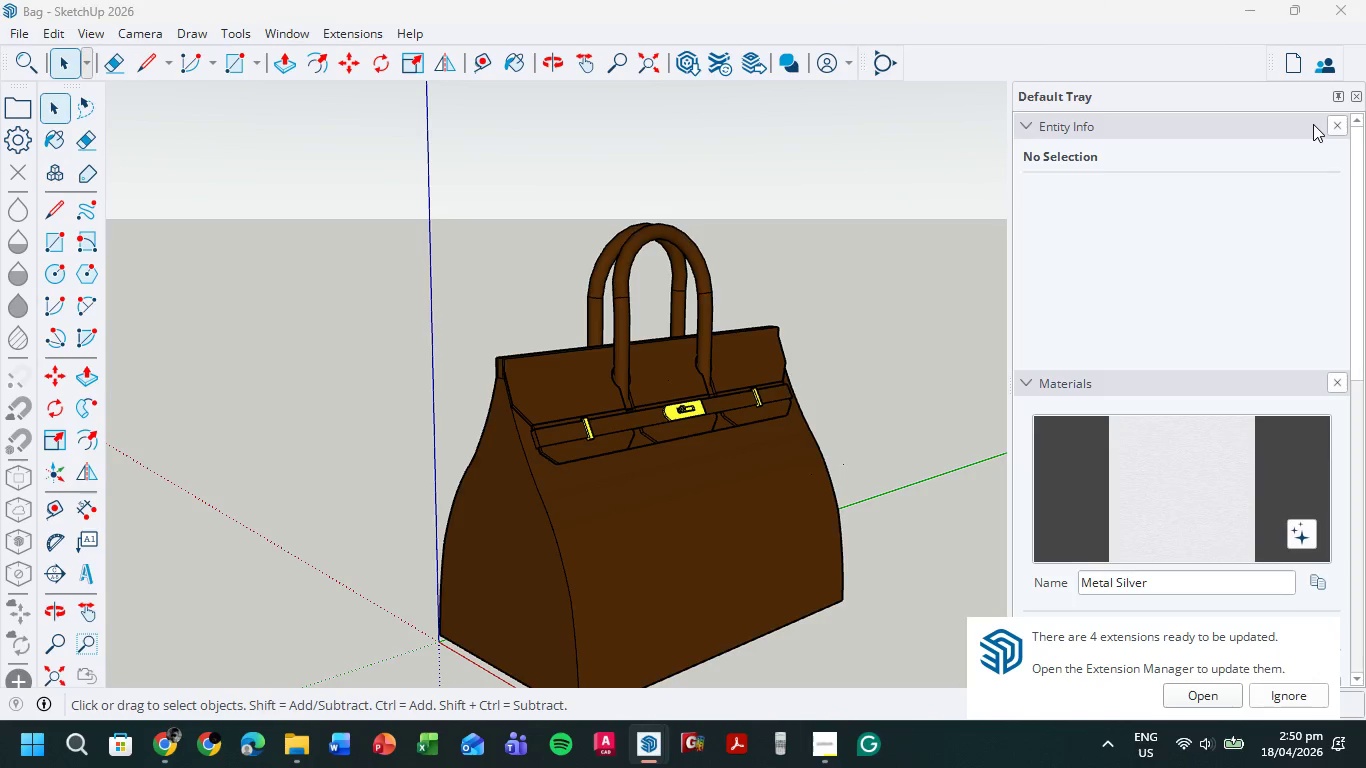 
wait(39.88)
 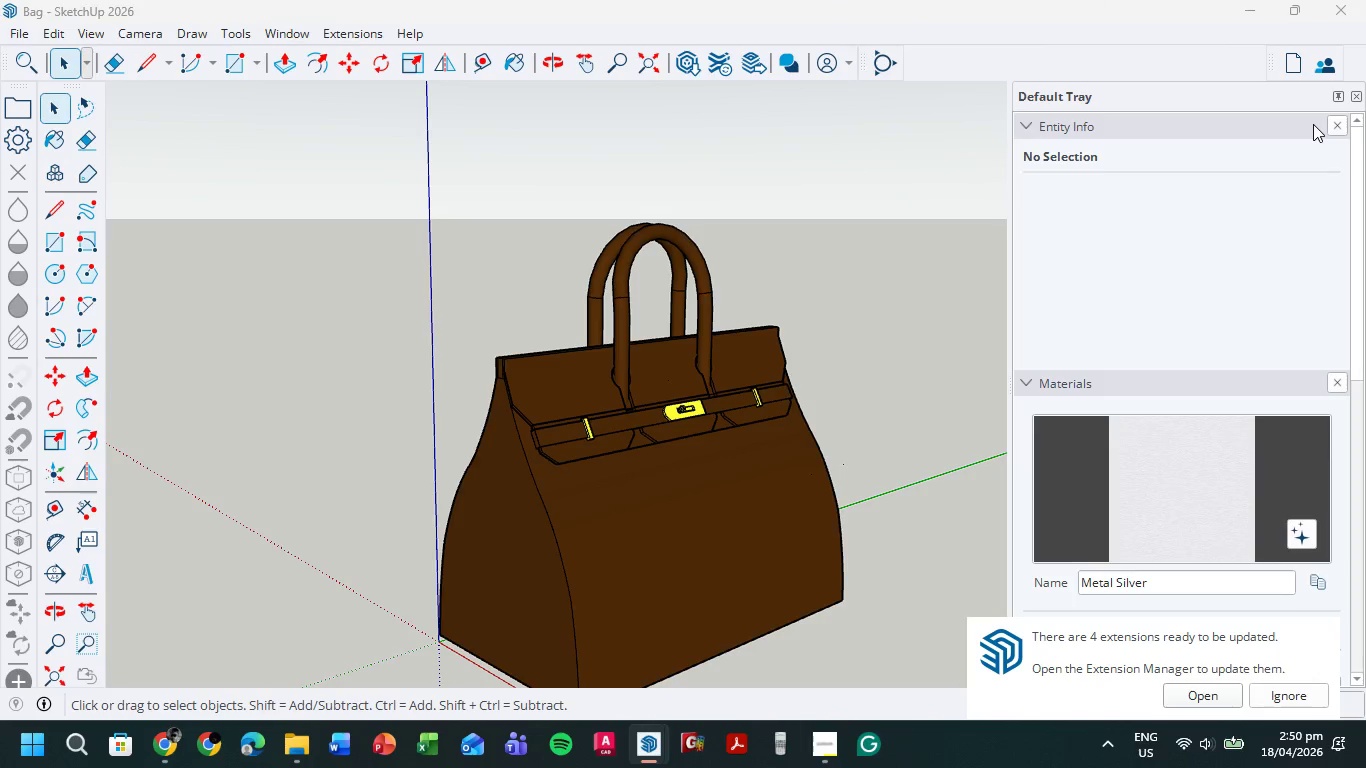 
left_click([590, 569])
 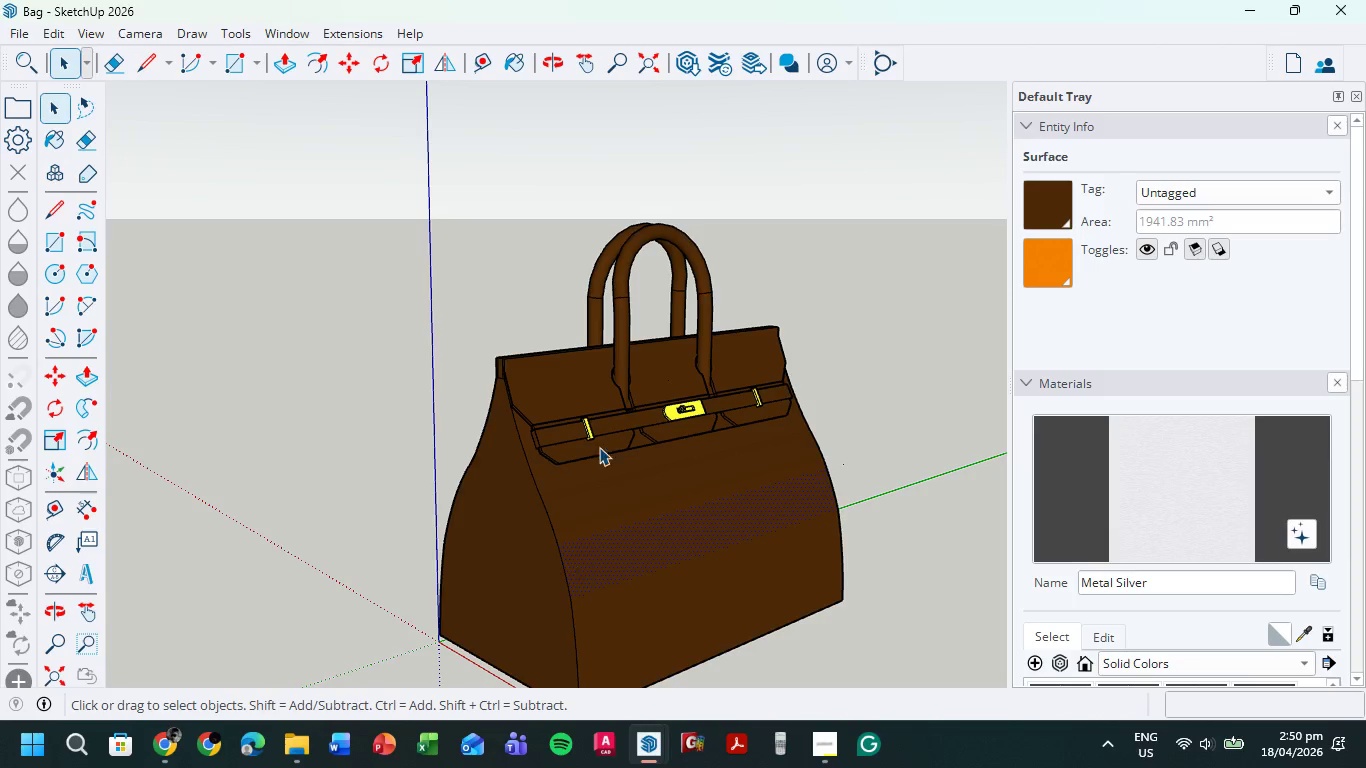 
left_click_drag(start_coordinate=[428, 214], to_coordinate=[864, 636])
 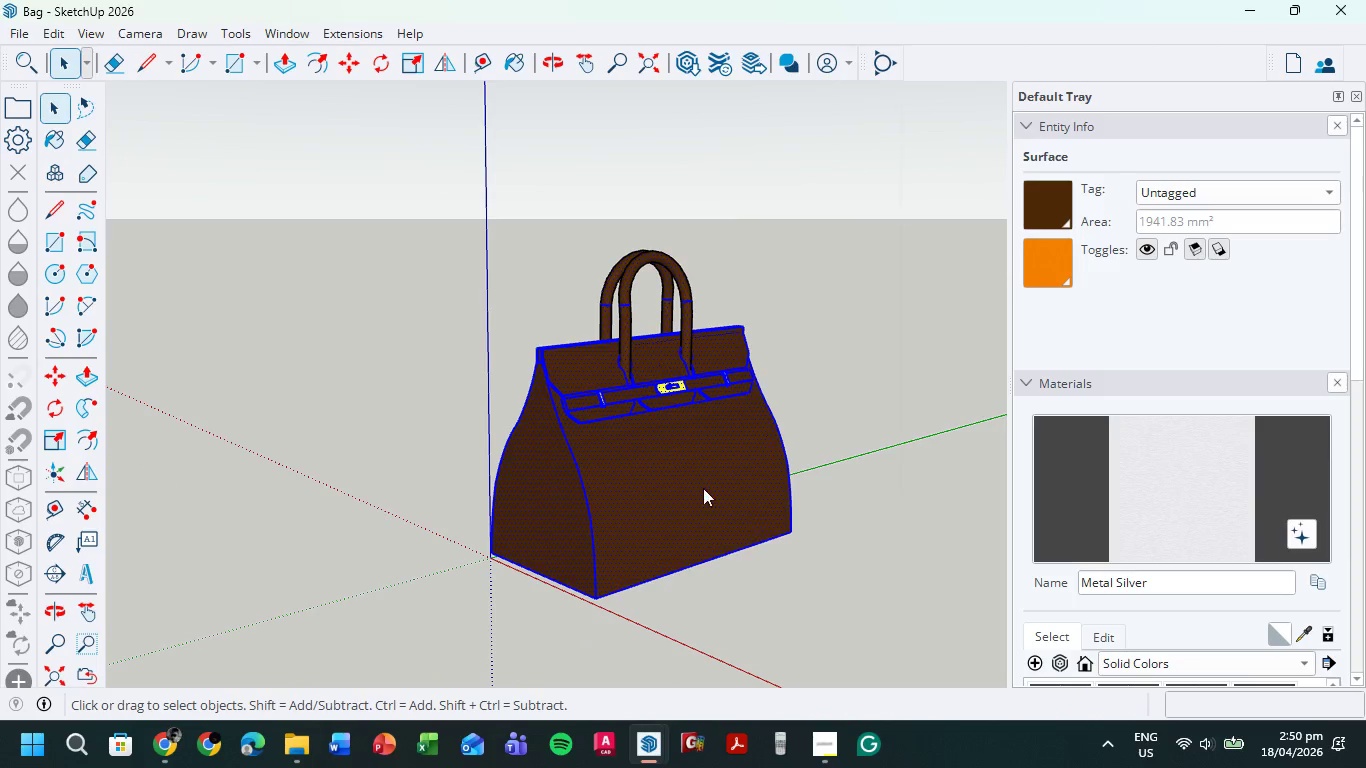 
scroll: coordinate [632, 324], scroll_direction: down, amount: 3.0
 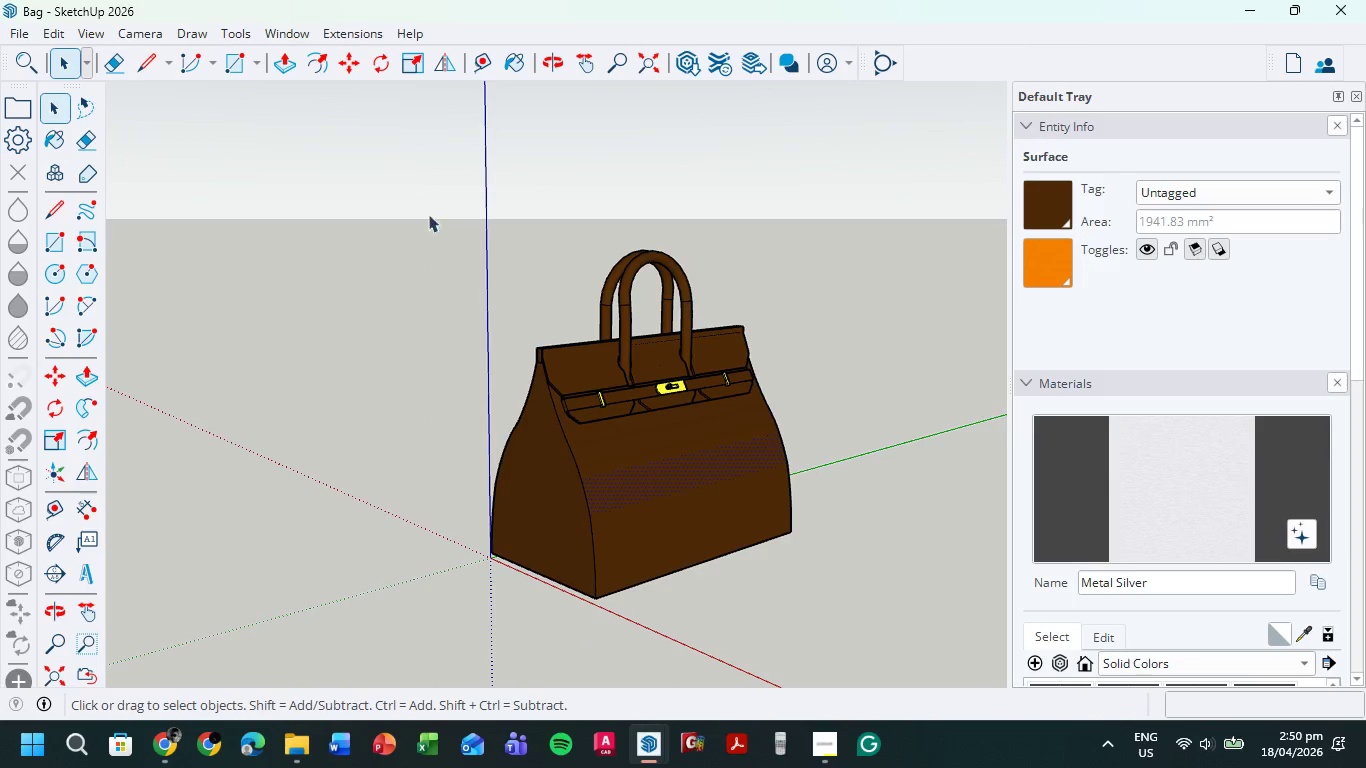 
right_click([703, 488])
 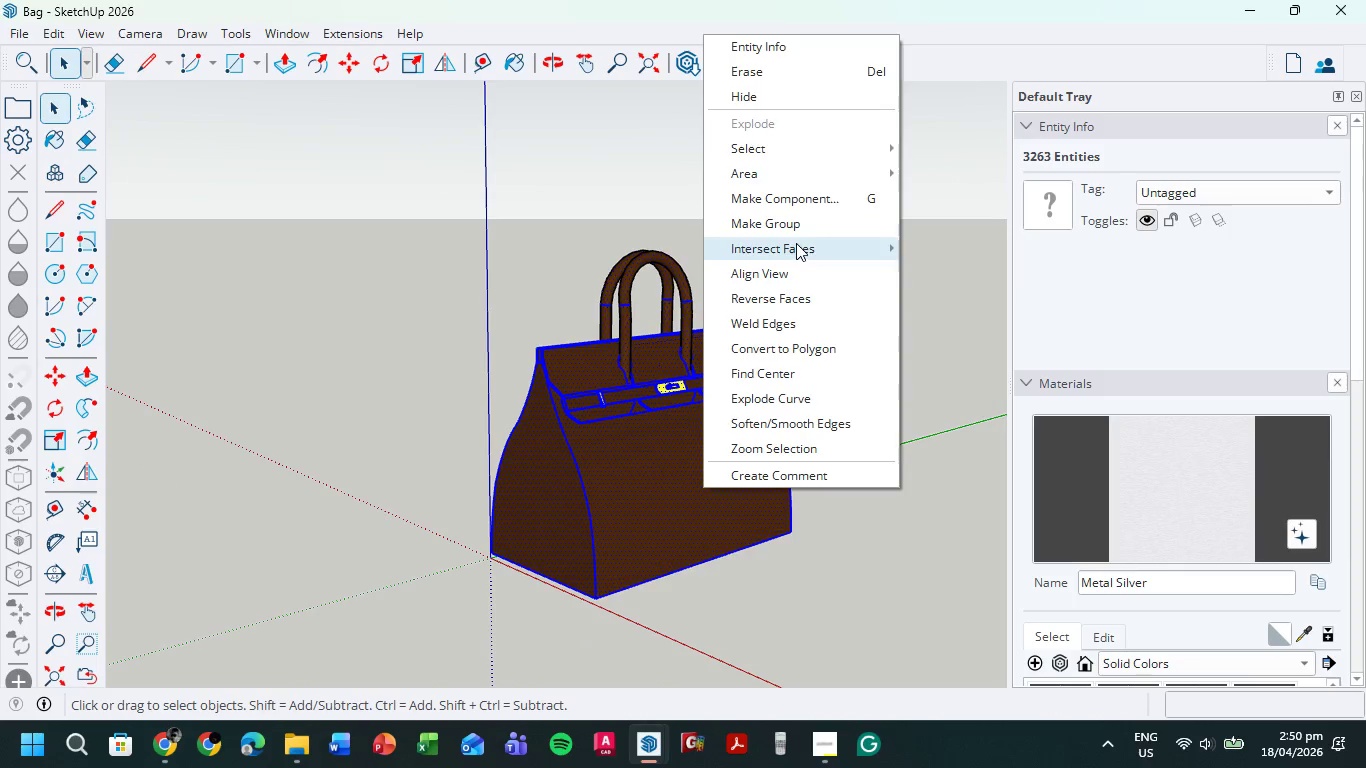 
left_click([810, 224])
 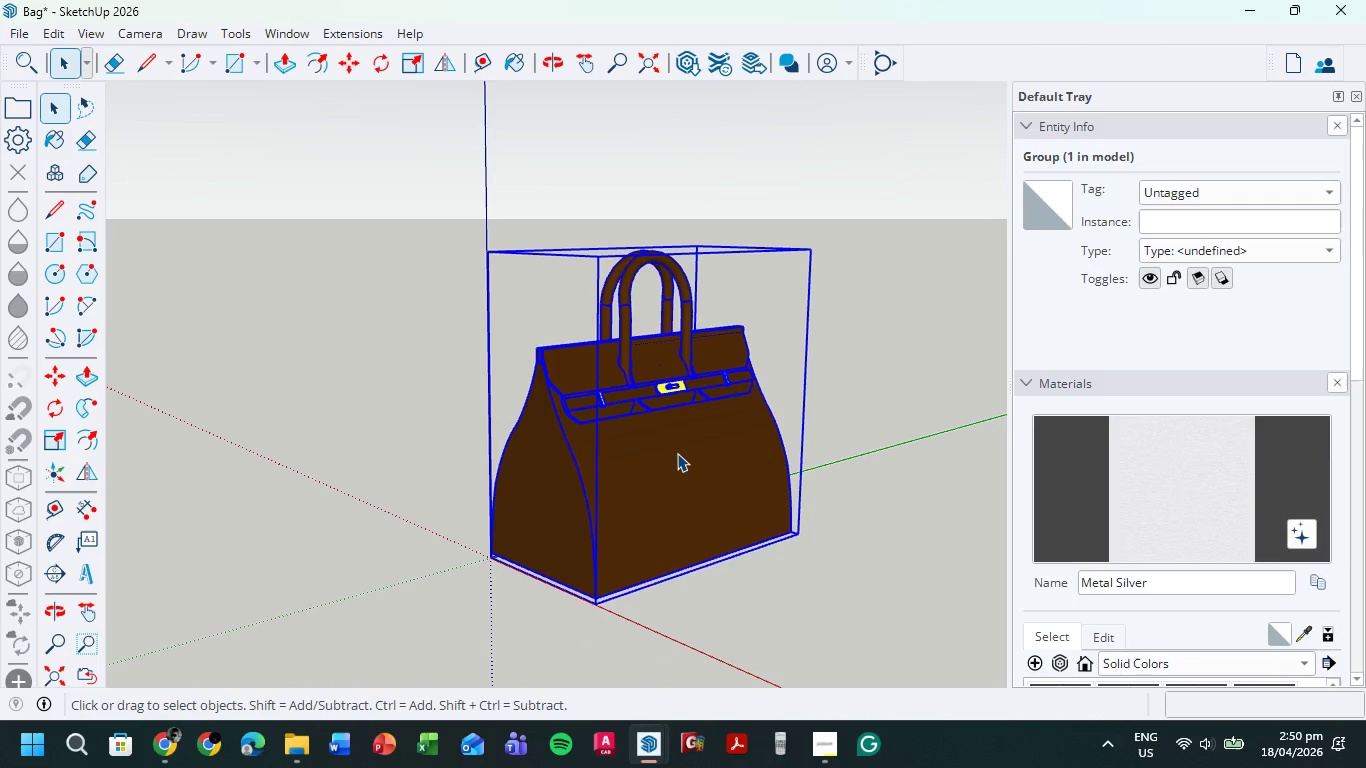 
key(Control+C)
 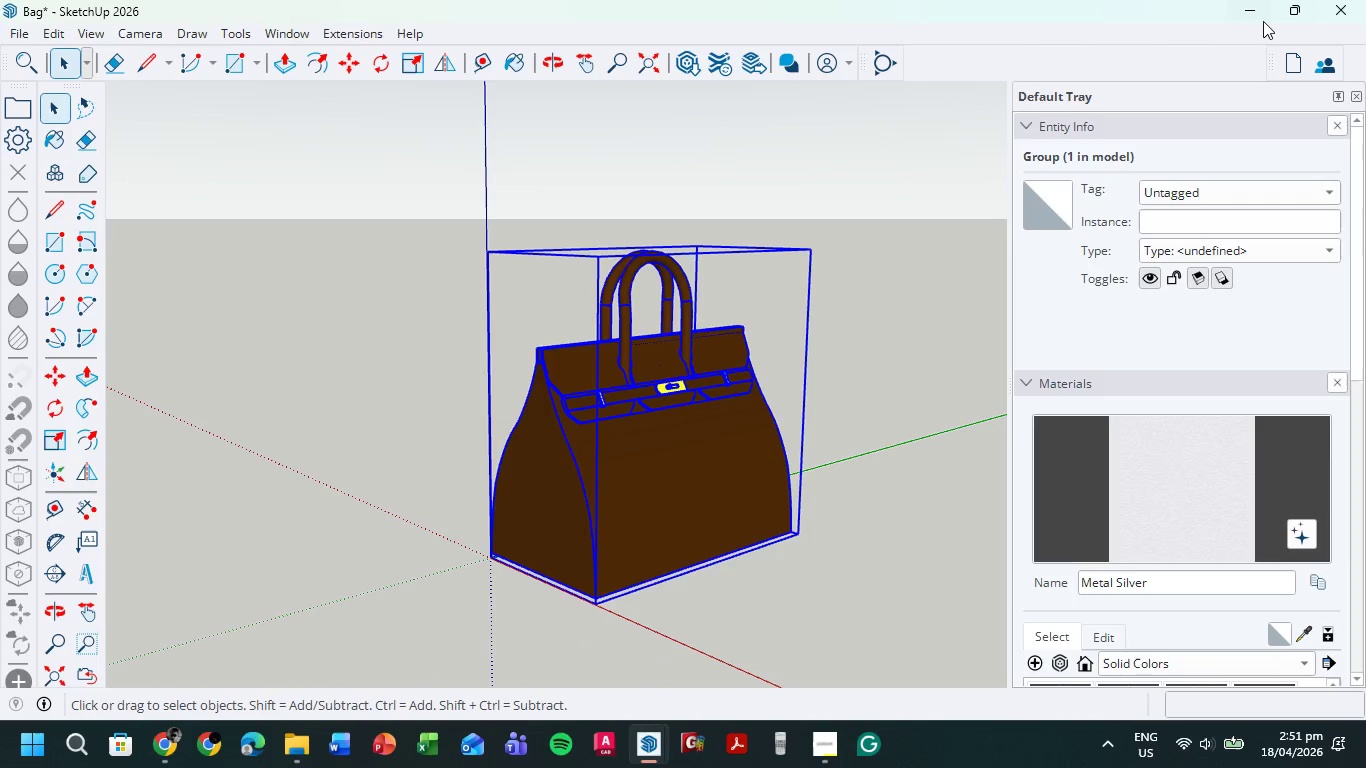 
left_click([1261, 3])
 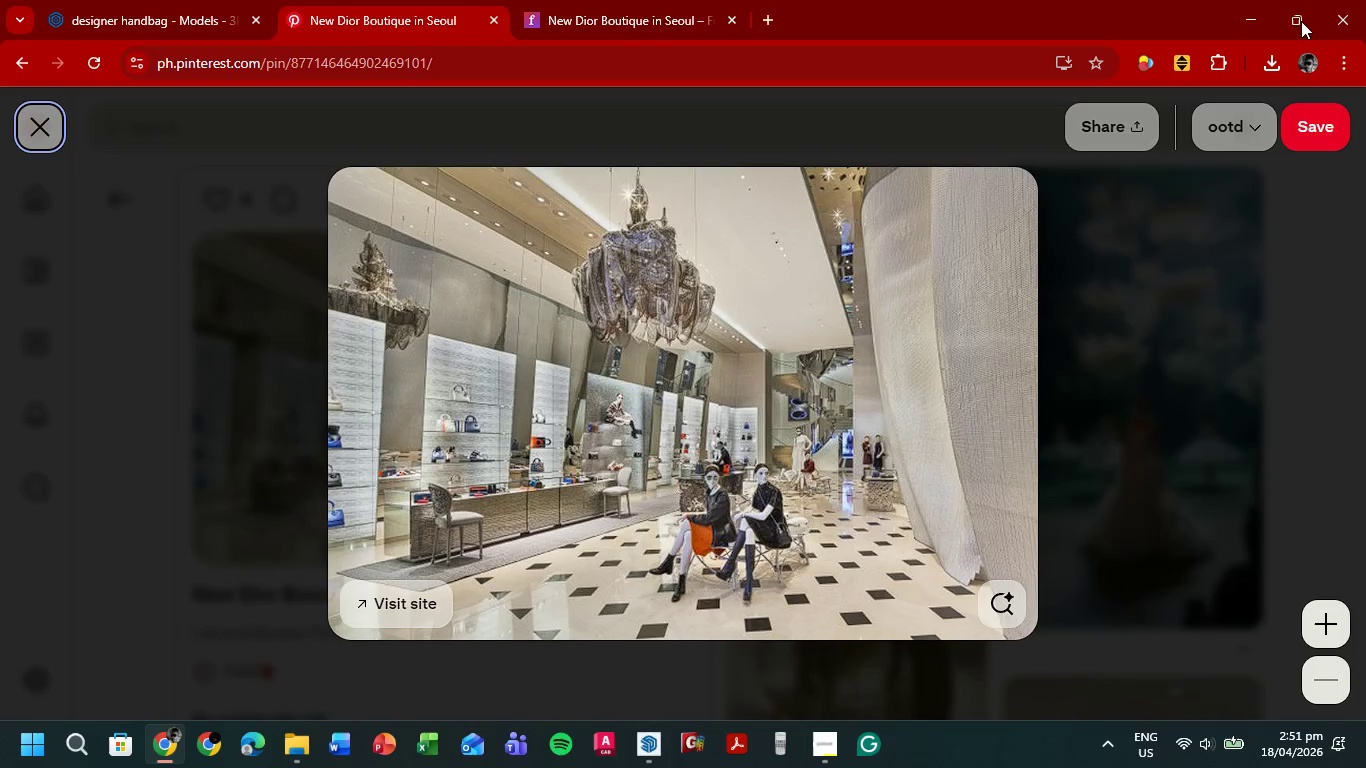 
left_click([1228, 14])
 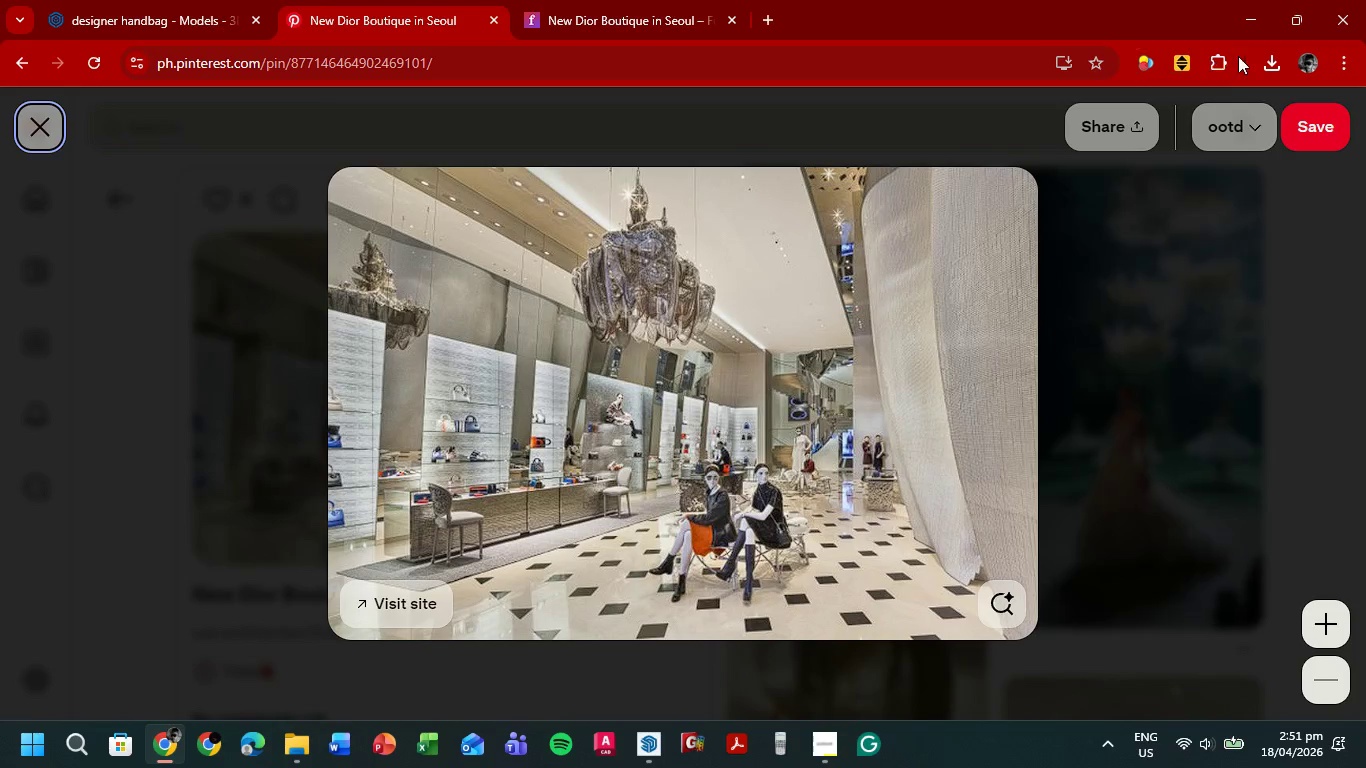 
left_click([1246, 30])
 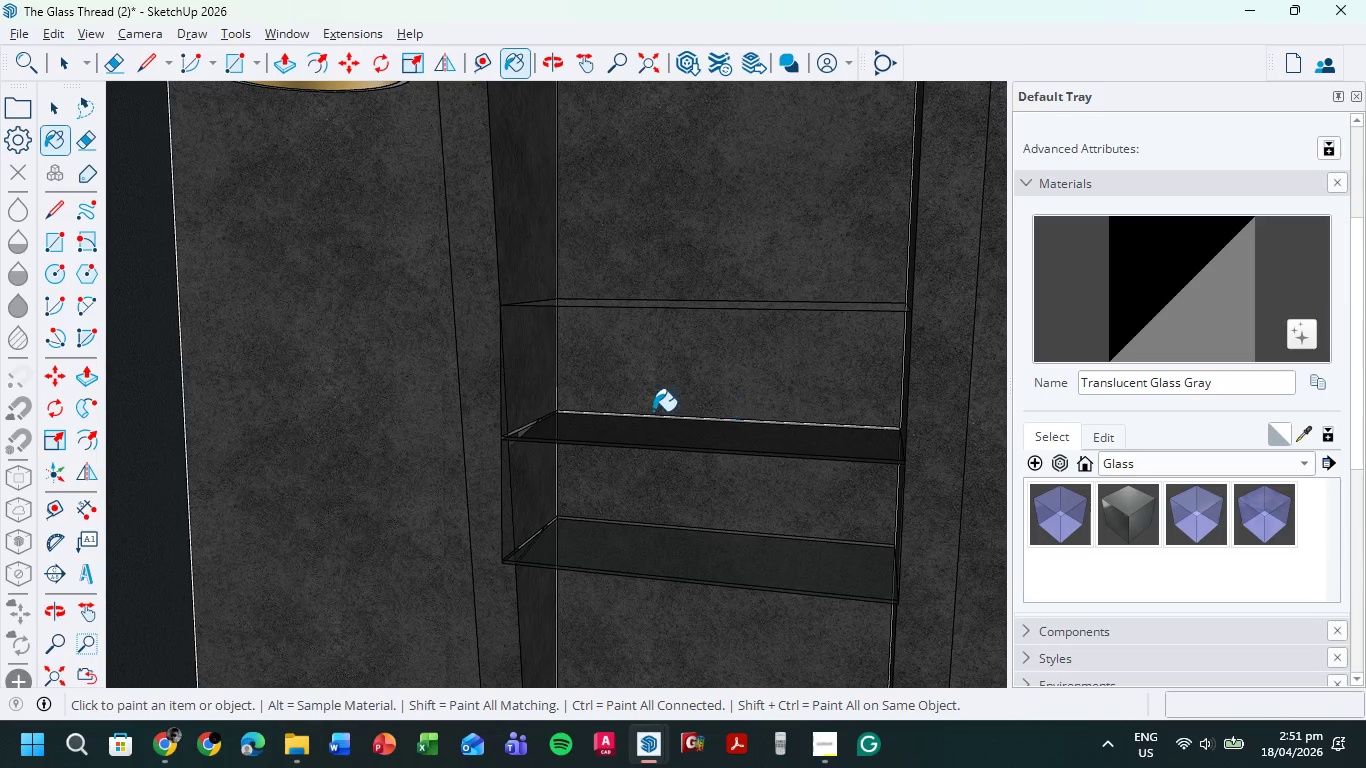 
scroll: coordinate [646, 422], scroll_direction: down, amount: 1.0
 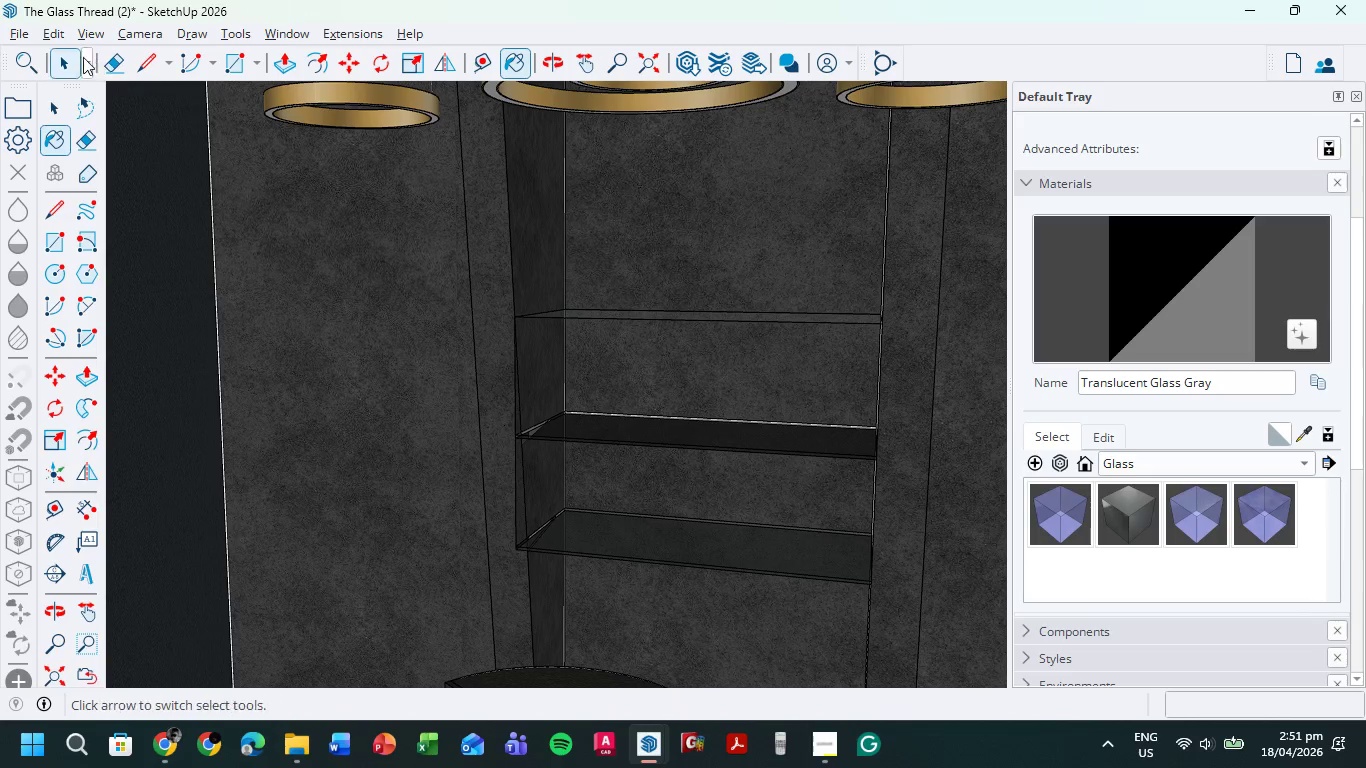 
left_click([53, 56])
 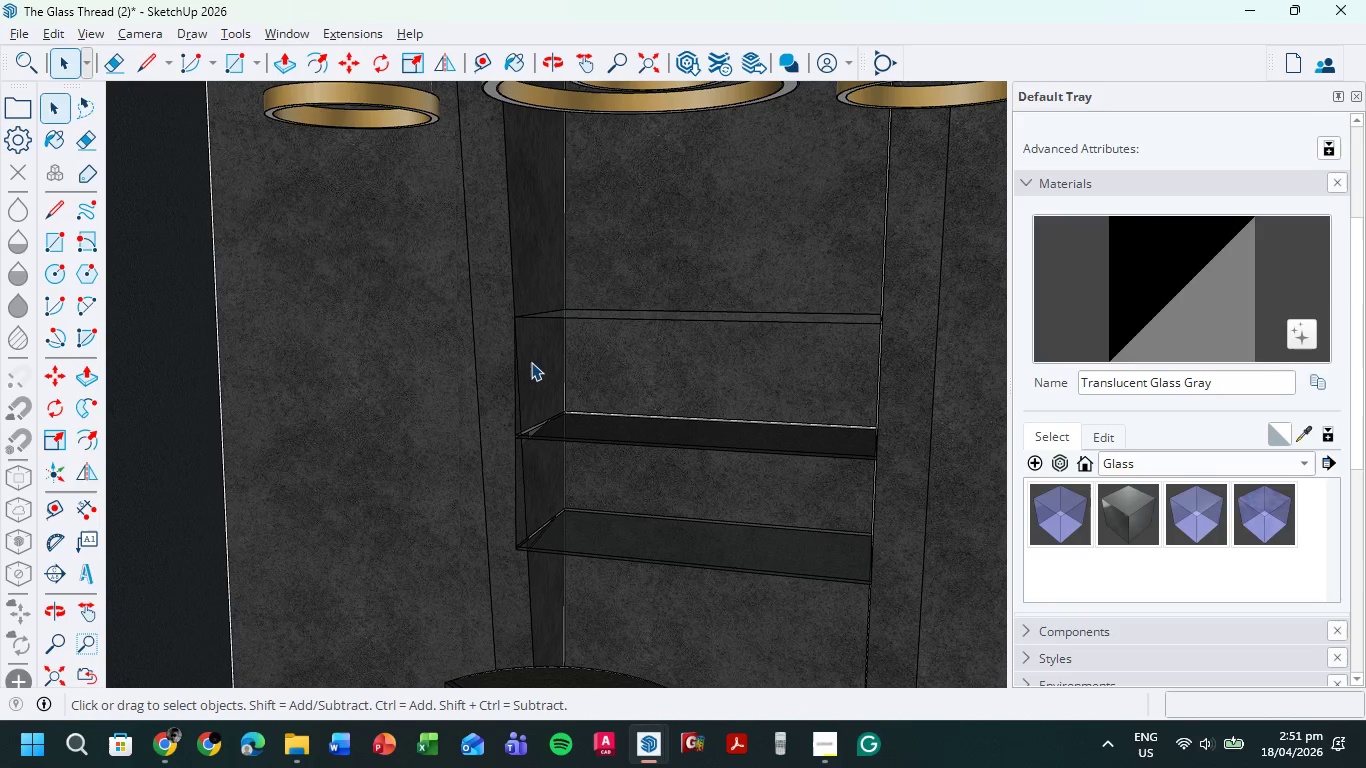 
key(Control+V)
 